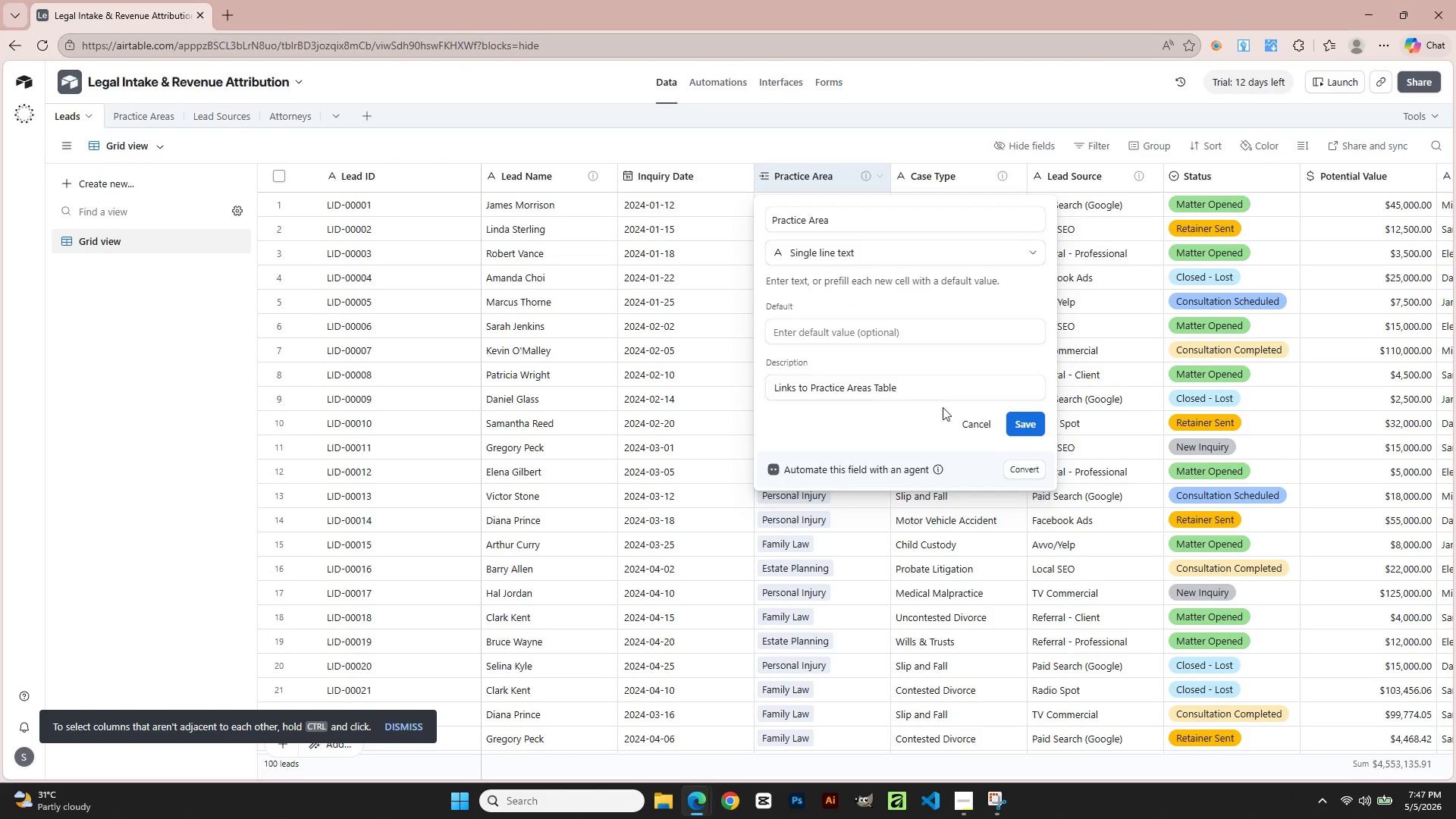 
left_click([1037, 425])
 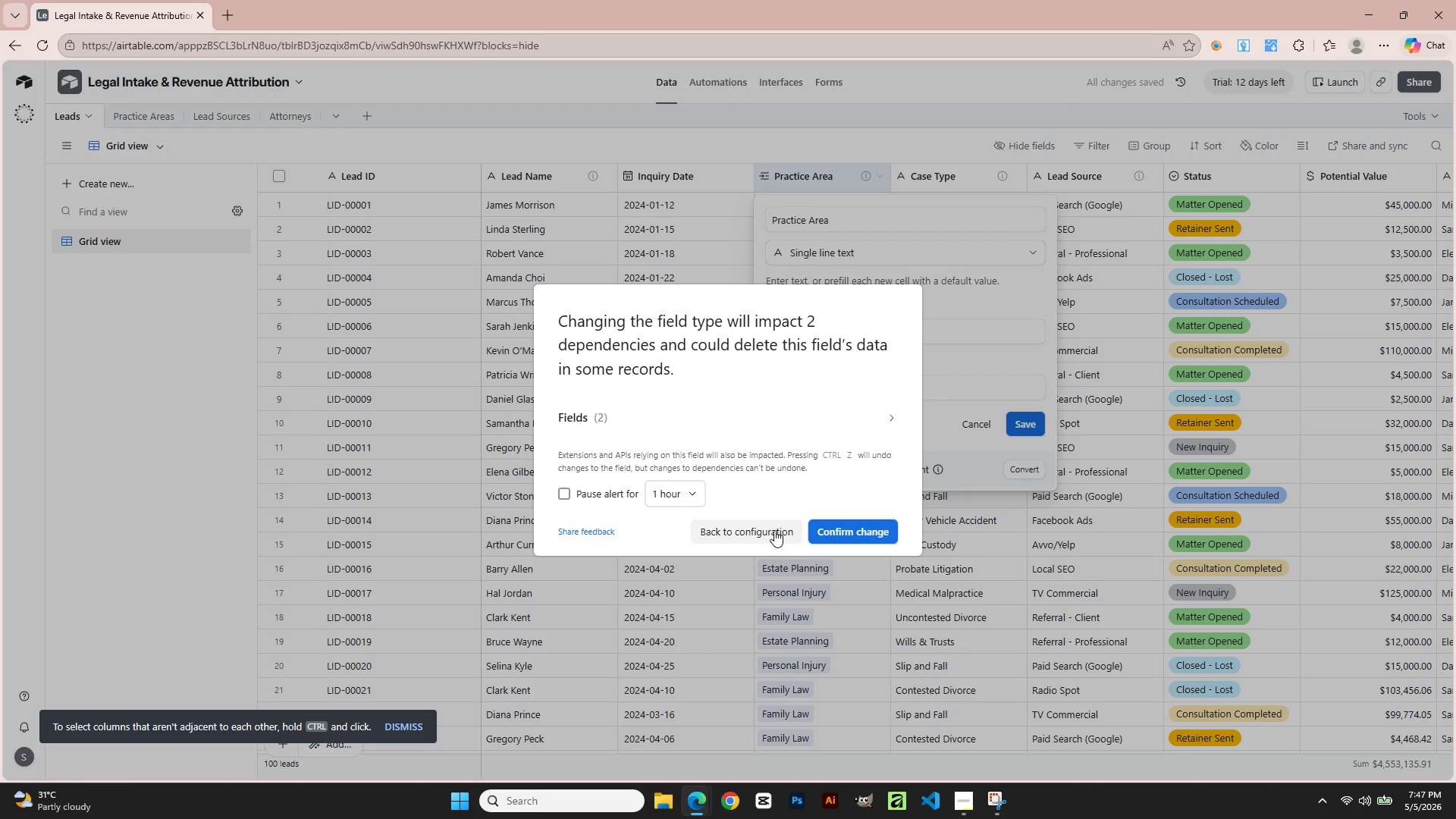 
wait(5.89)
 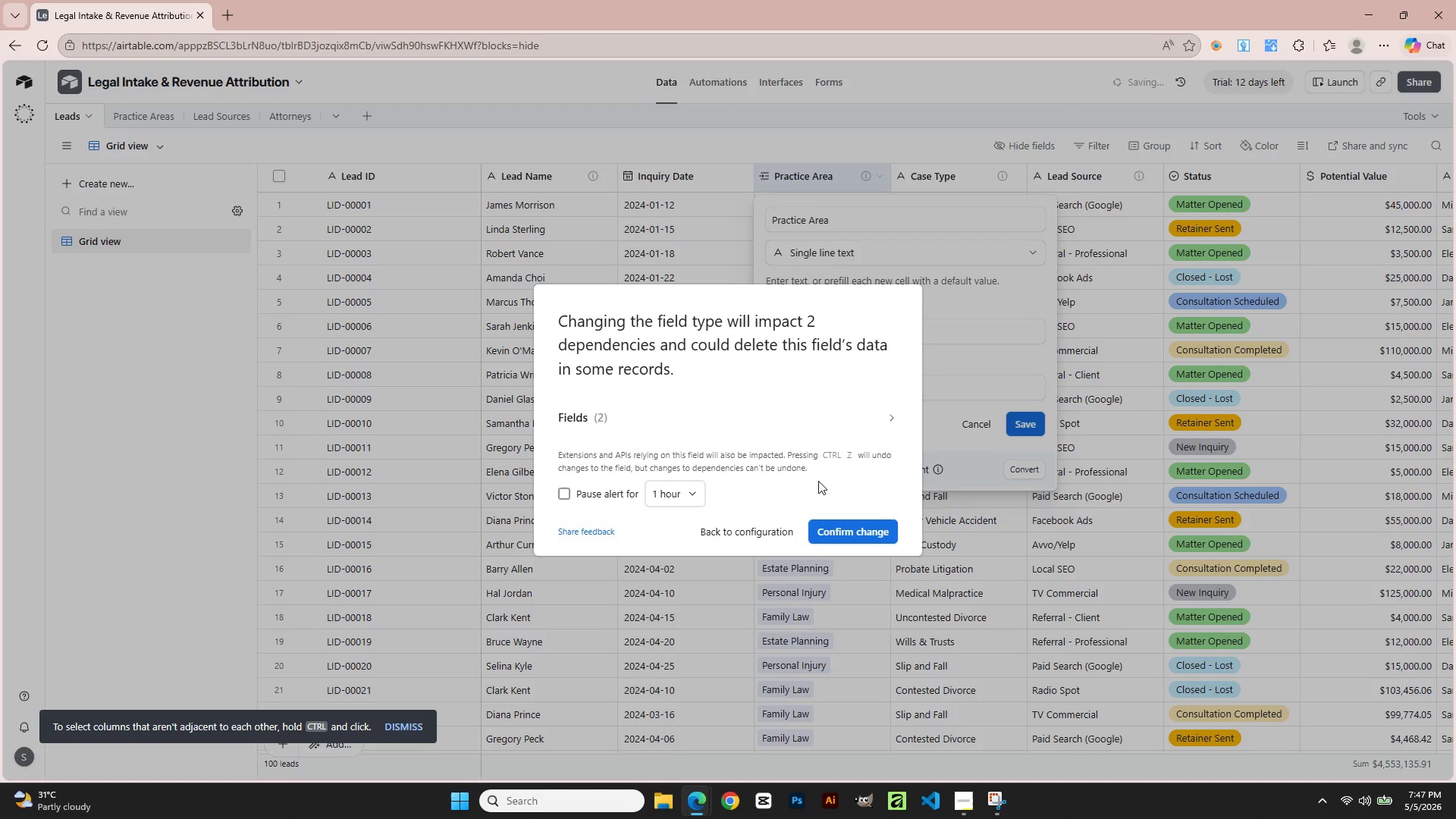 
left_click([738, 522])
 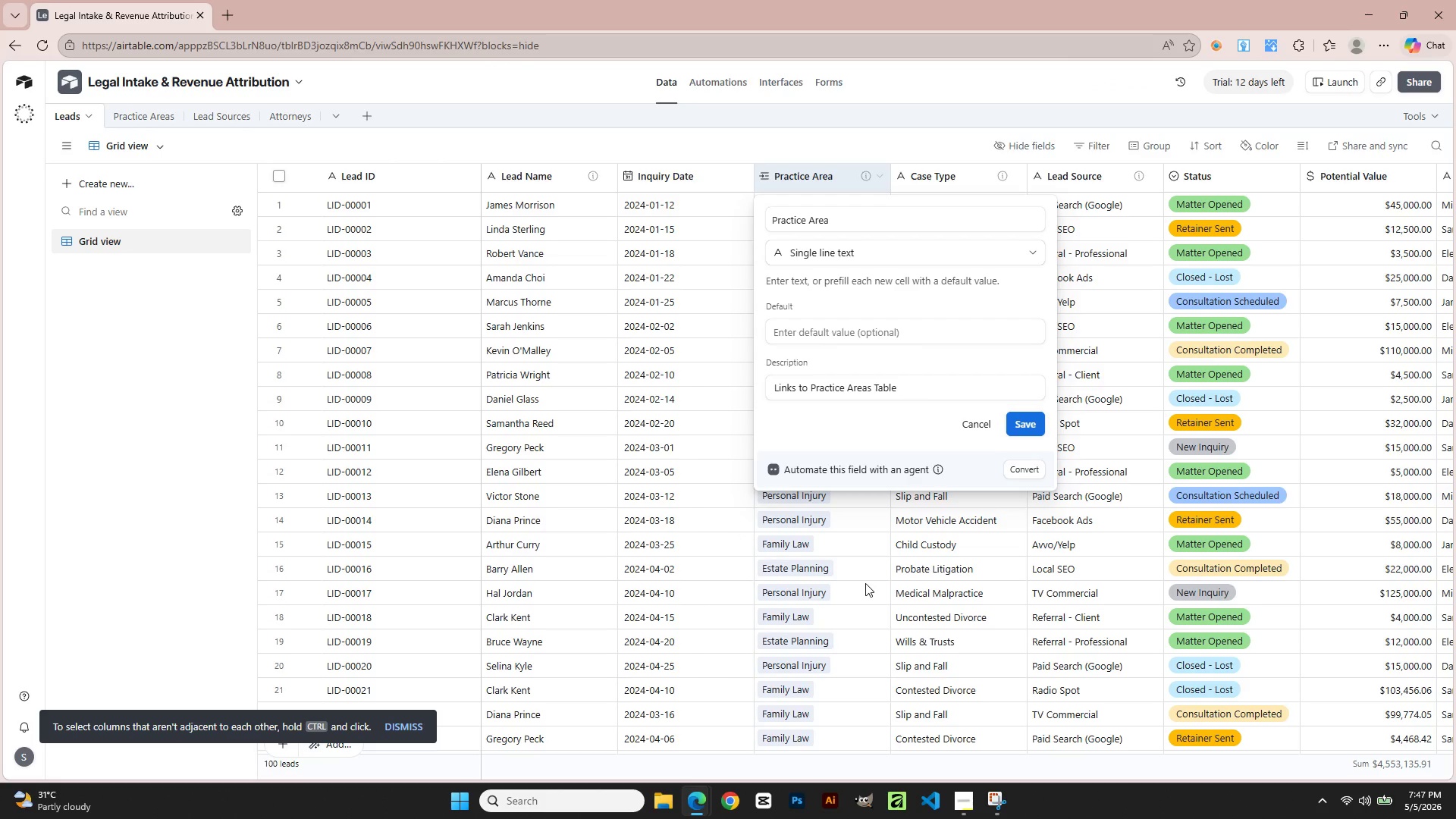 
left_click([865, 583])
 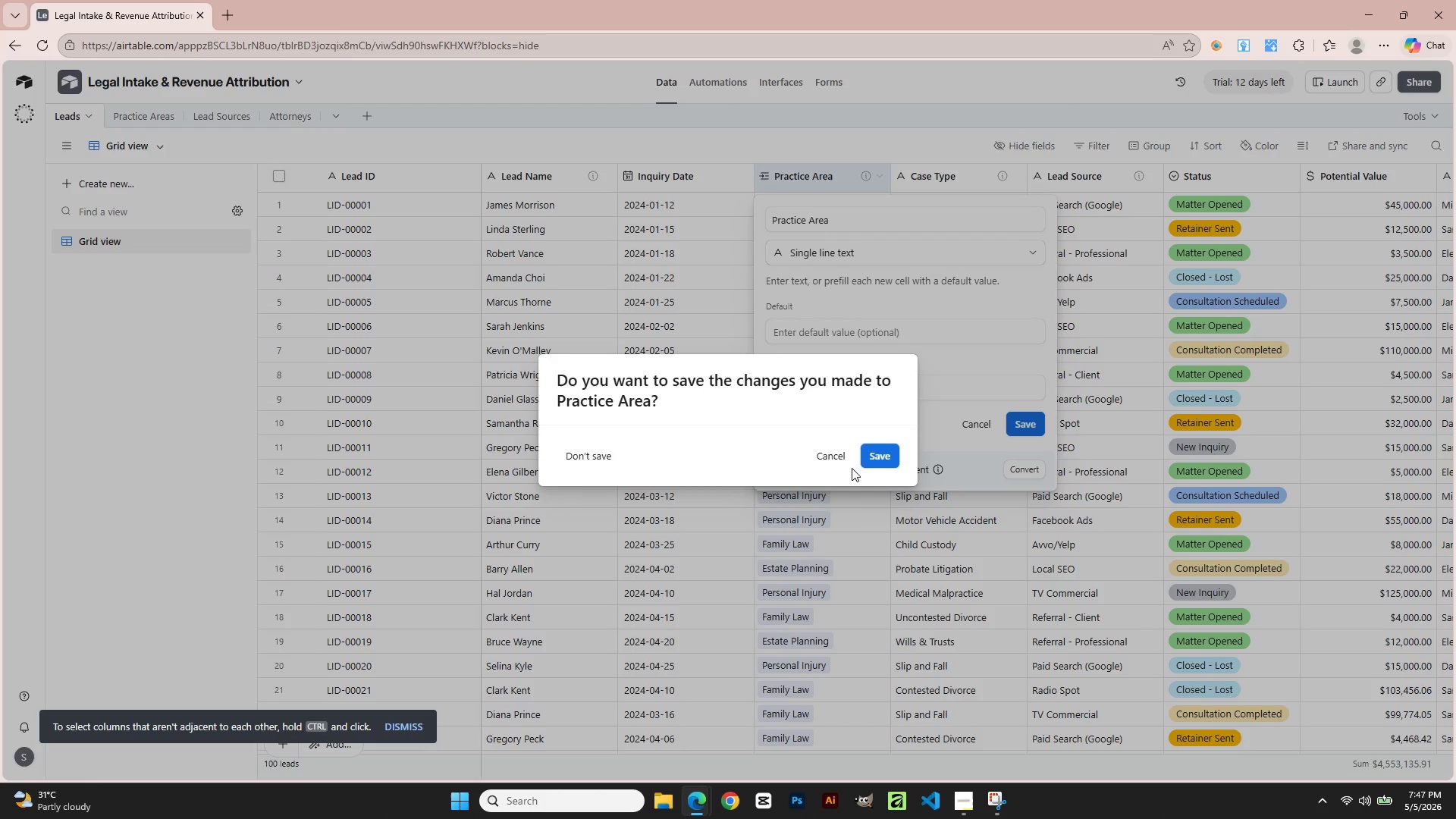 
left_click([839, 450])
 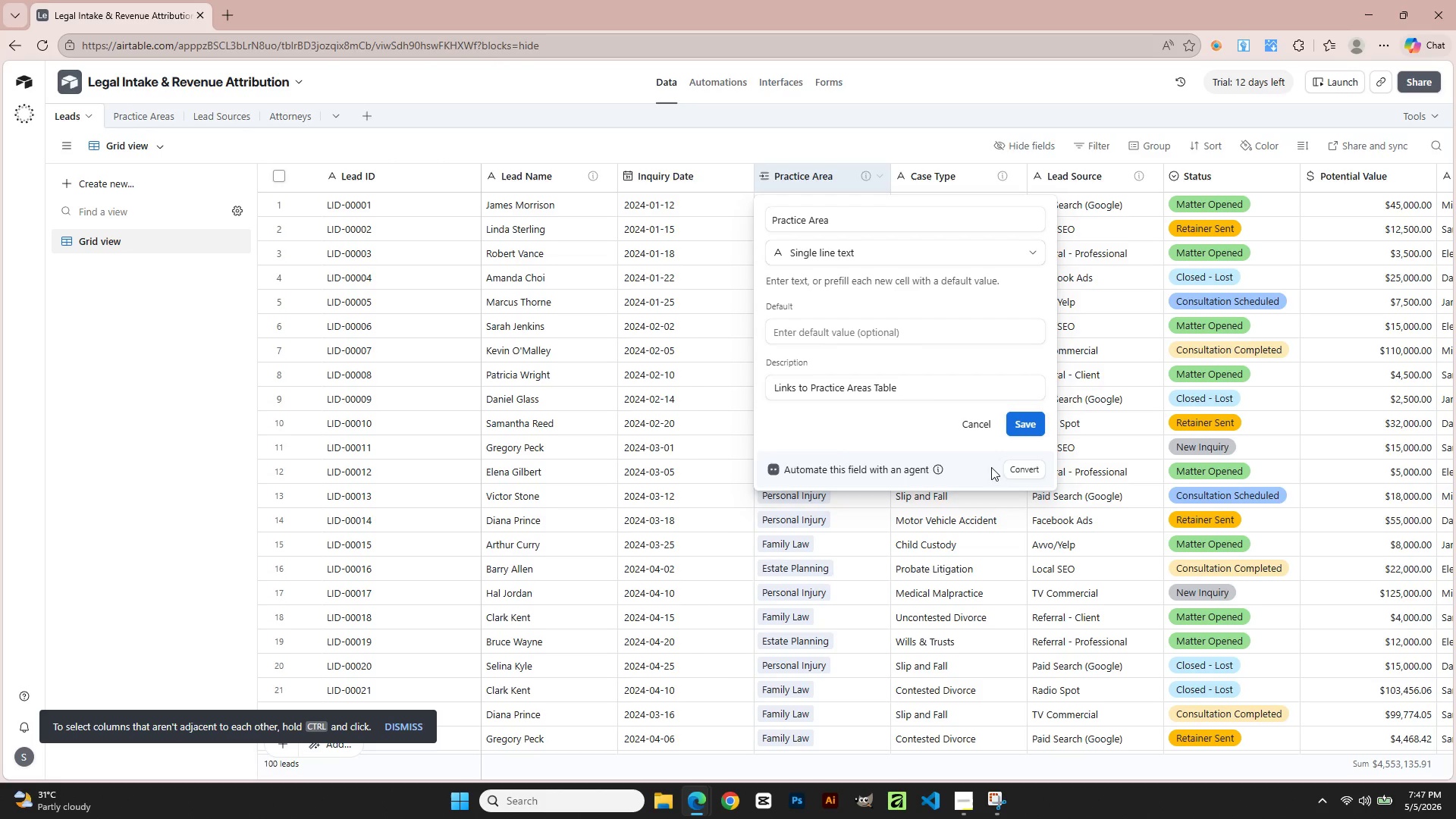 
left_click([974, 417])
 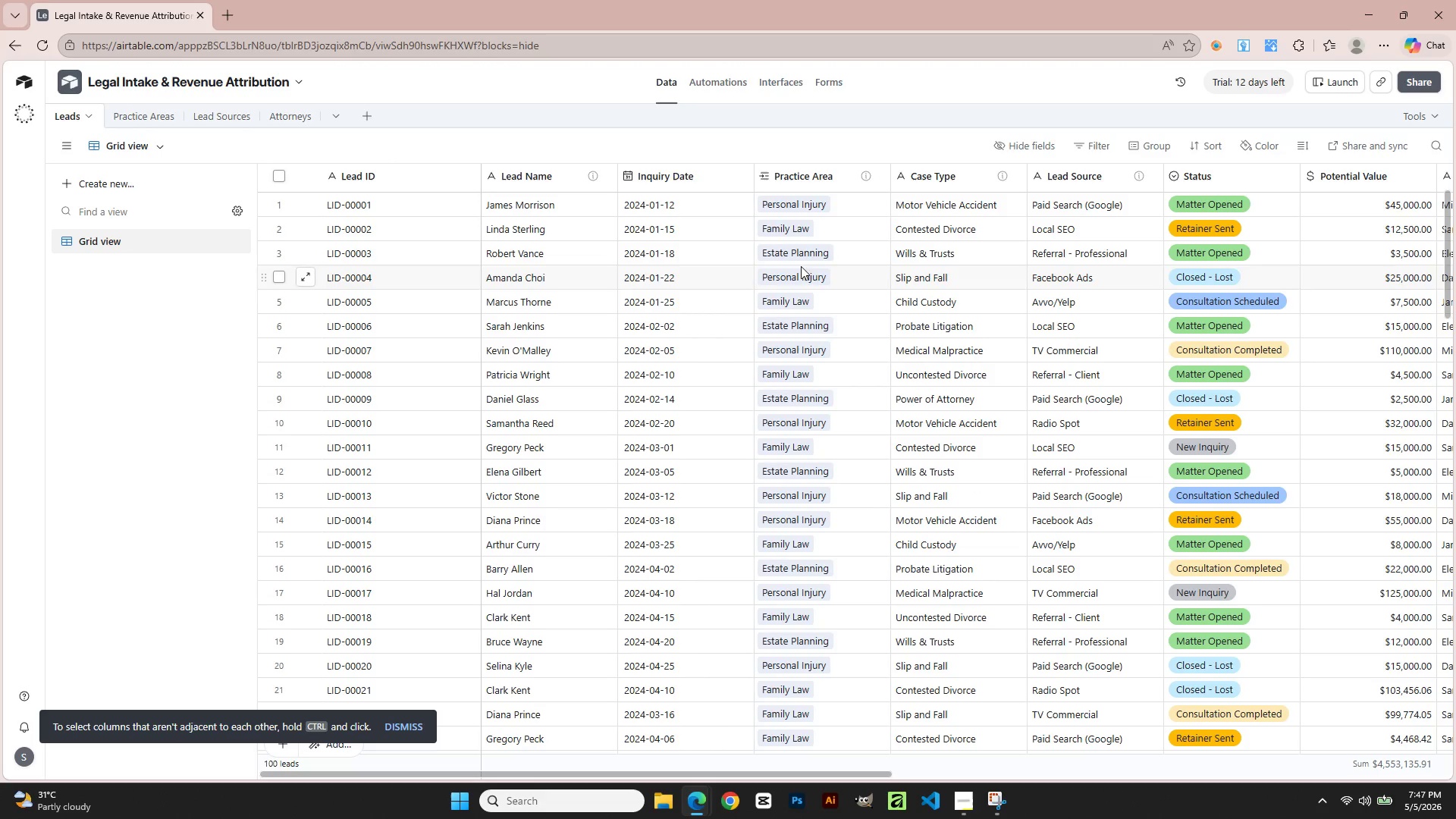 
left_click([835, 206])
 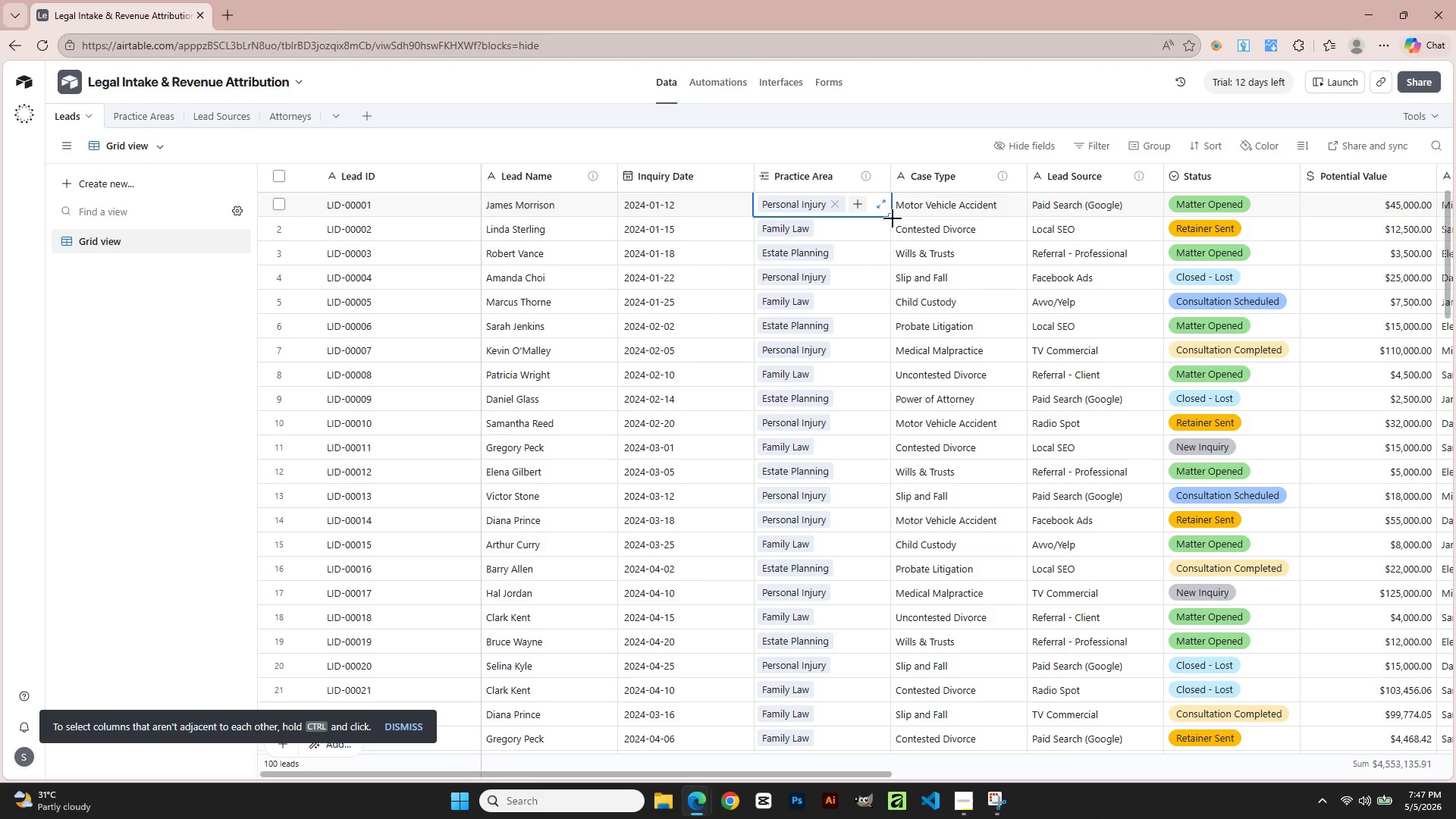 
left_click_drag(start_coordinate=[893, 215], to_coordinate=[888, 364])
 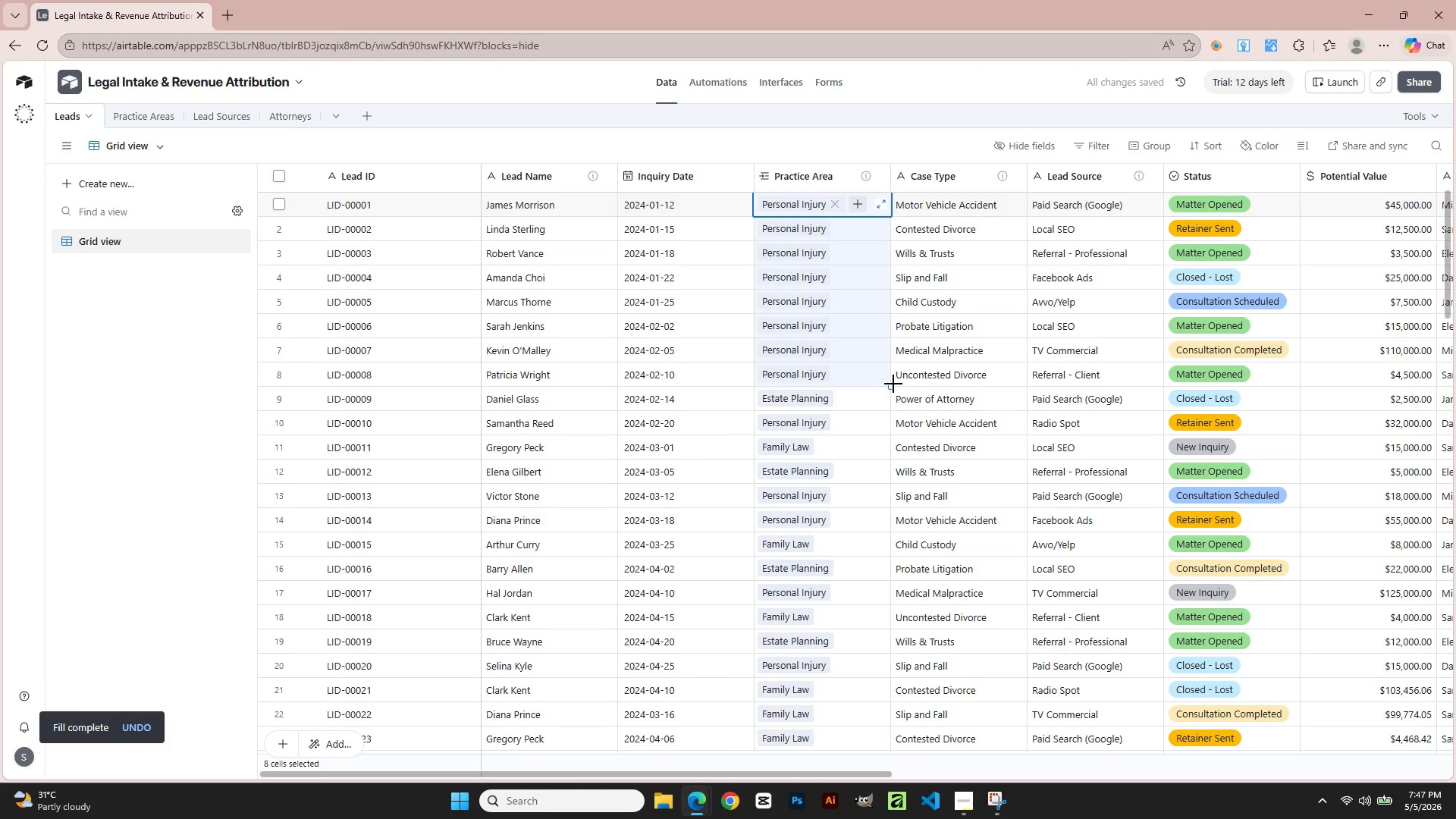 
key(Alt+AltLeft)
 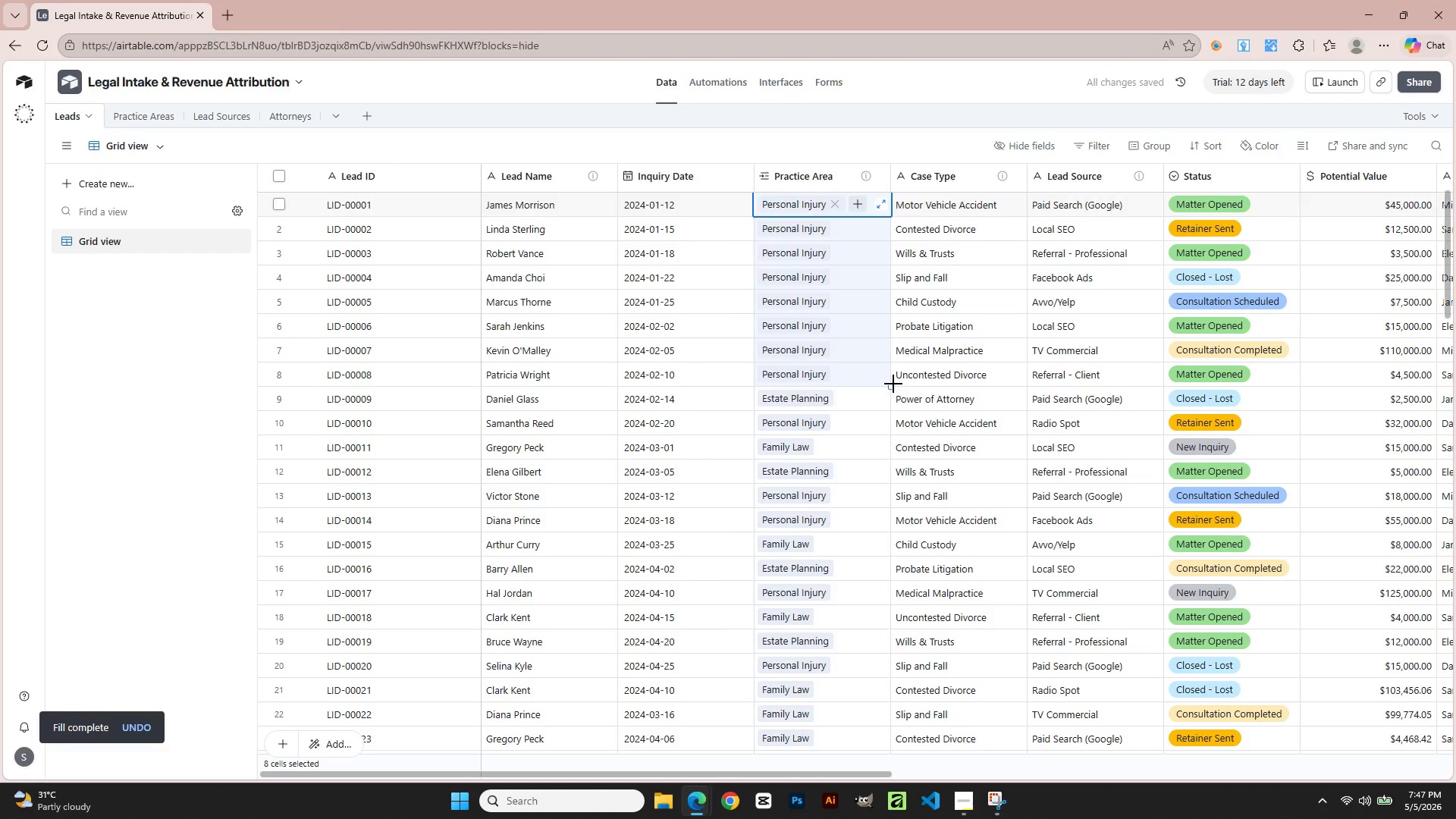 
key(Alt+Tab)
 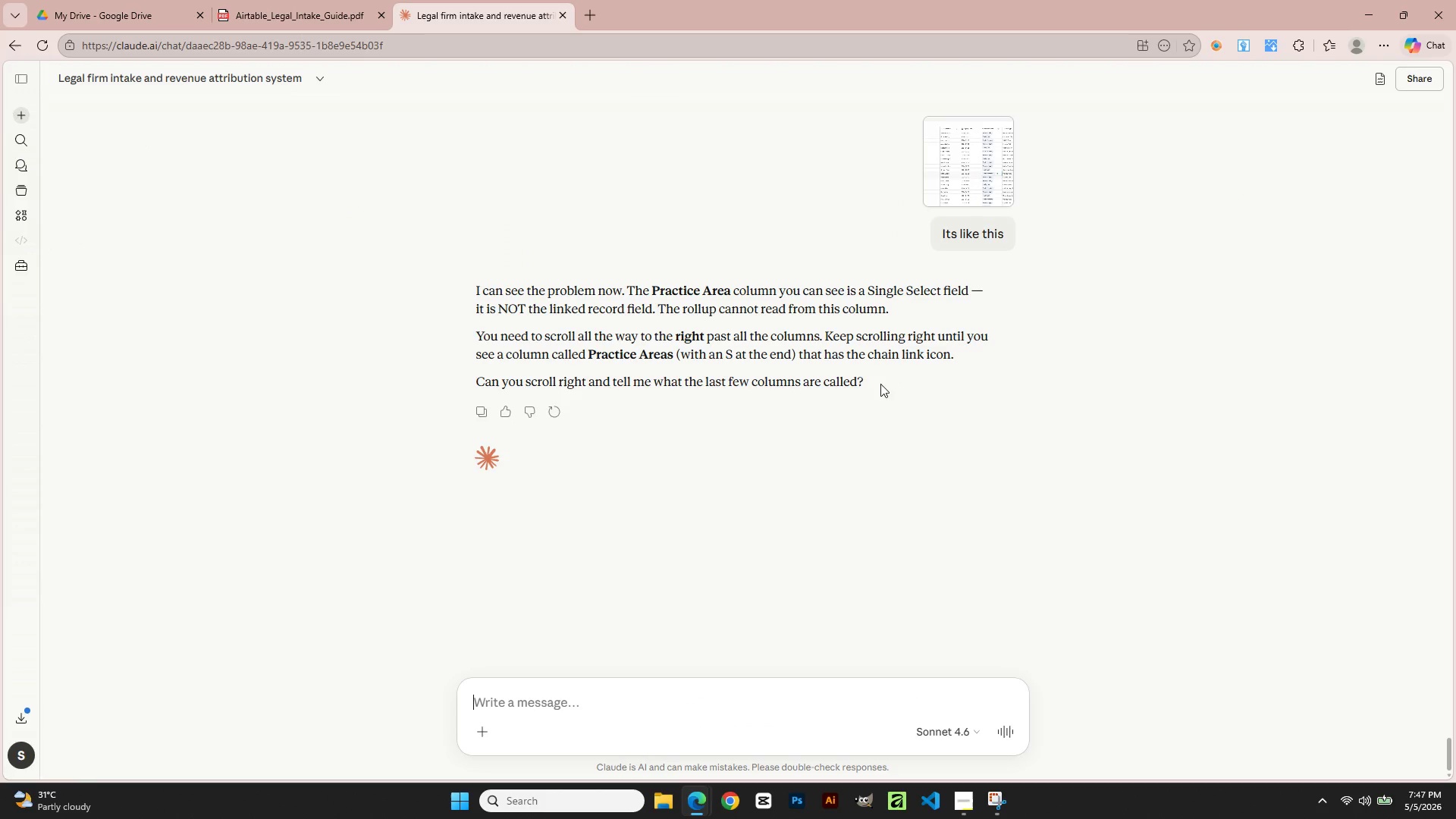 
key(Alt+AltLeft)
 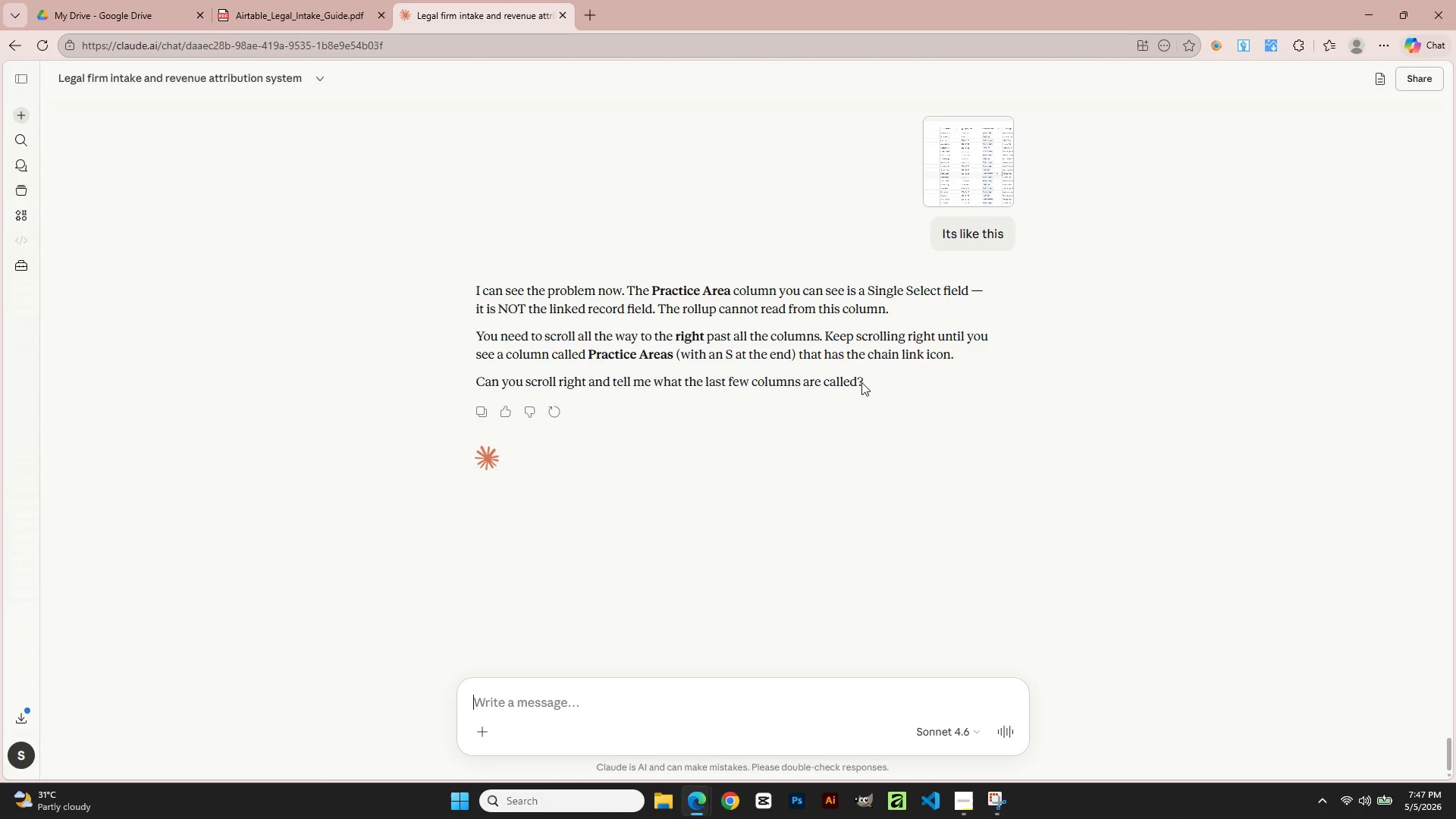 
key(Alt+Tab)
 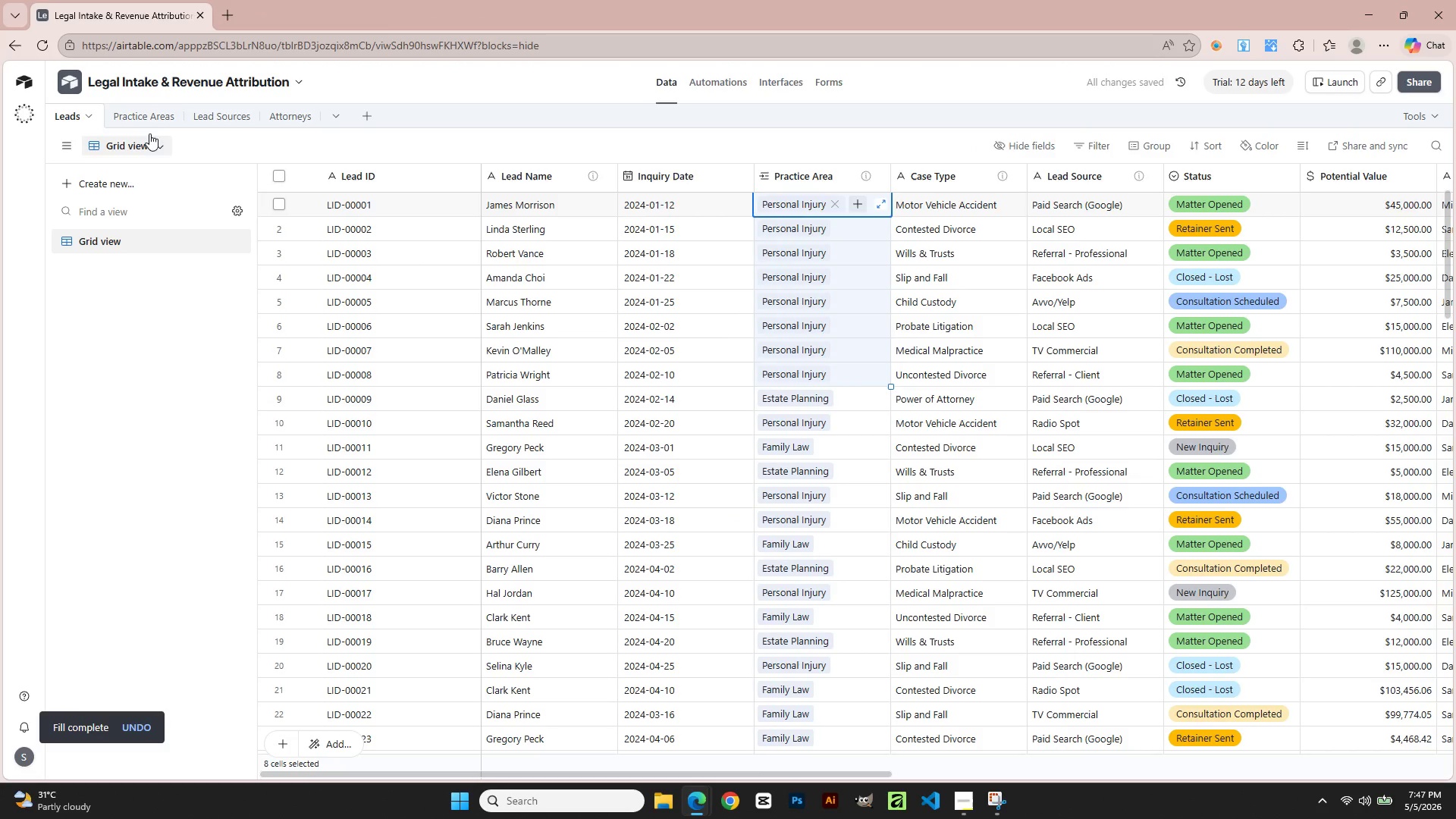 
left_click([149, 119])
 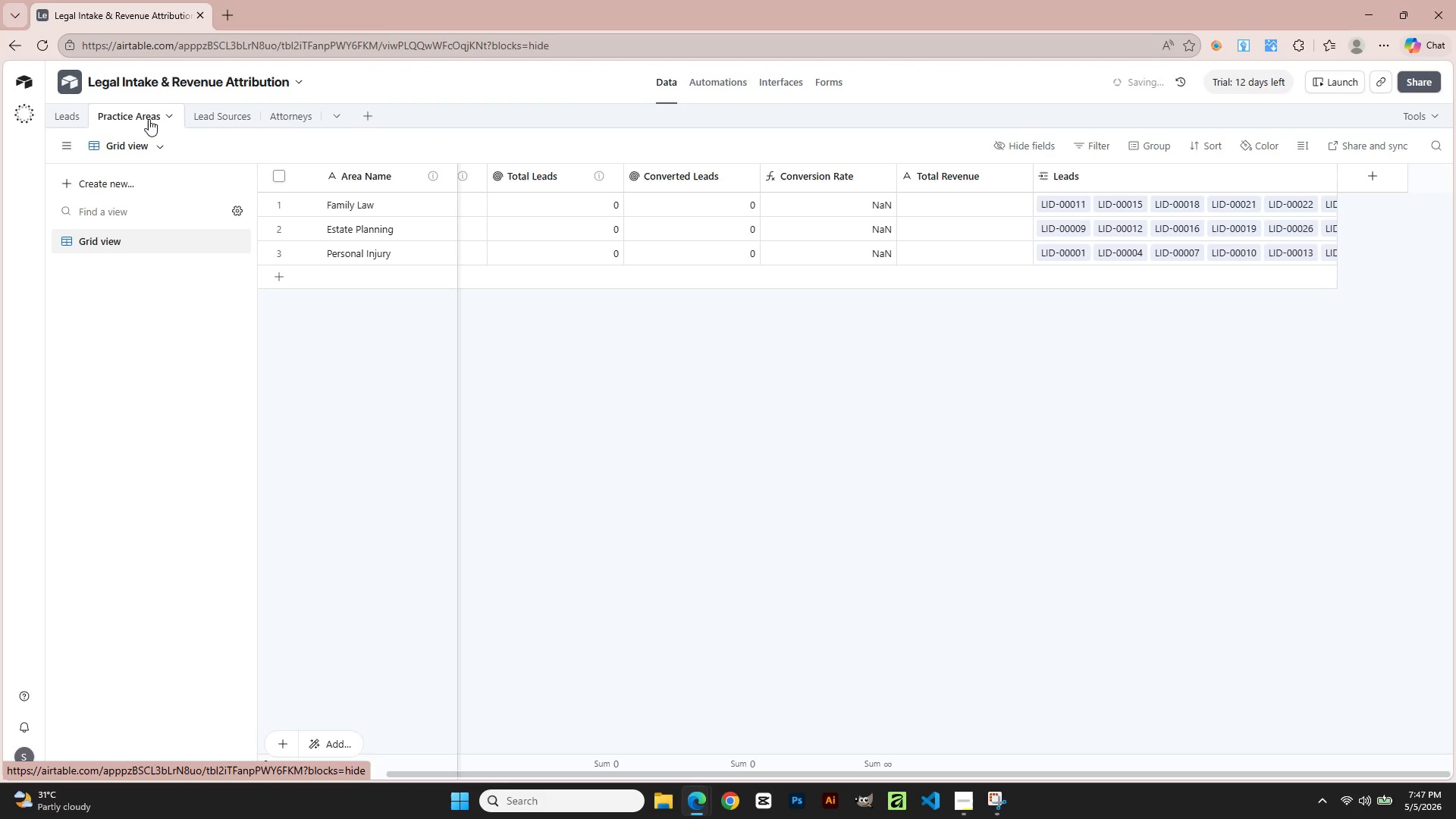 
left_click([77, 112])
 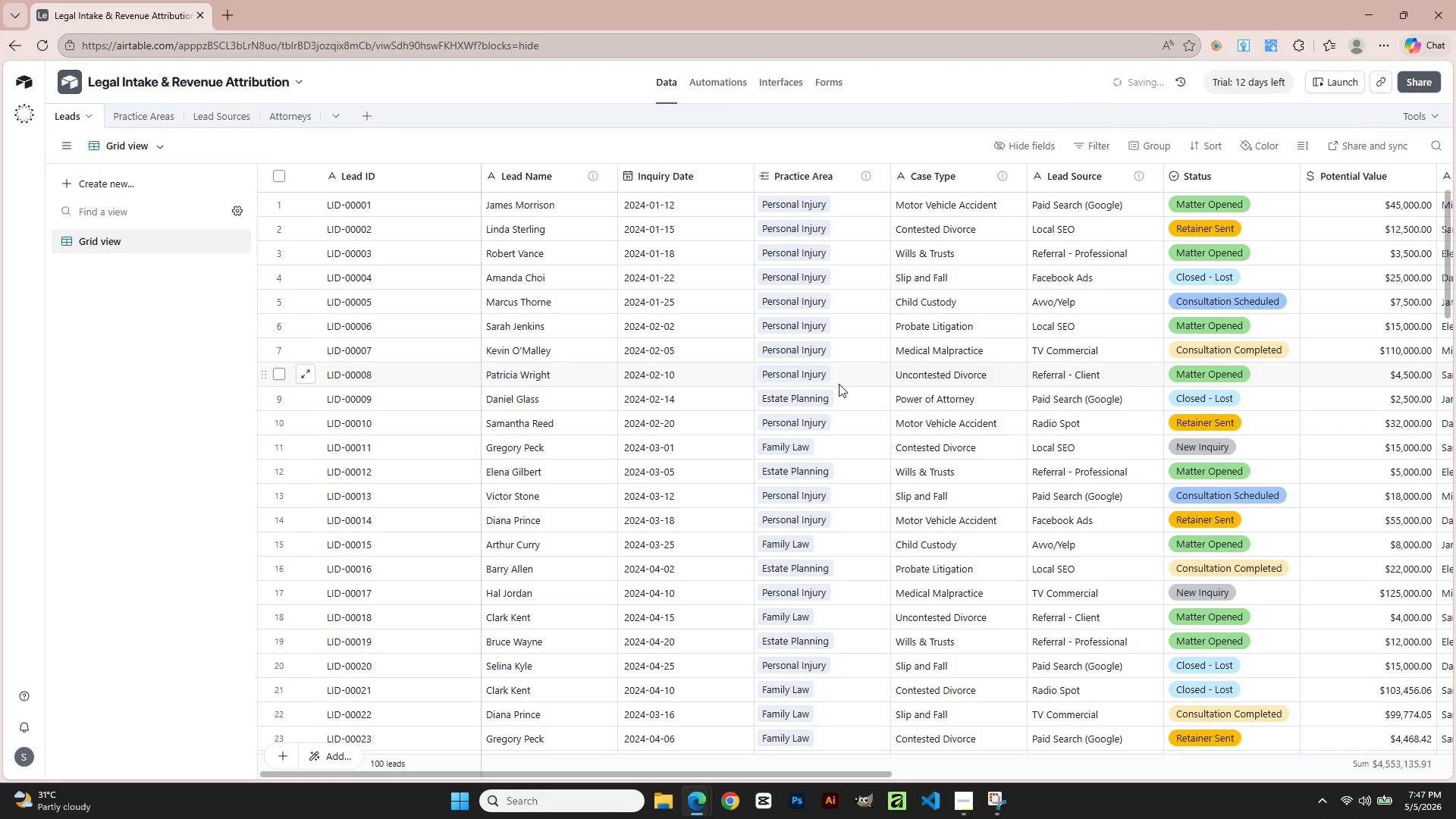 
key(Control+Z)
 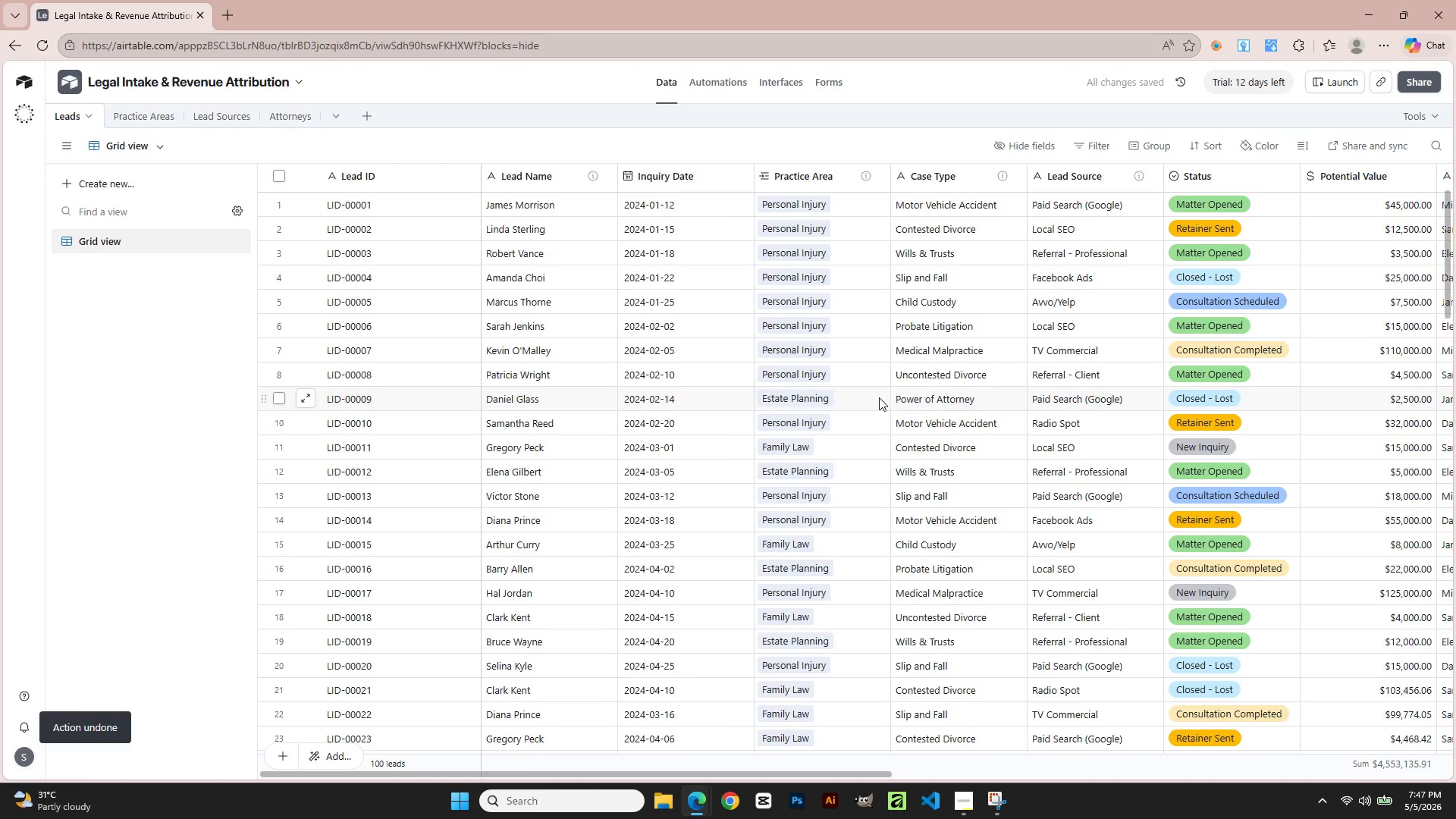 
key(Control+Z)
 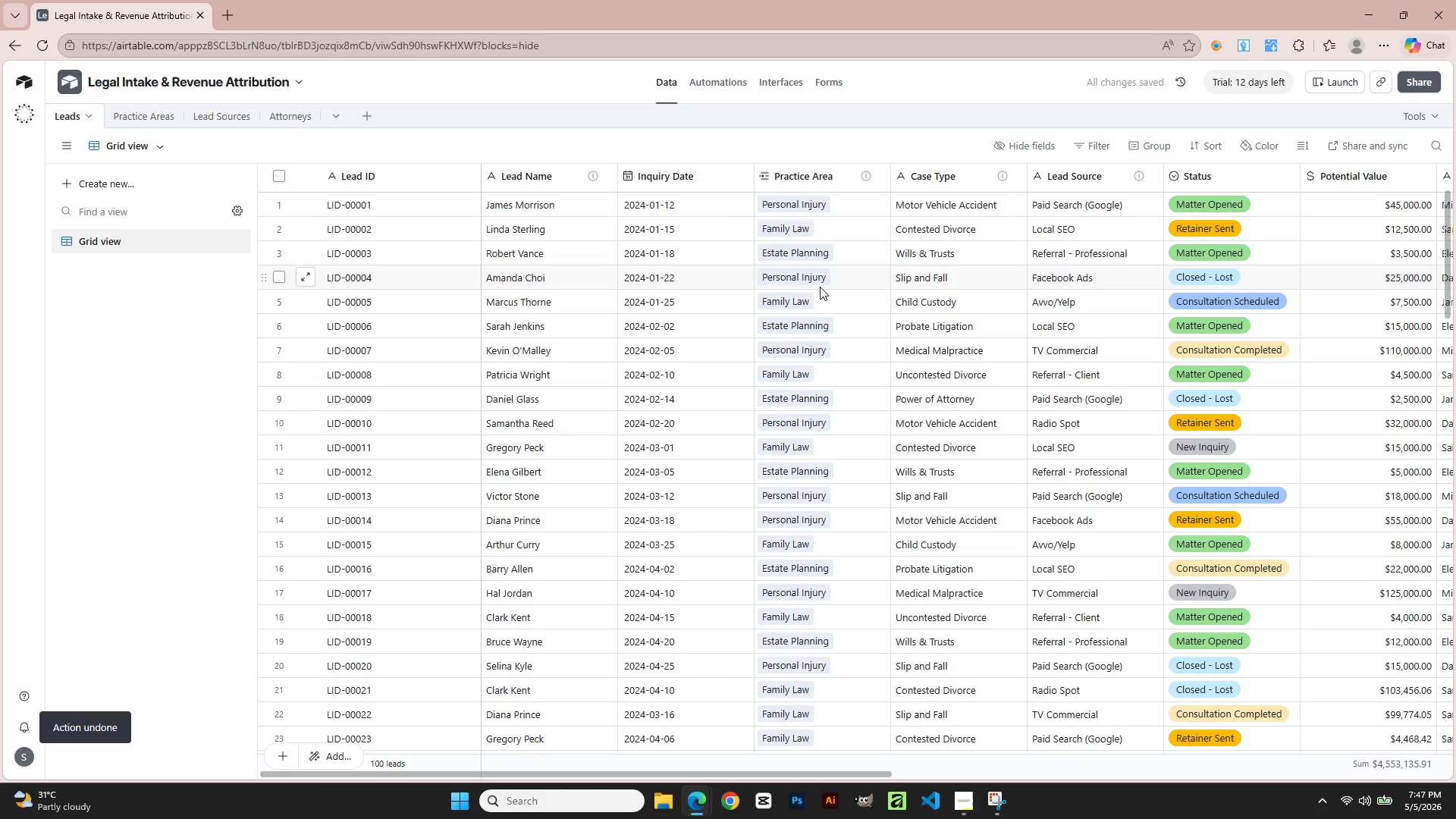 
left_click([858, 209])
 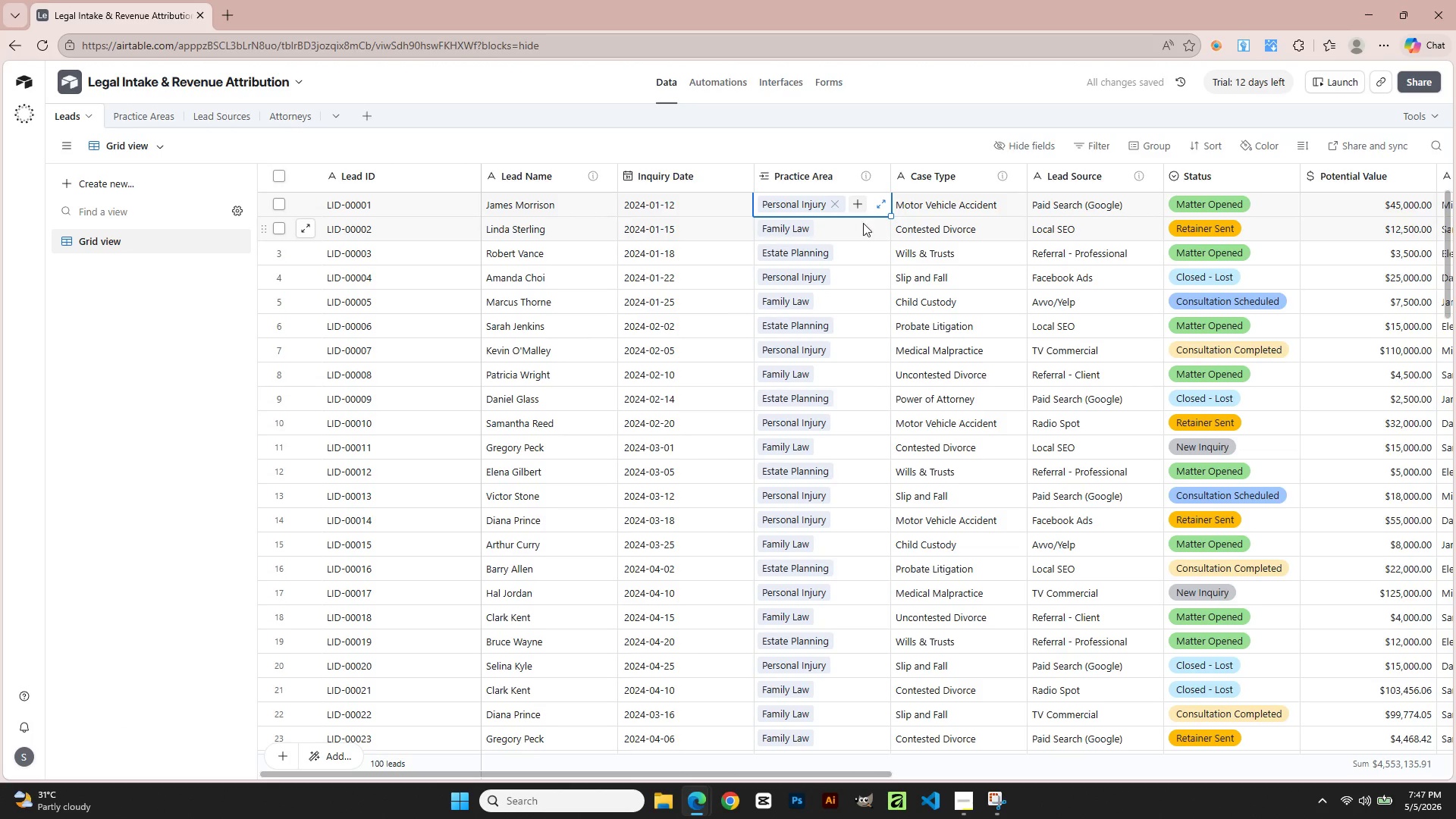 
left_click([867, 231])
 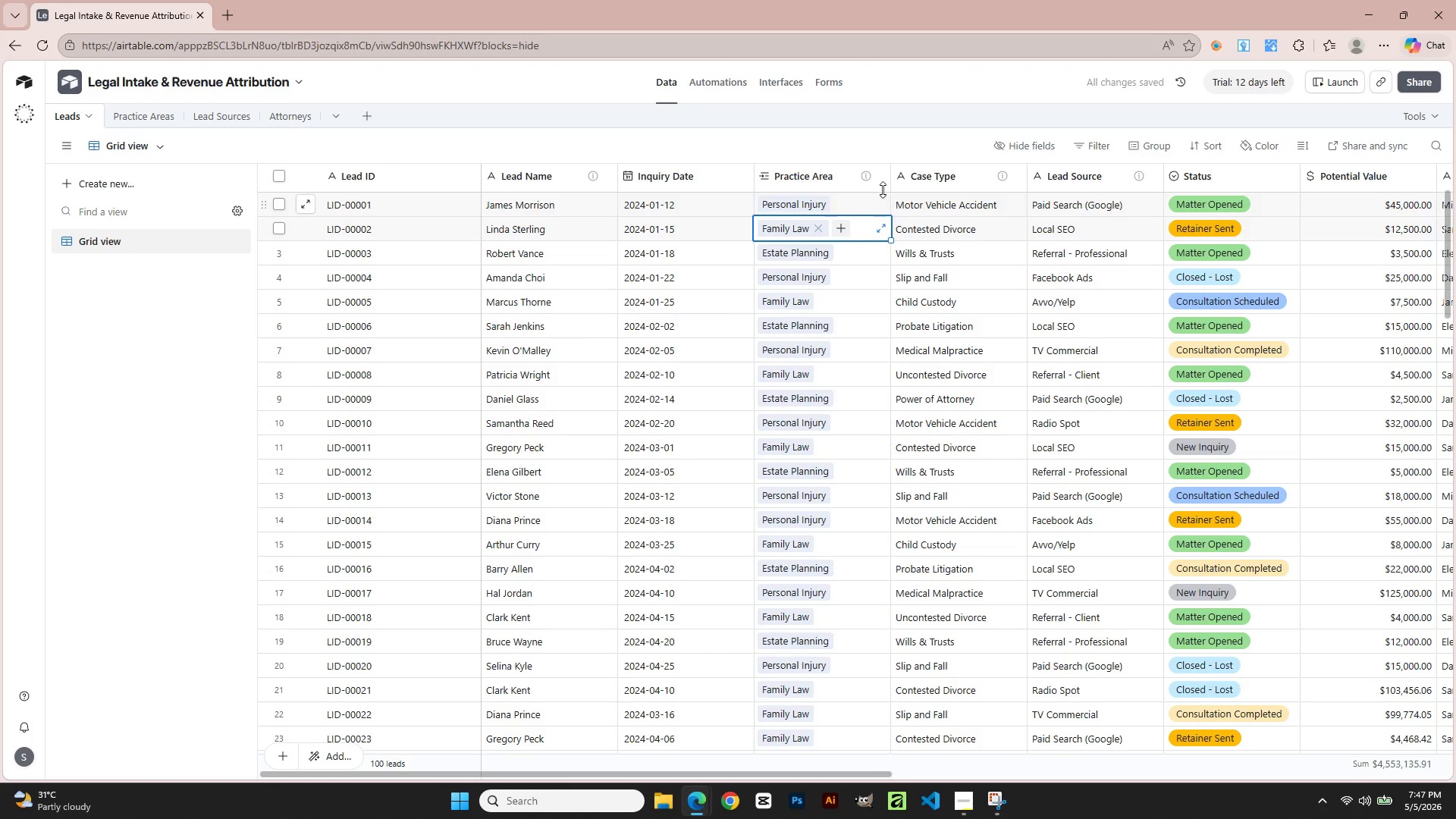 
key(Alt+AltLeft)
 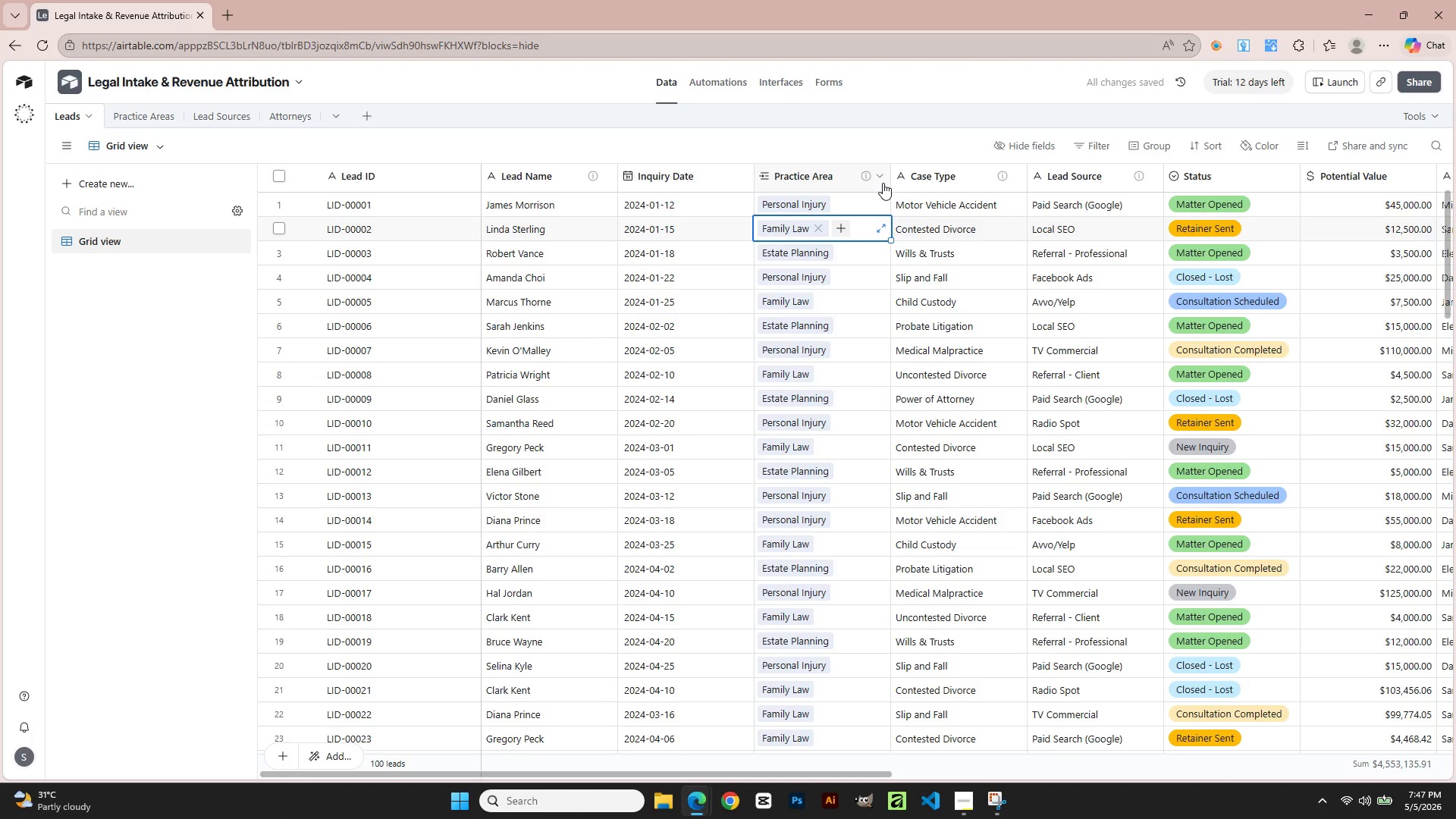 
key(Alt+Tab)
 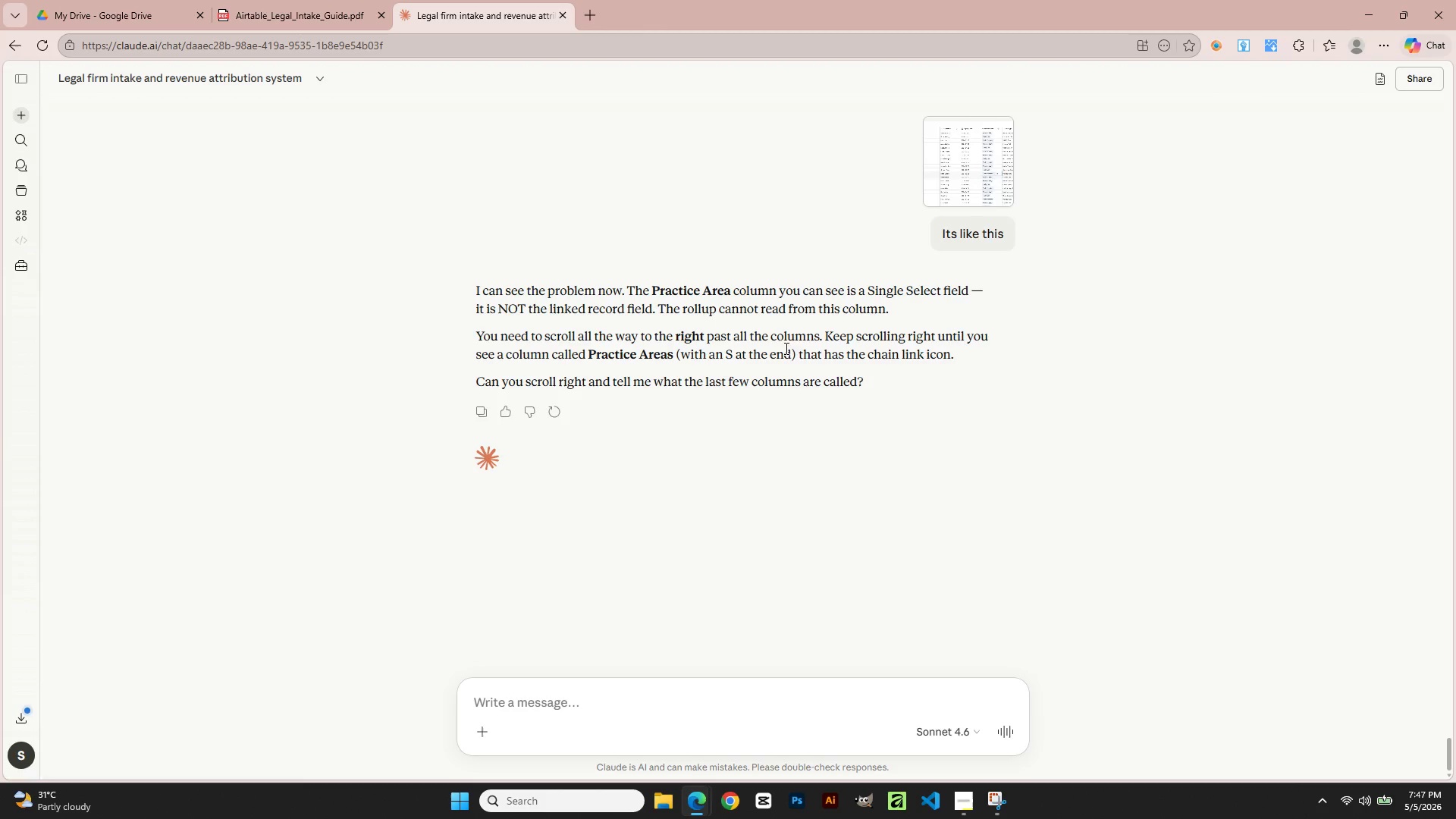 
wait(13.2)
 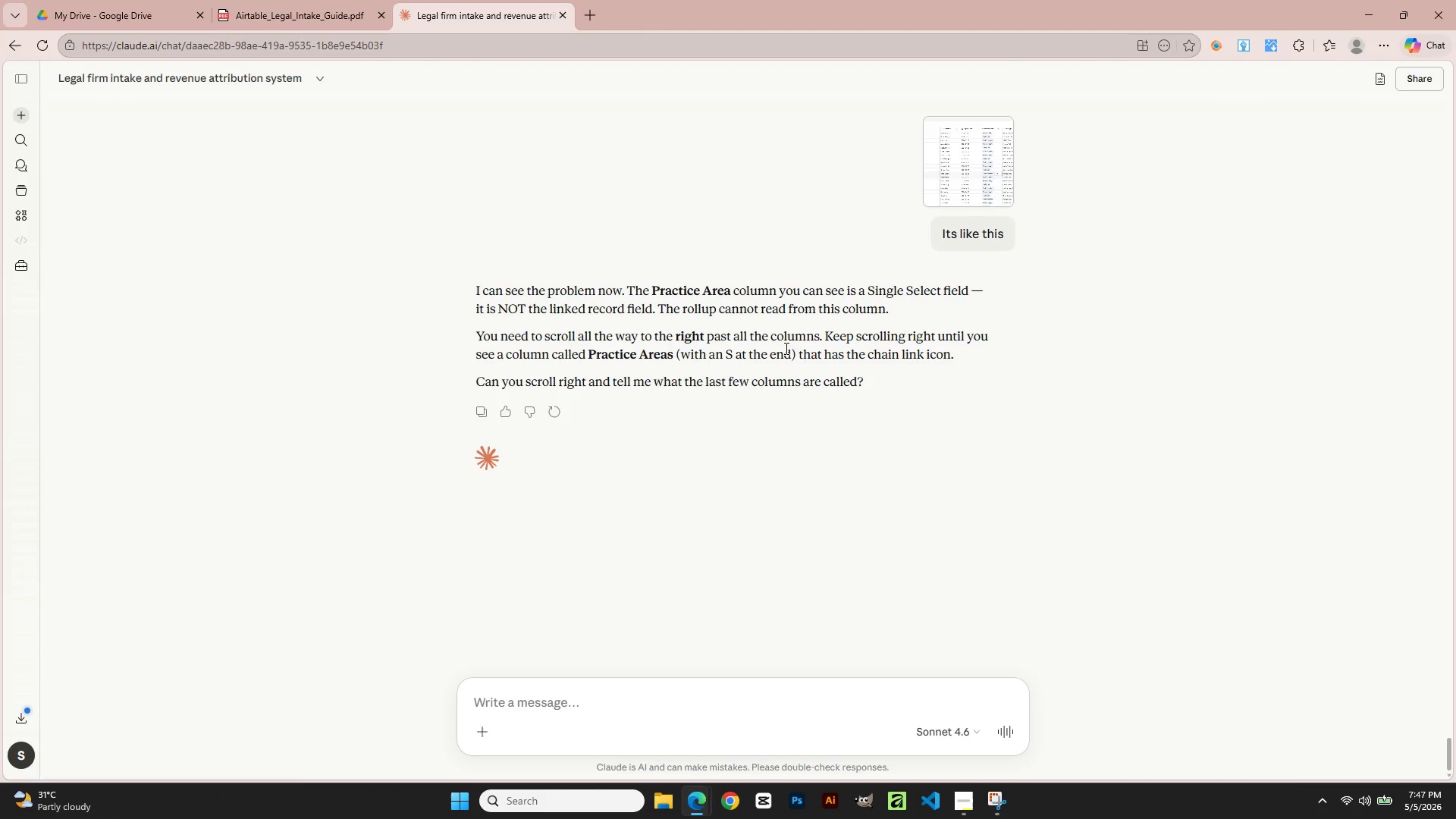 
key(Alt+AltLeft)
 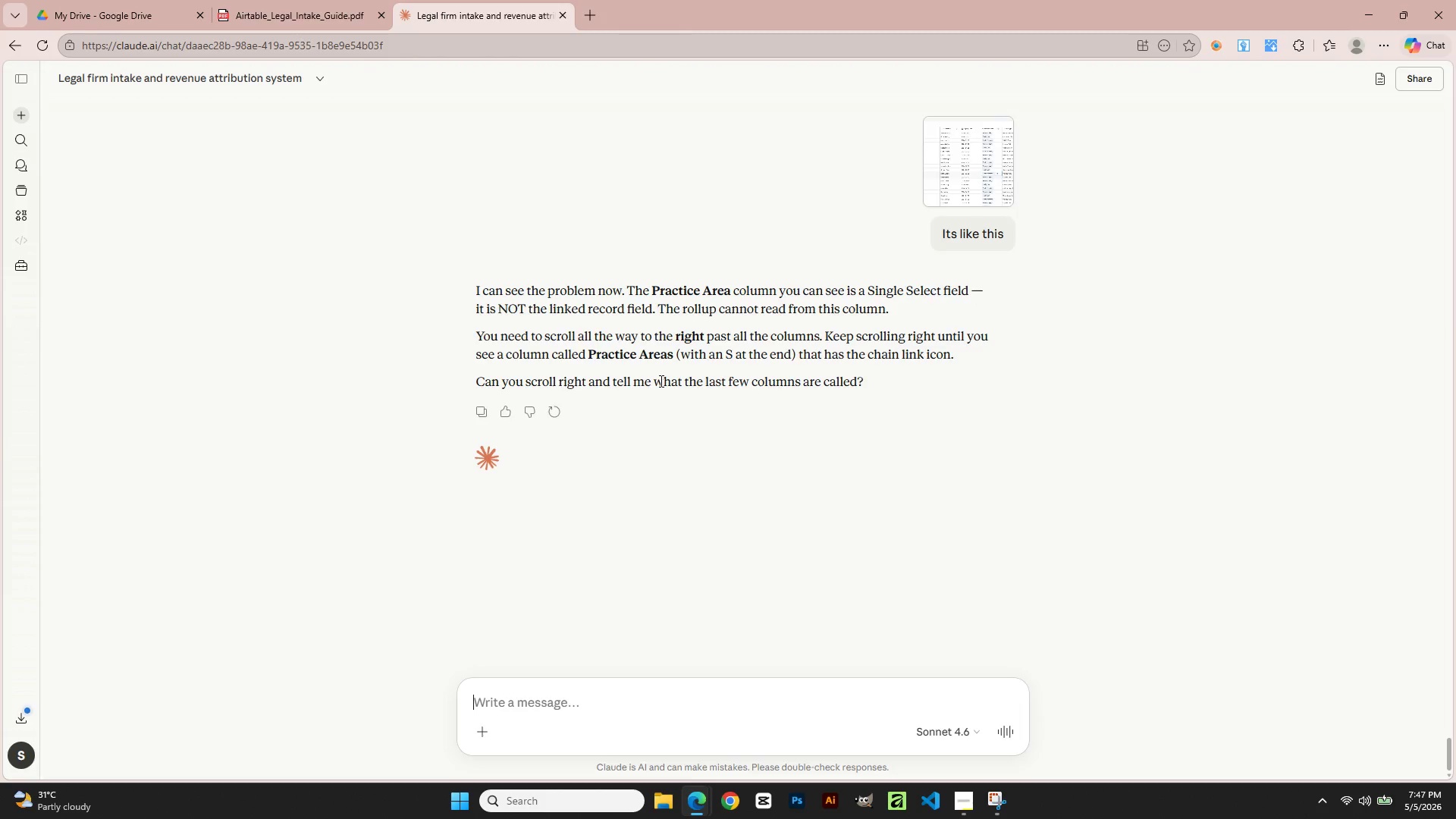 
key(Alt+Tab)
 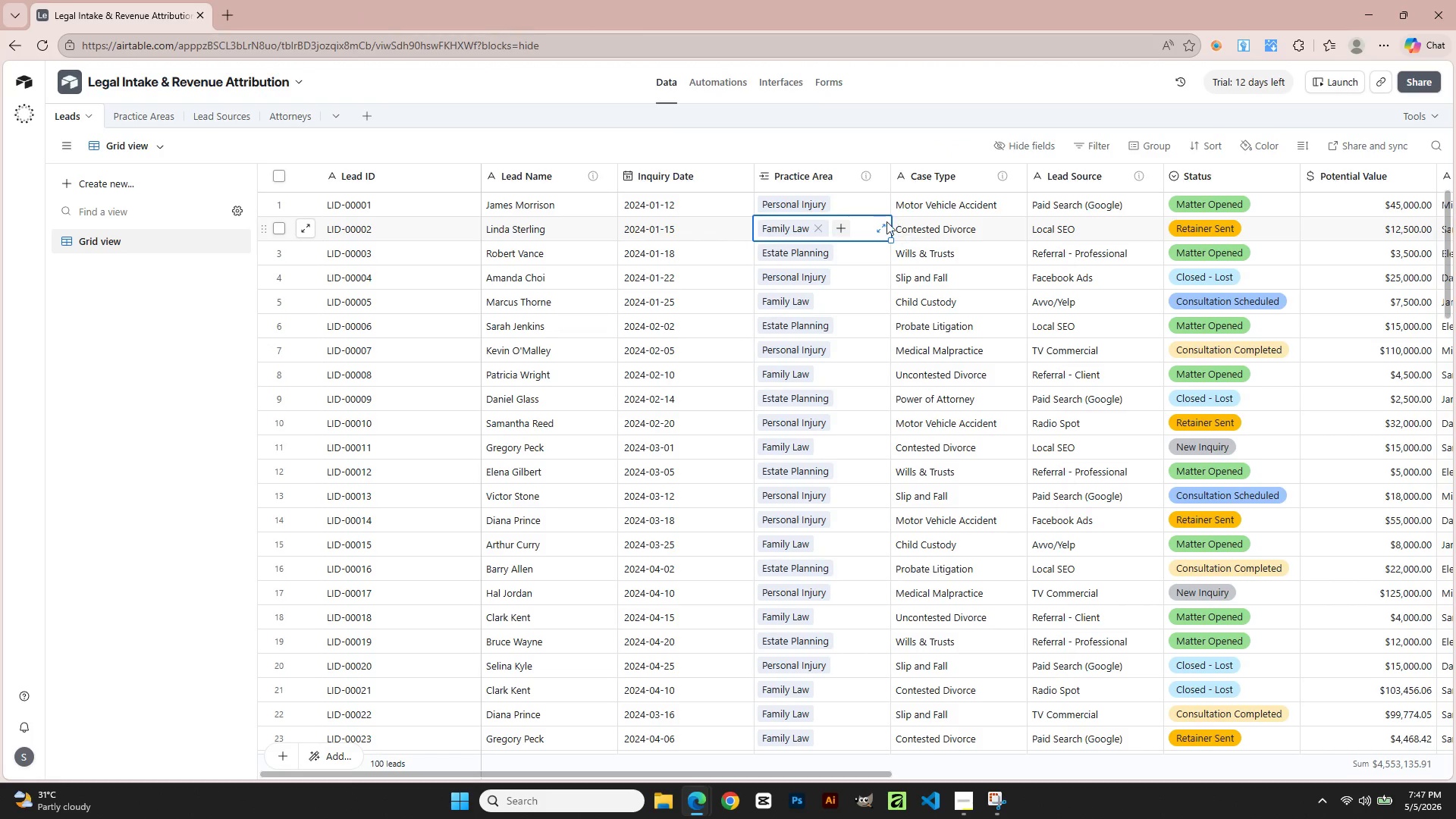 
left_click([882, 223])
 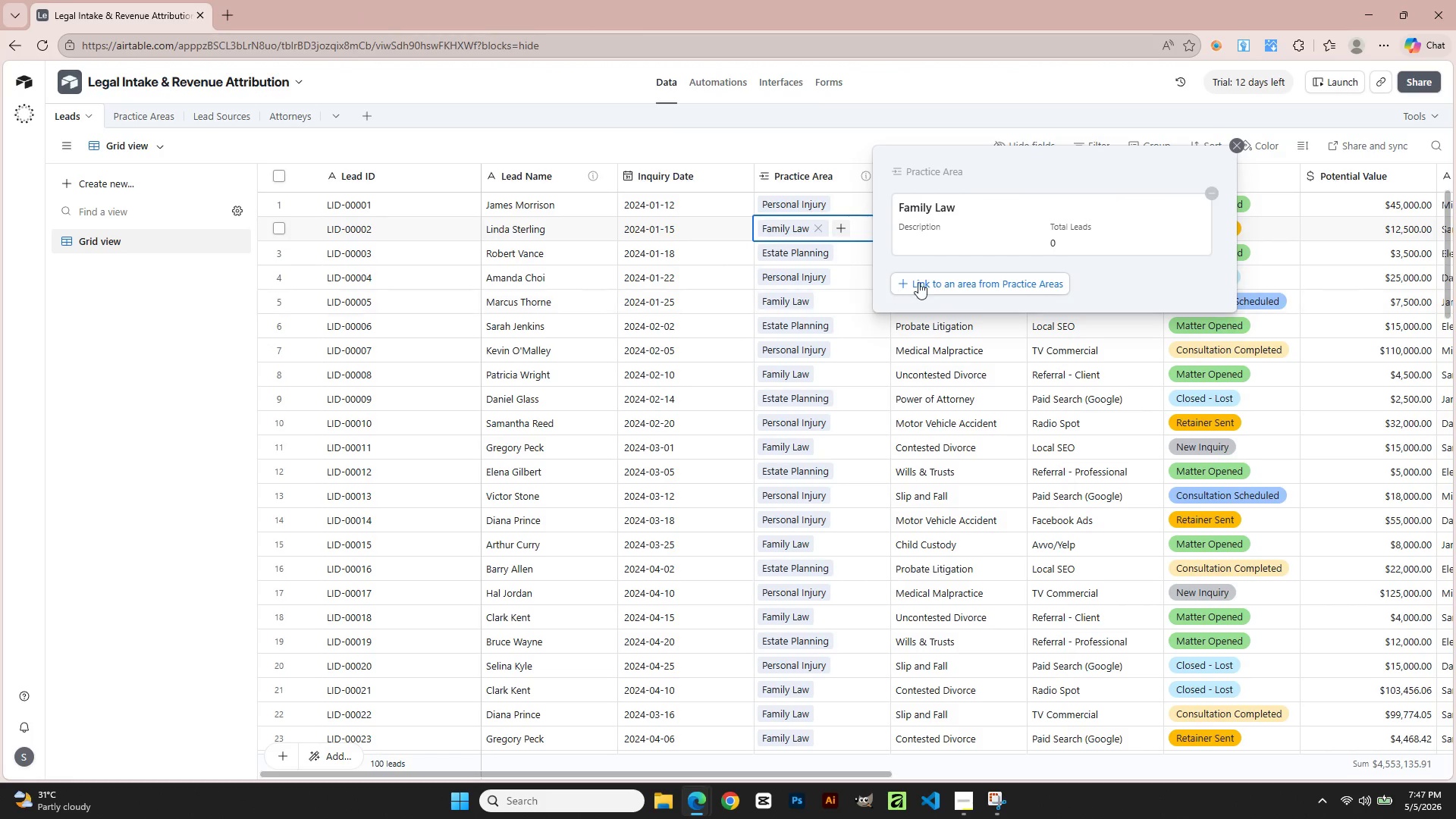 
left_click([805, 310])
 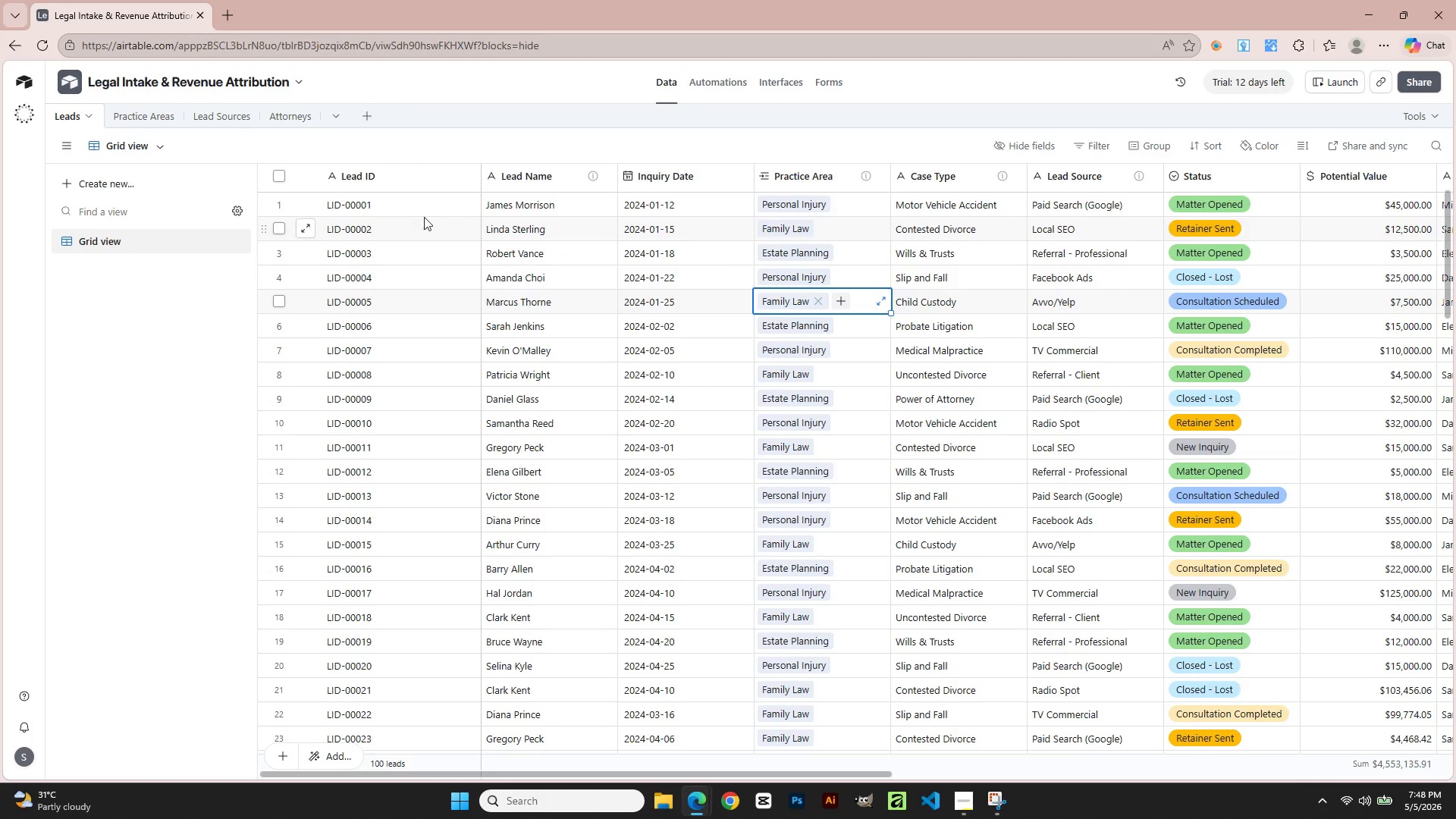 
scroll: coordinate [1129, 240], scroll_direction: down, amount: 31.0
 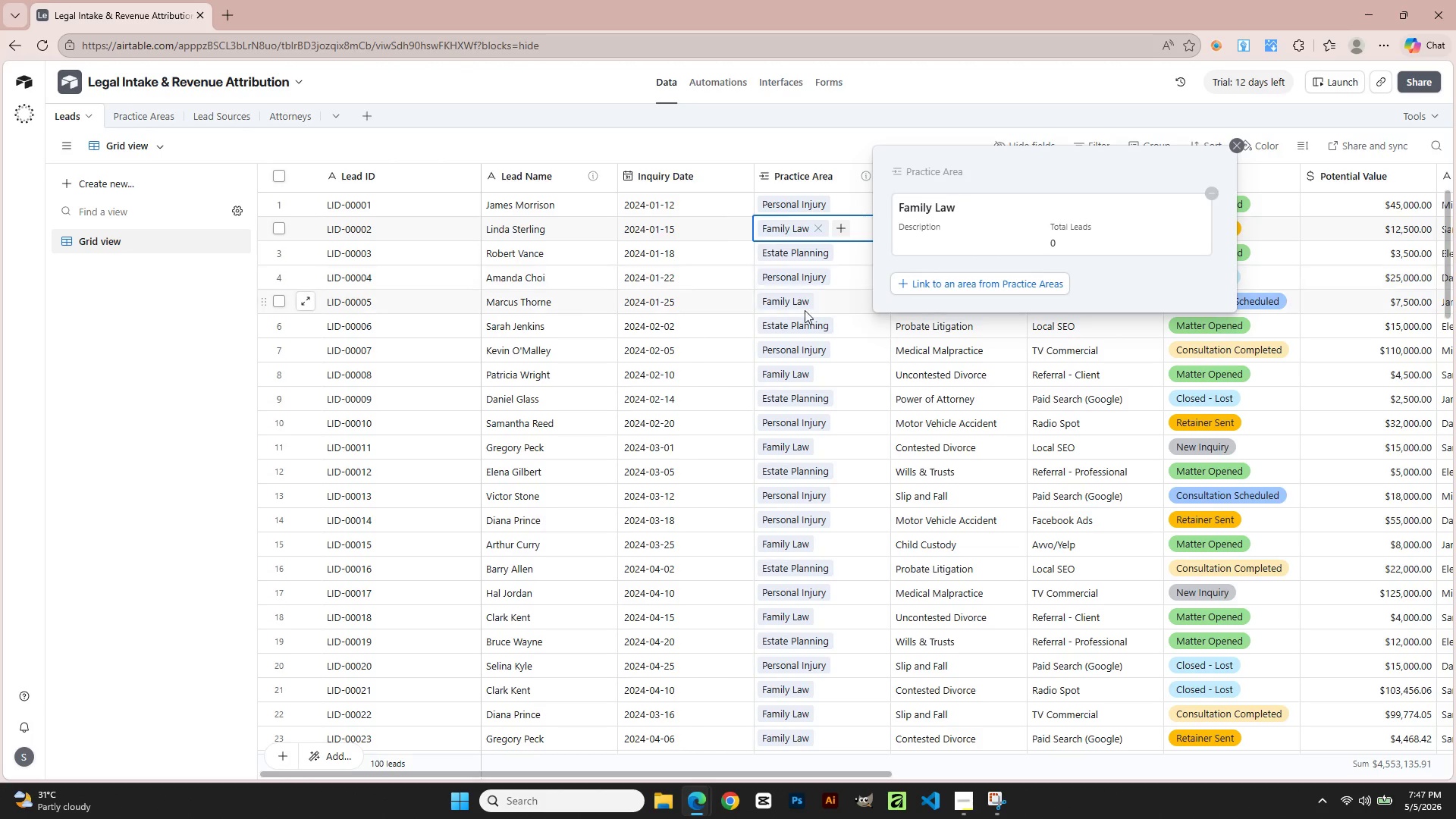 
left_click([309, 203])
 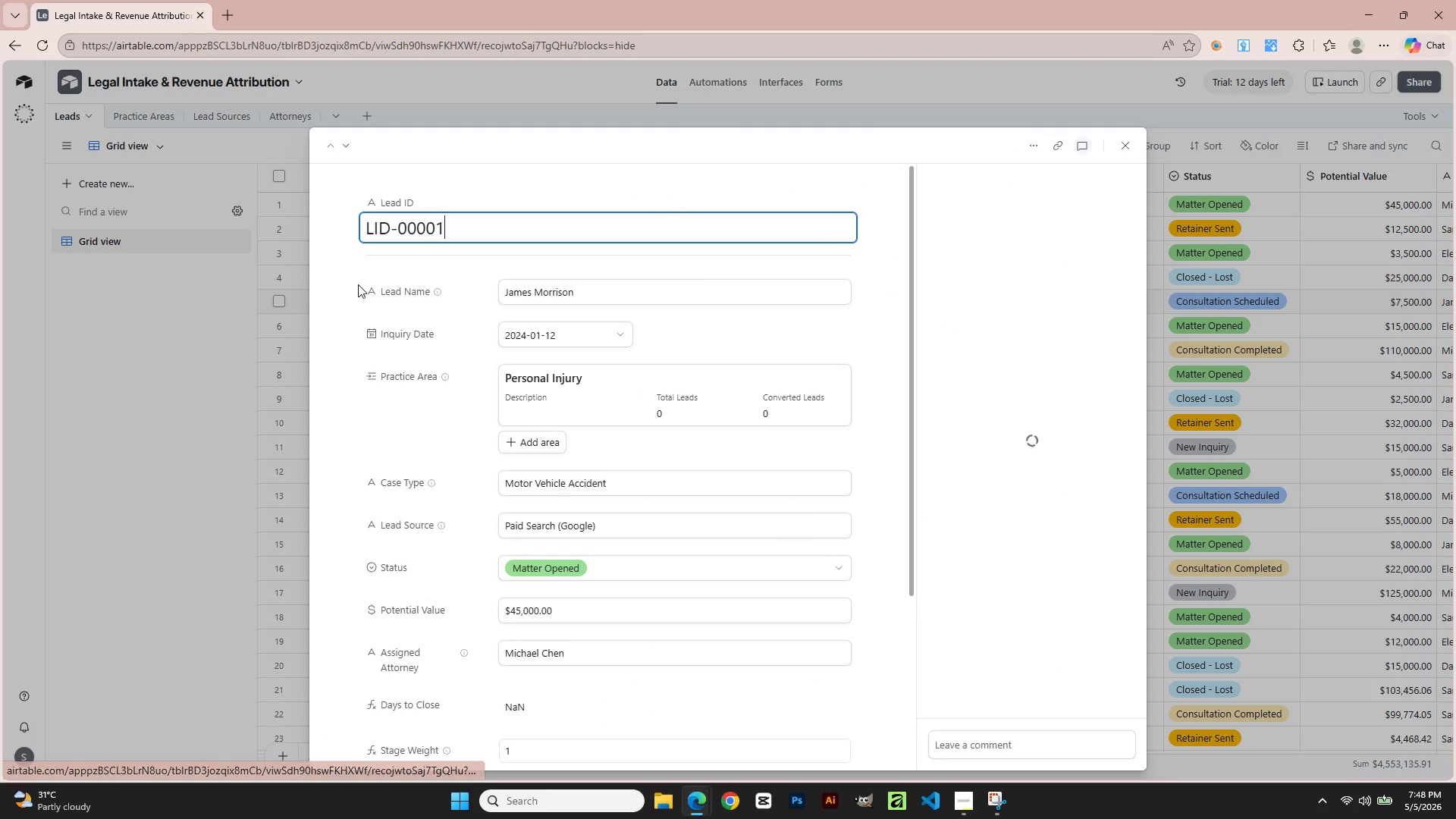 
scroll: coordinate [640, 654], scroll_direction: down, amount: 17.0
 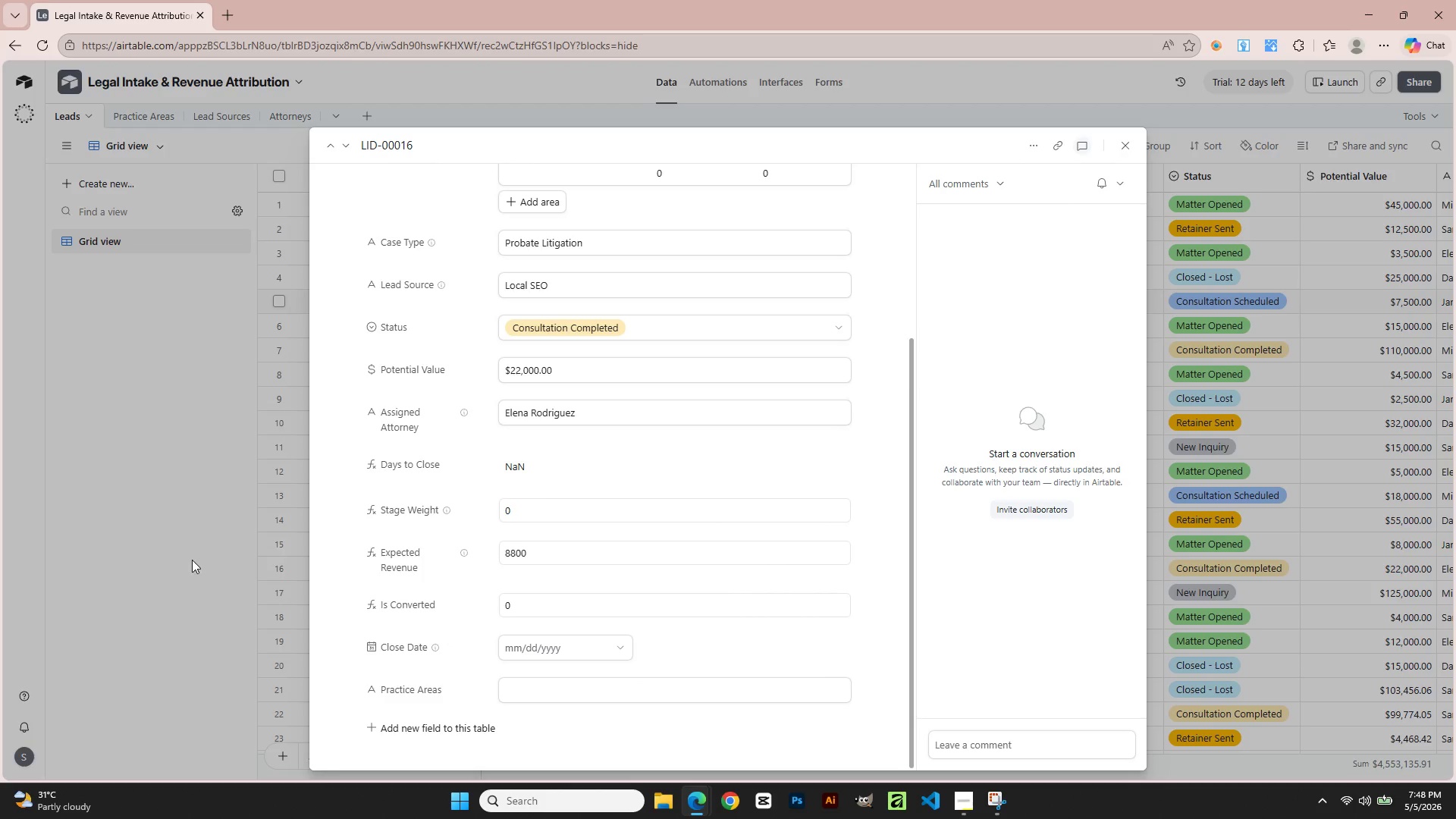 
left_click([279, 491])
 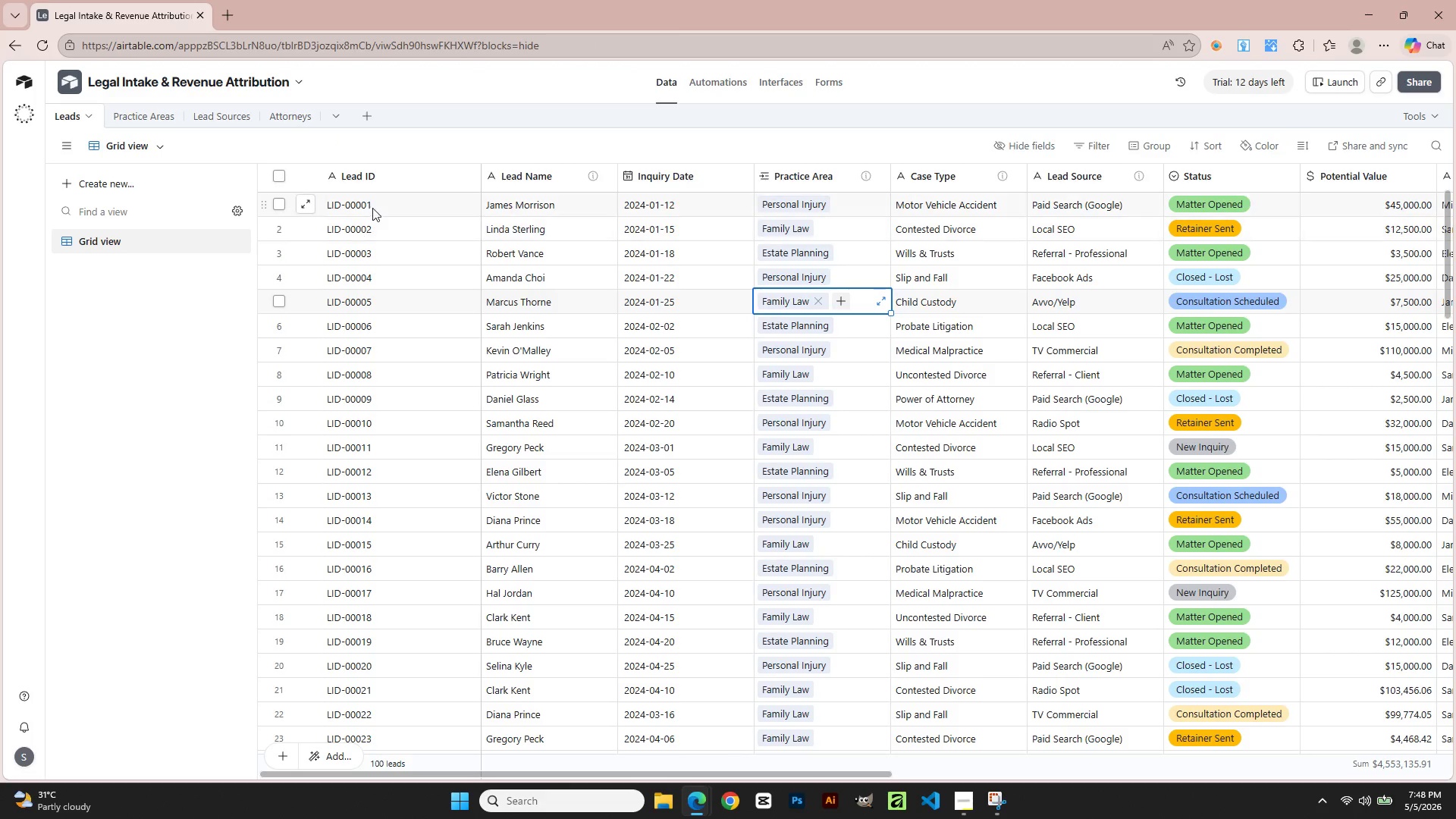 
left_click([381, 217])
 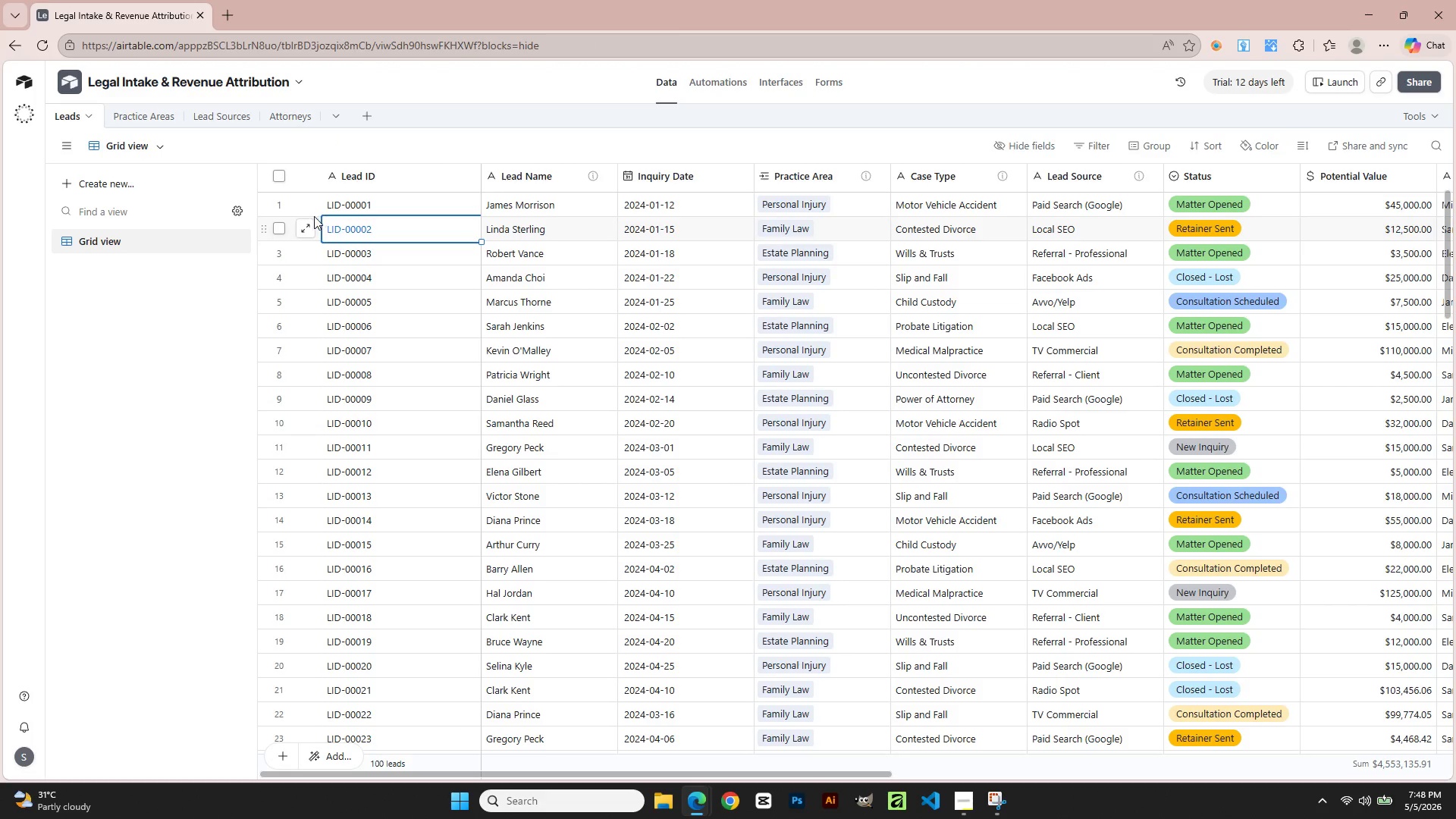 
left_click([304, 212])
 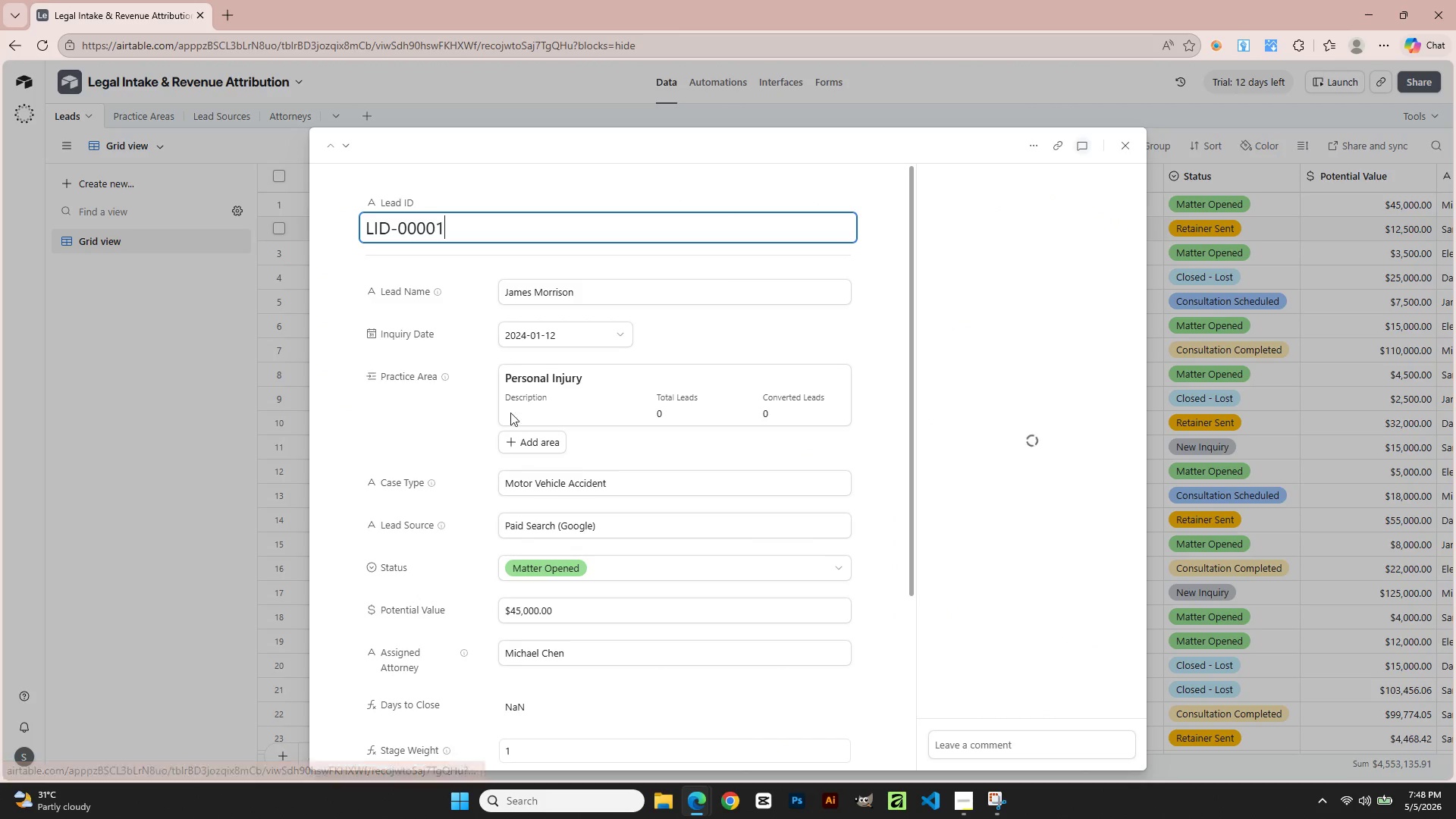 
scroll: coordinate [714, 561], scroll_direction: down, amount: 9.0
 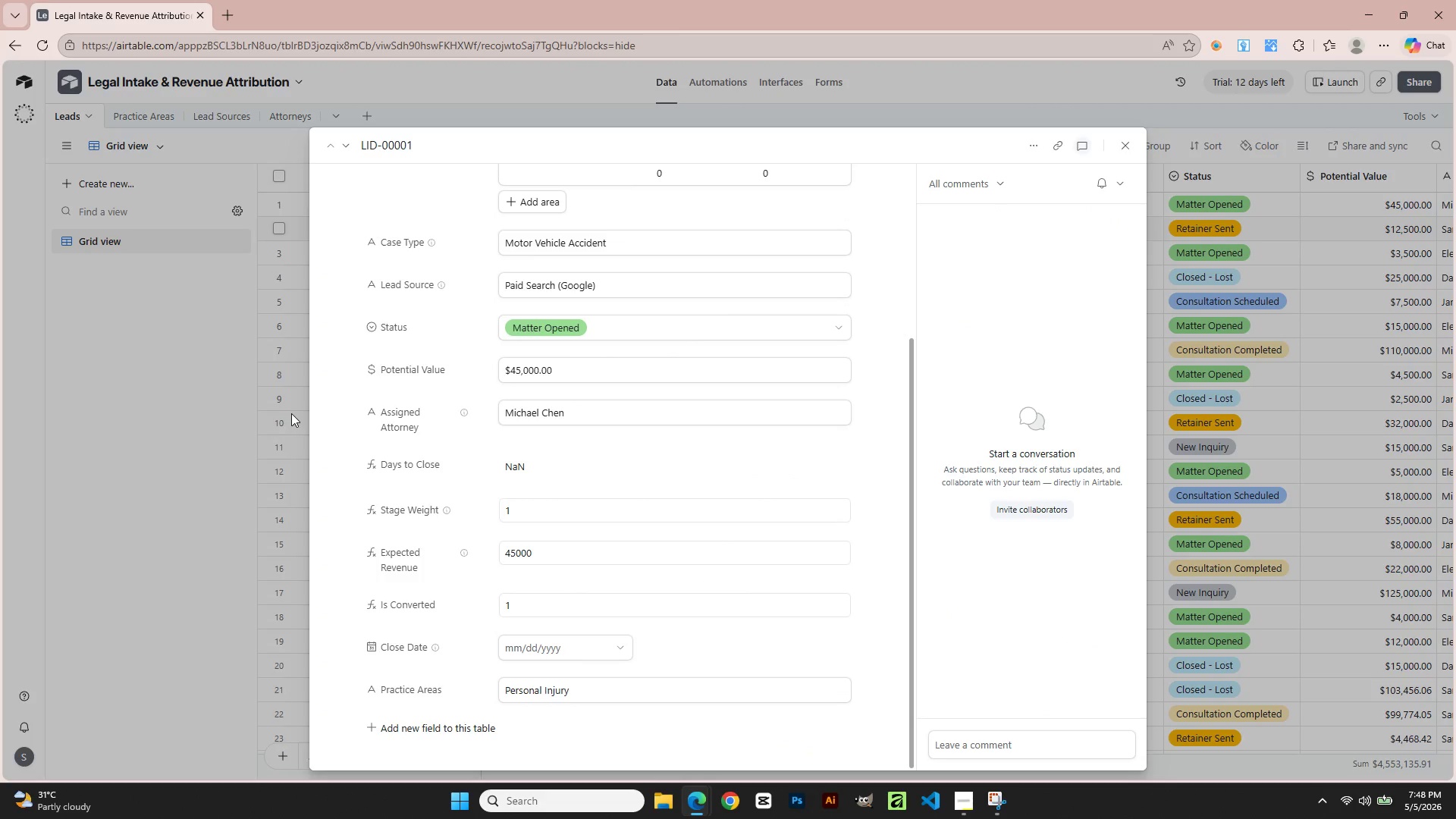 
scroll: coordinate [556, 380], scroll_direction: up, amount: 3.0
 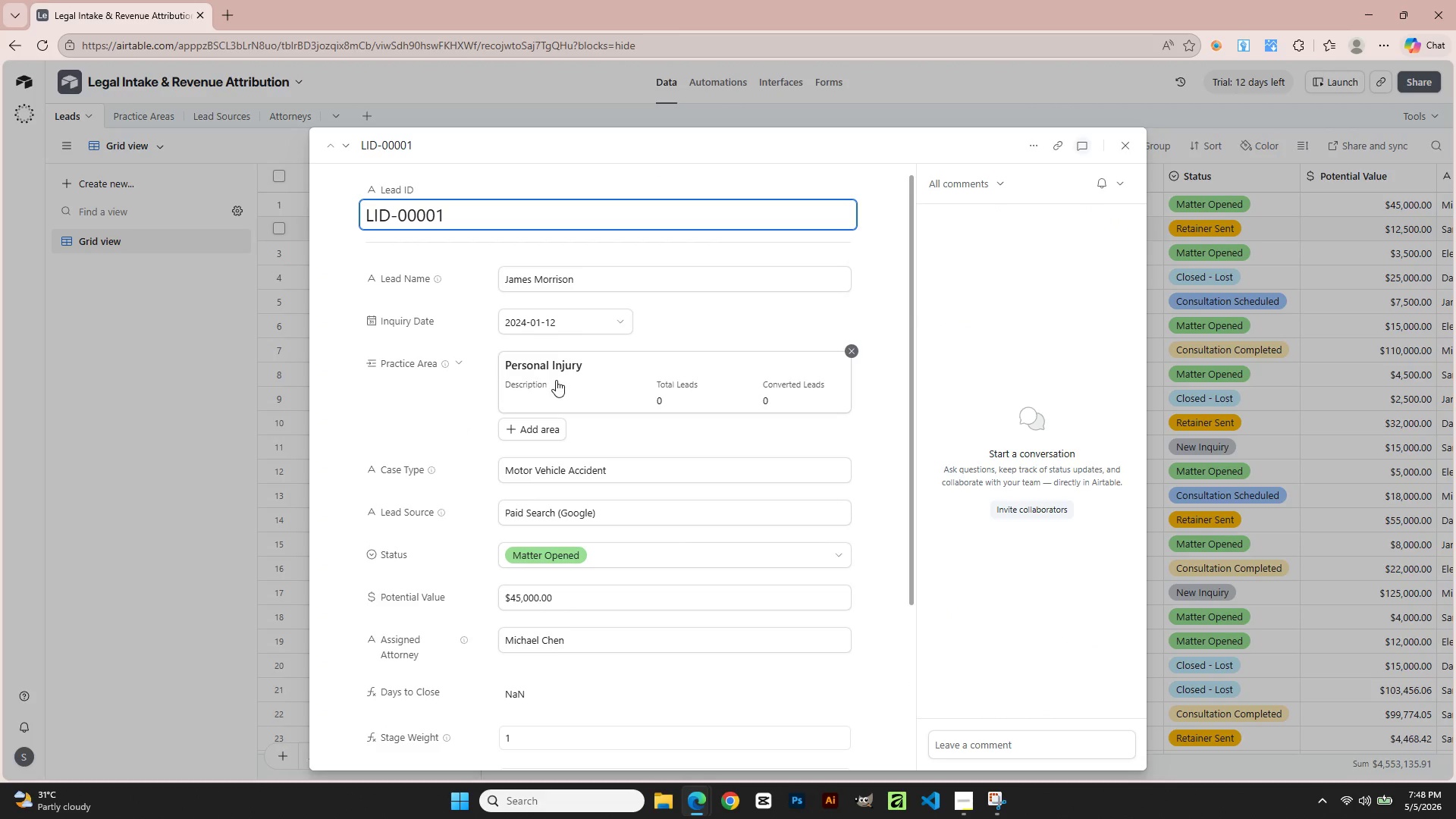 
scroll: coordinate [340, 647], scroll_direction: down, amount: 10.0
 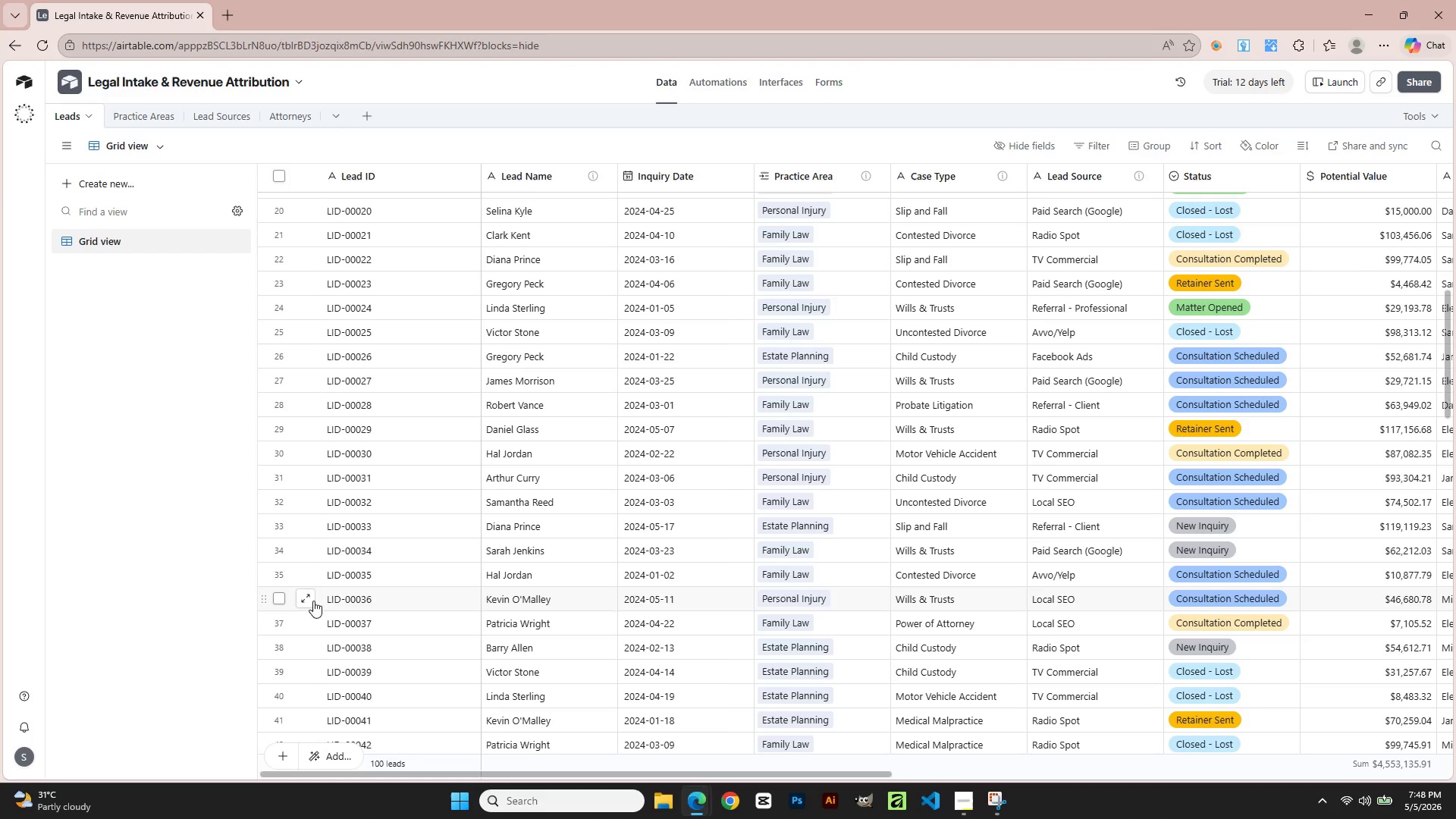 
left_click([310, 597])
 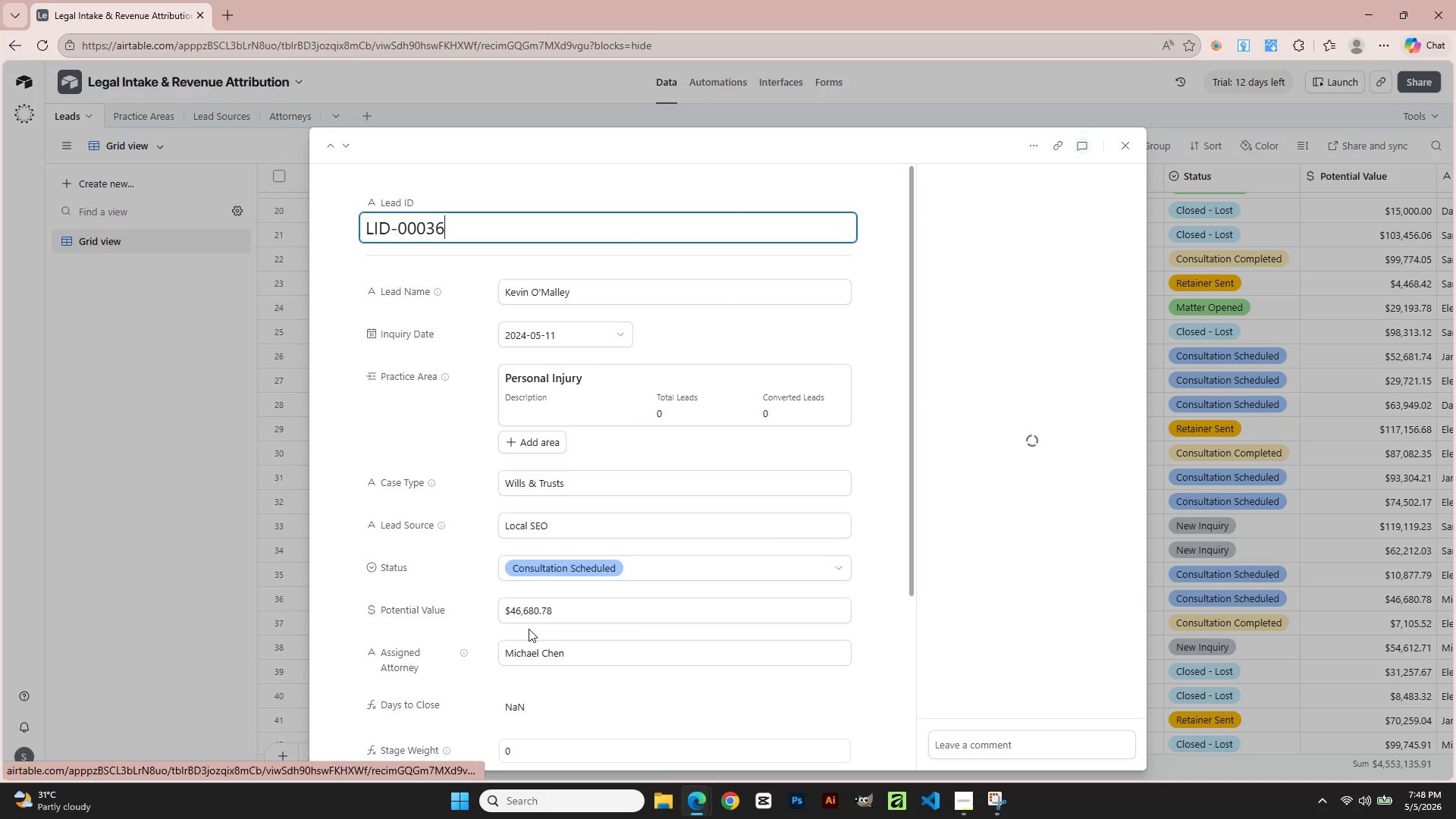 
scroll: coordinate [632, 626], scroll_direction: down, amount: 8.0
 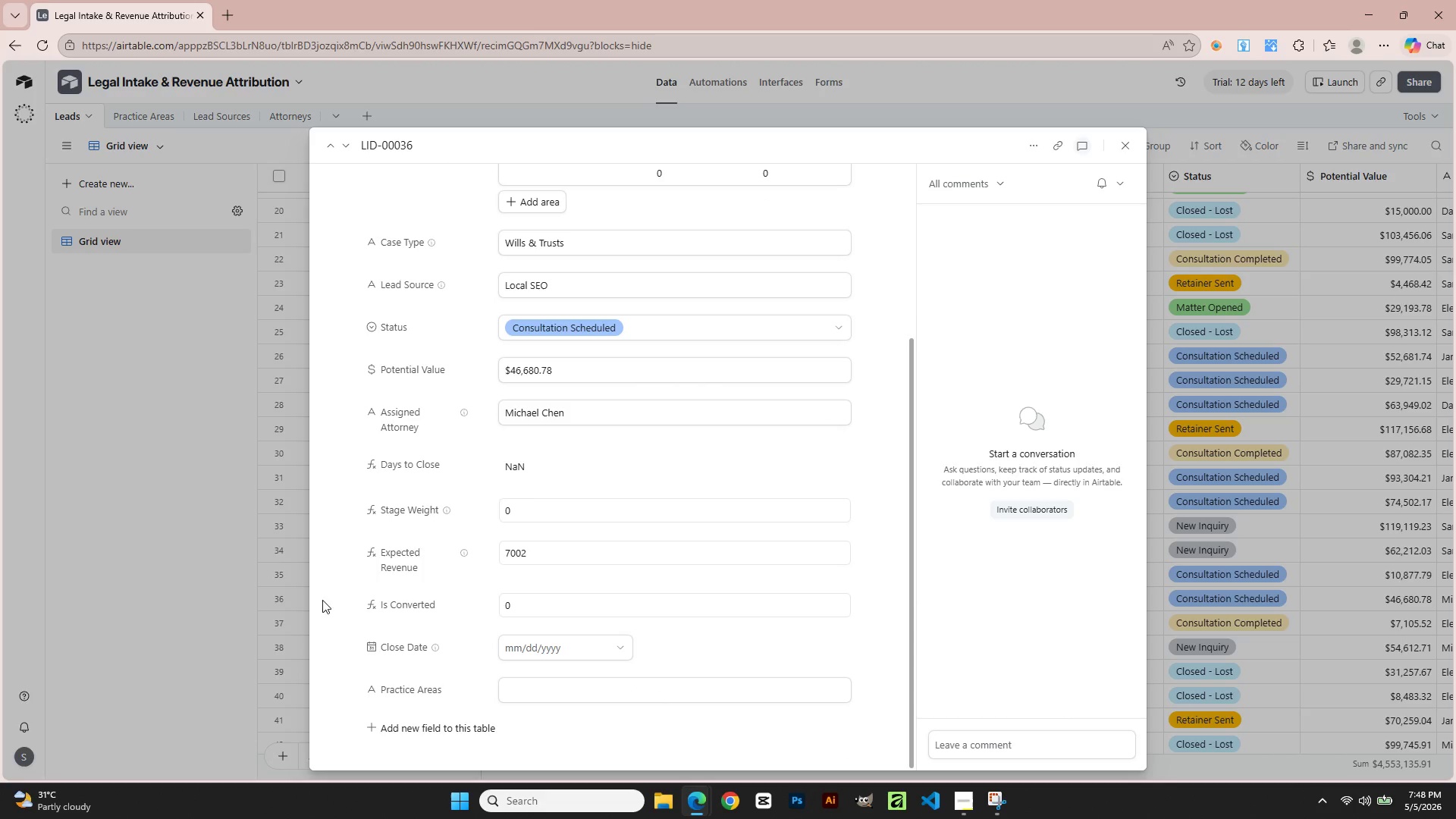 
left_click([278, 563])
 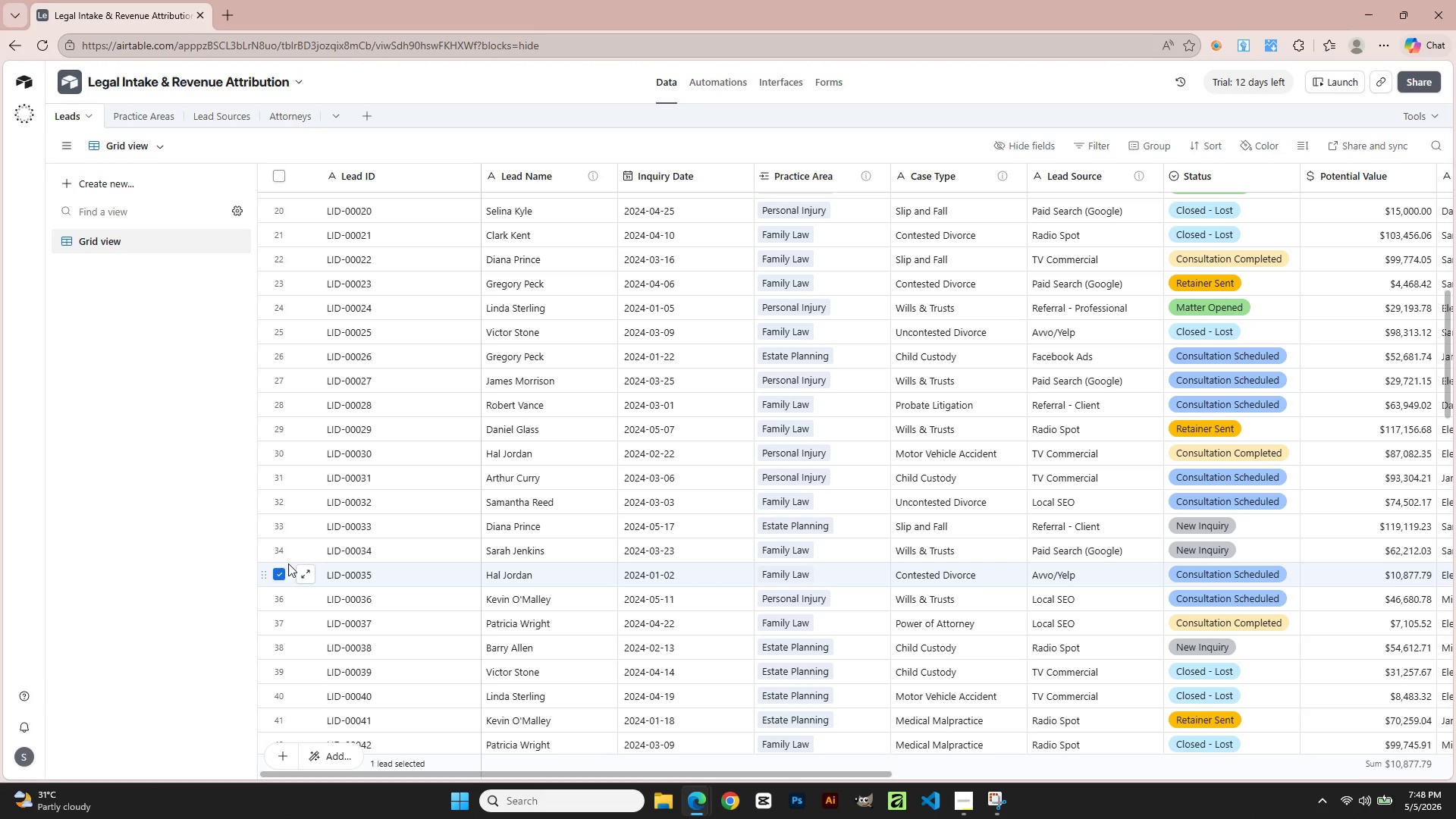 
left_click([878, 209])
 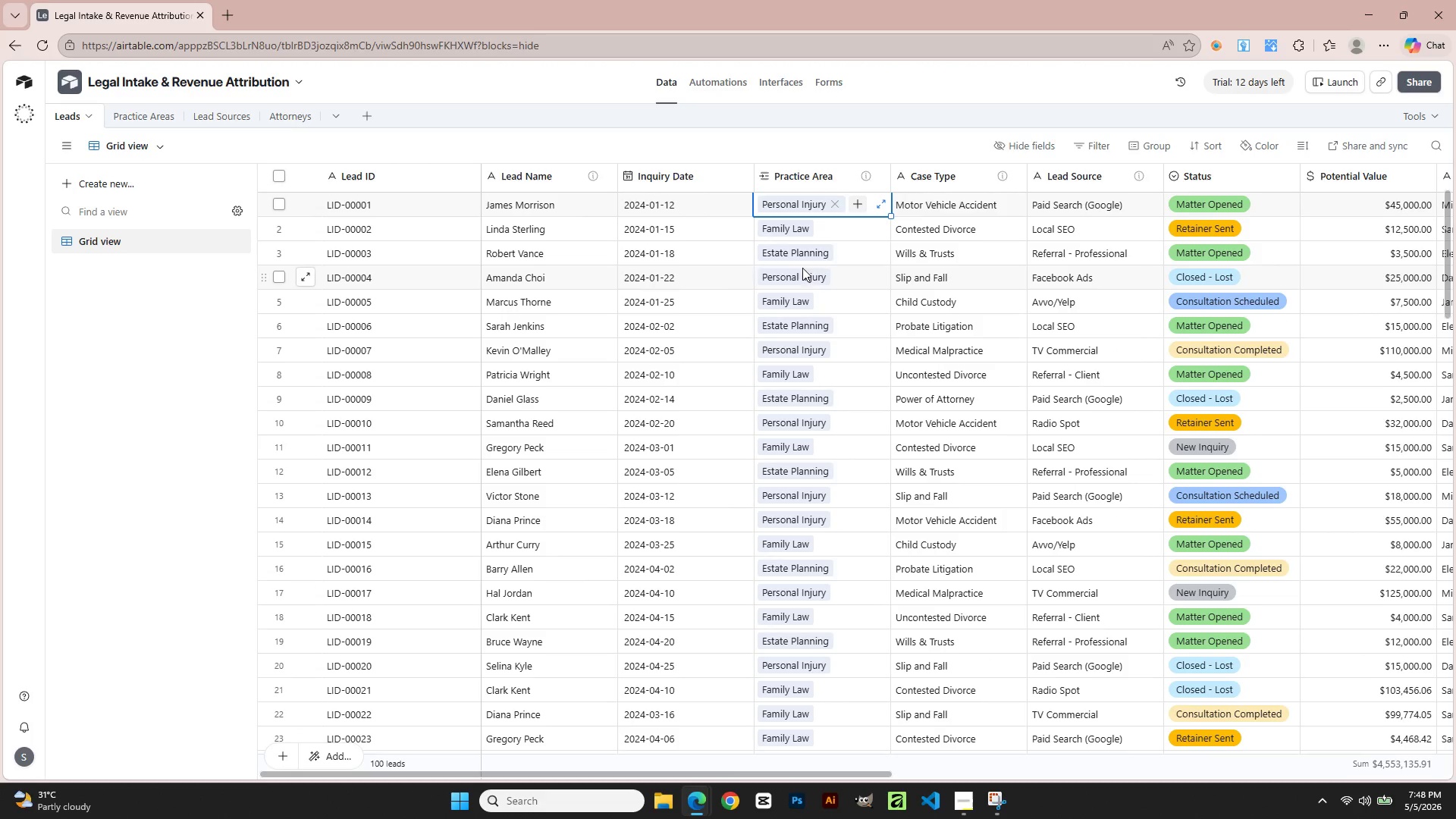 
scroll: coordinate [698, 319], scroll_direction: up, amount: 15.0
 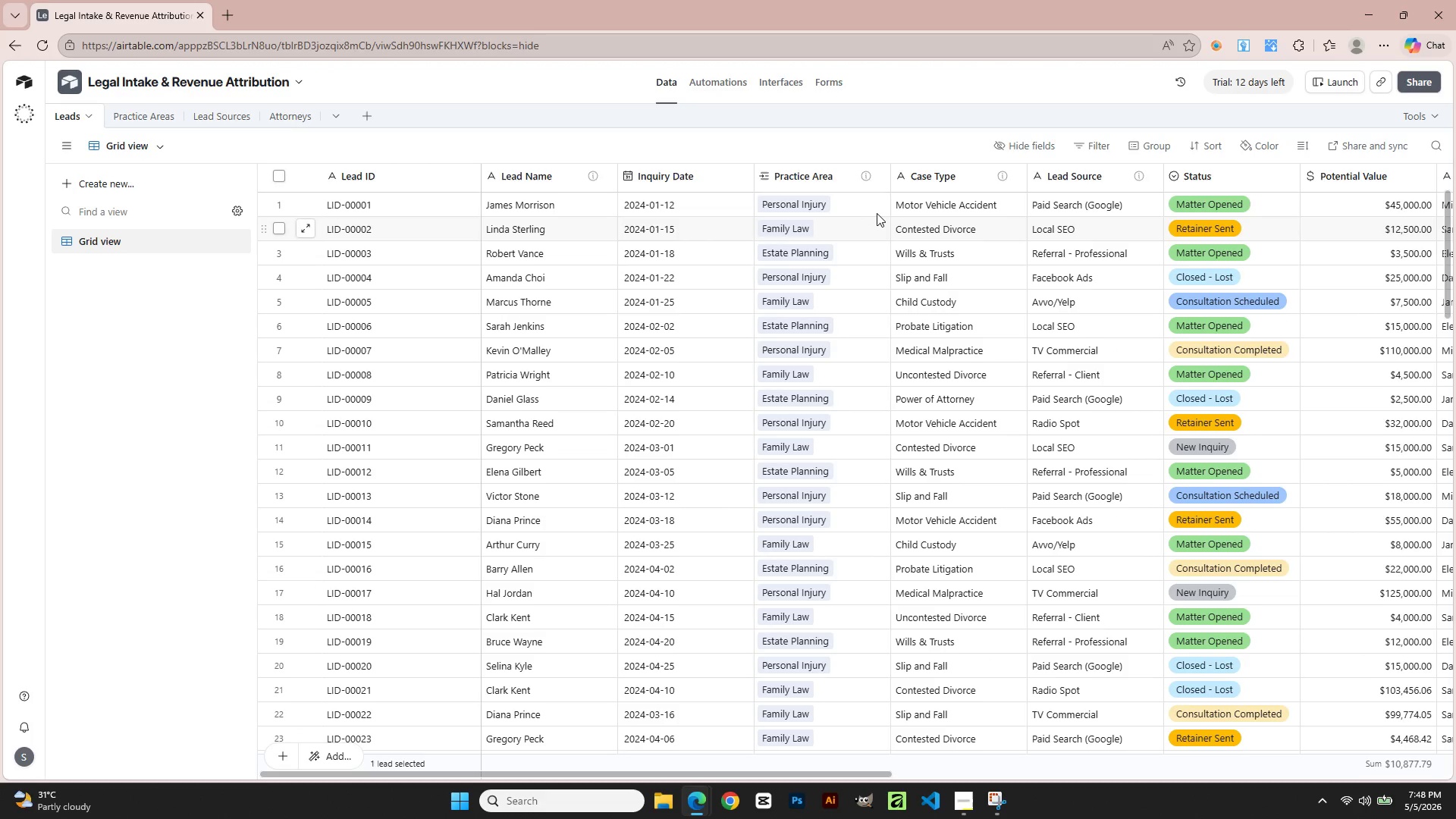 
left_click([796, 257])
 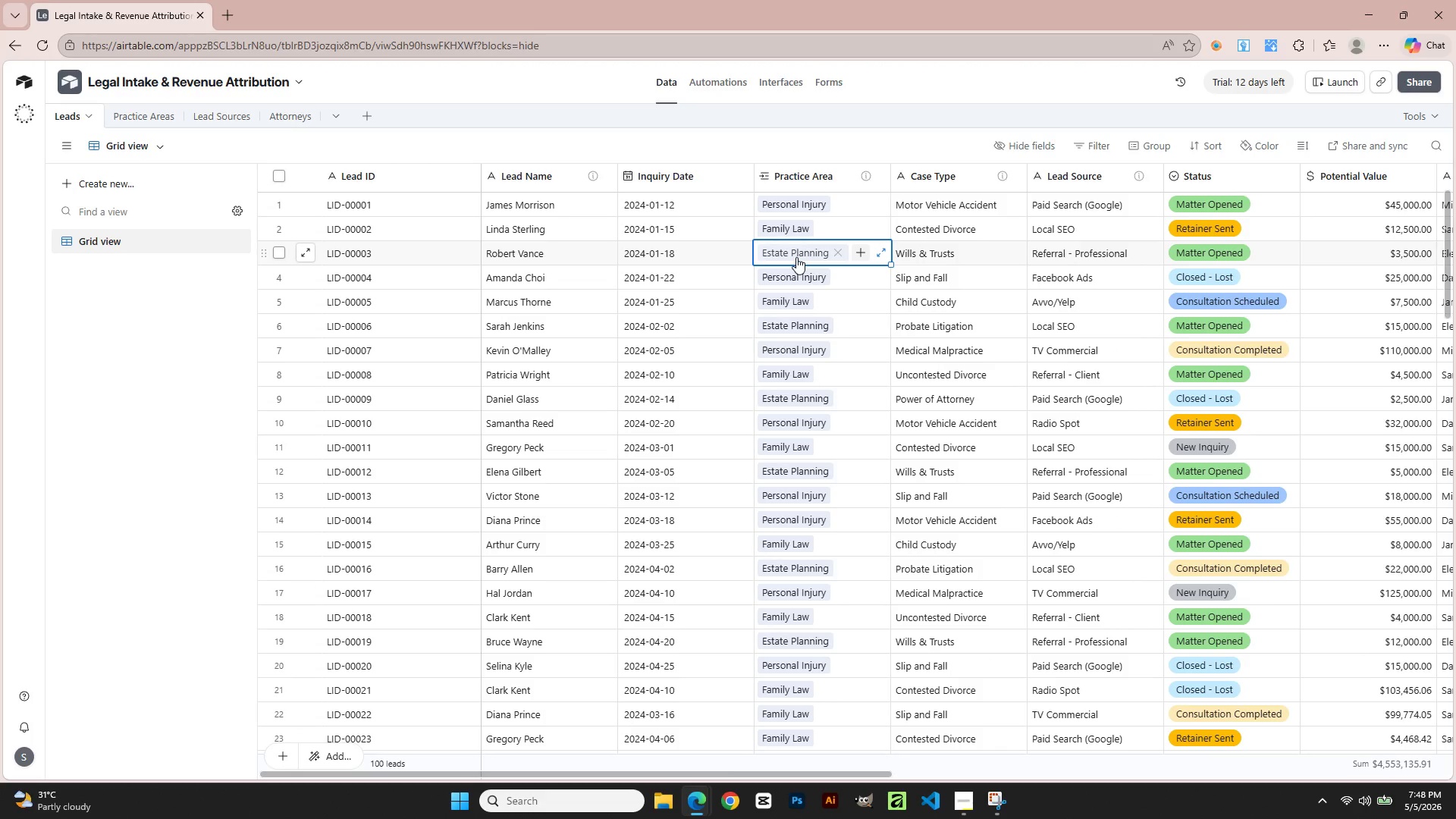 
left_click([796, 257])
 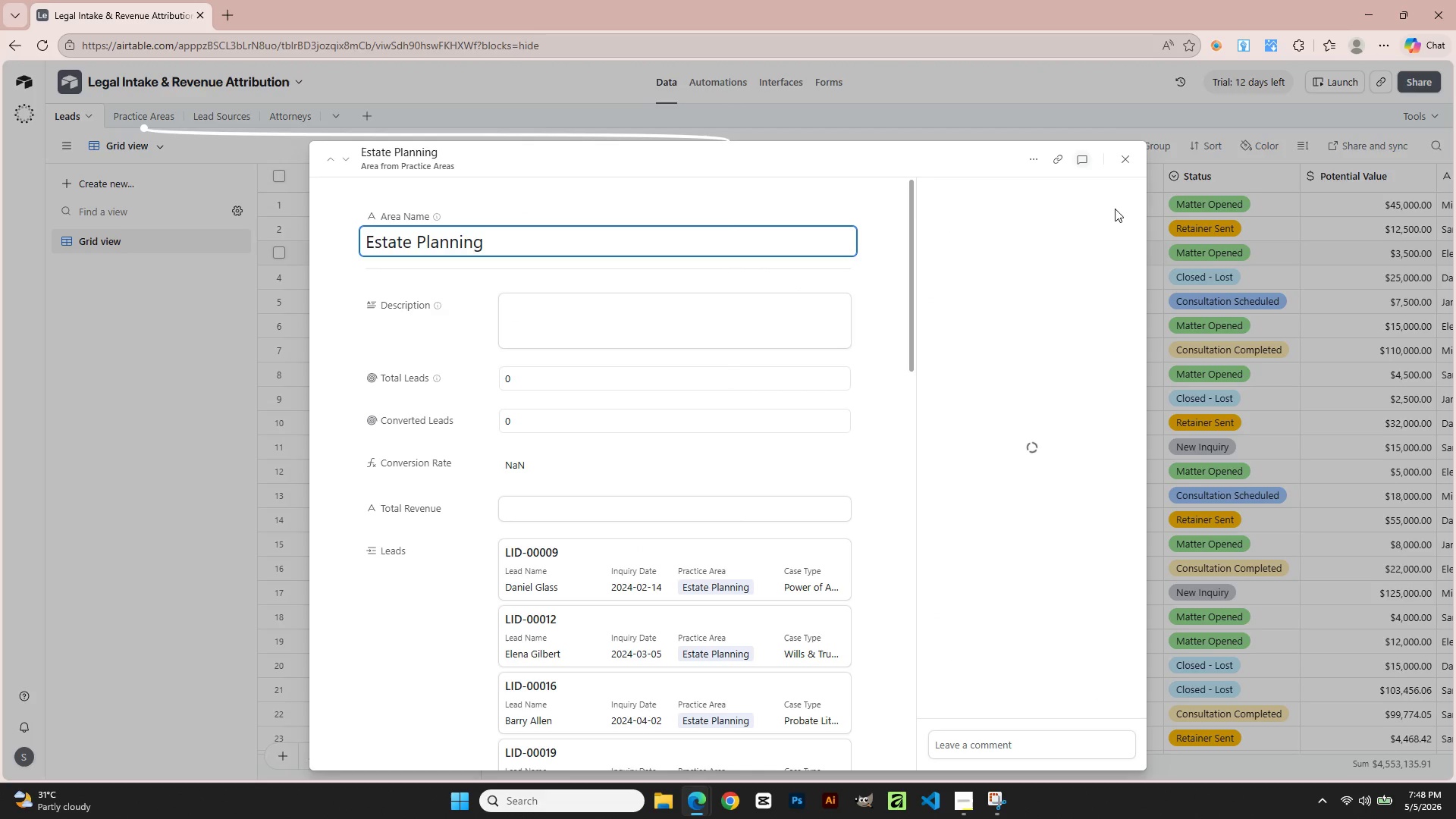 
scroll: coordinate [802, 537], scroll_direction: down, amount: 26.0
 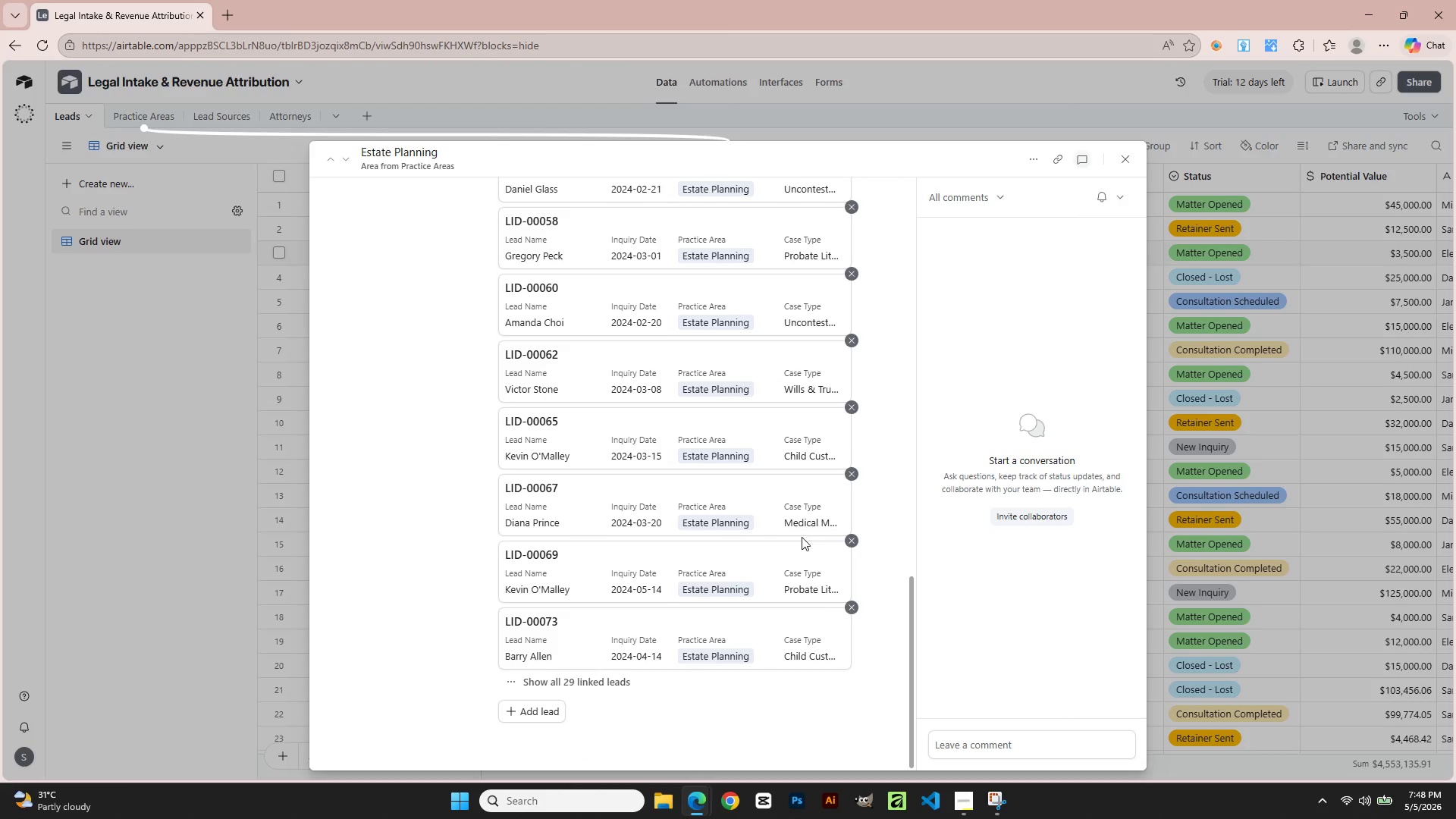 
scroll: coordinate [831, 478], scroll_direction: up, amount: 17.0
 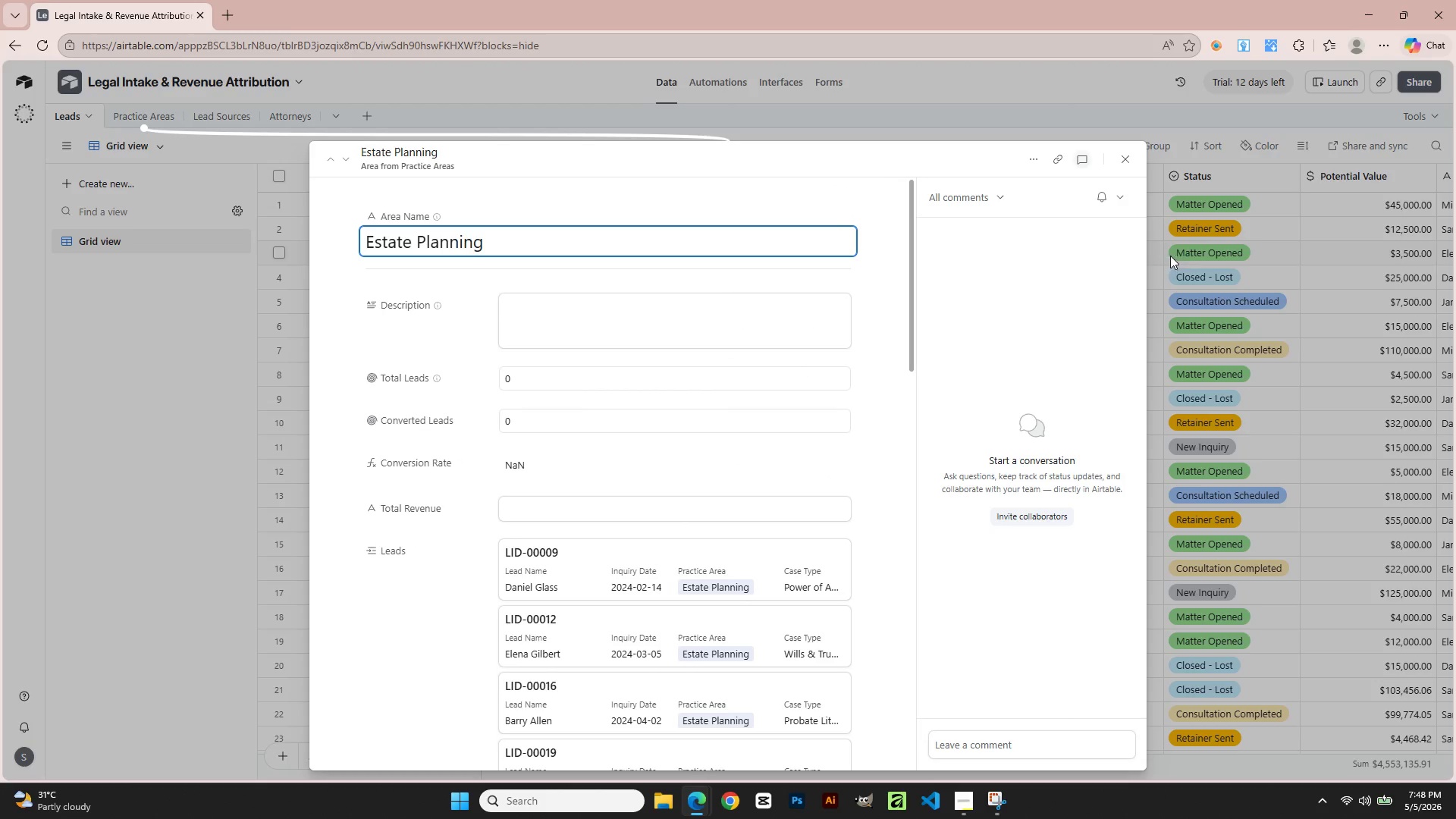 
left_click([1123, 171])
 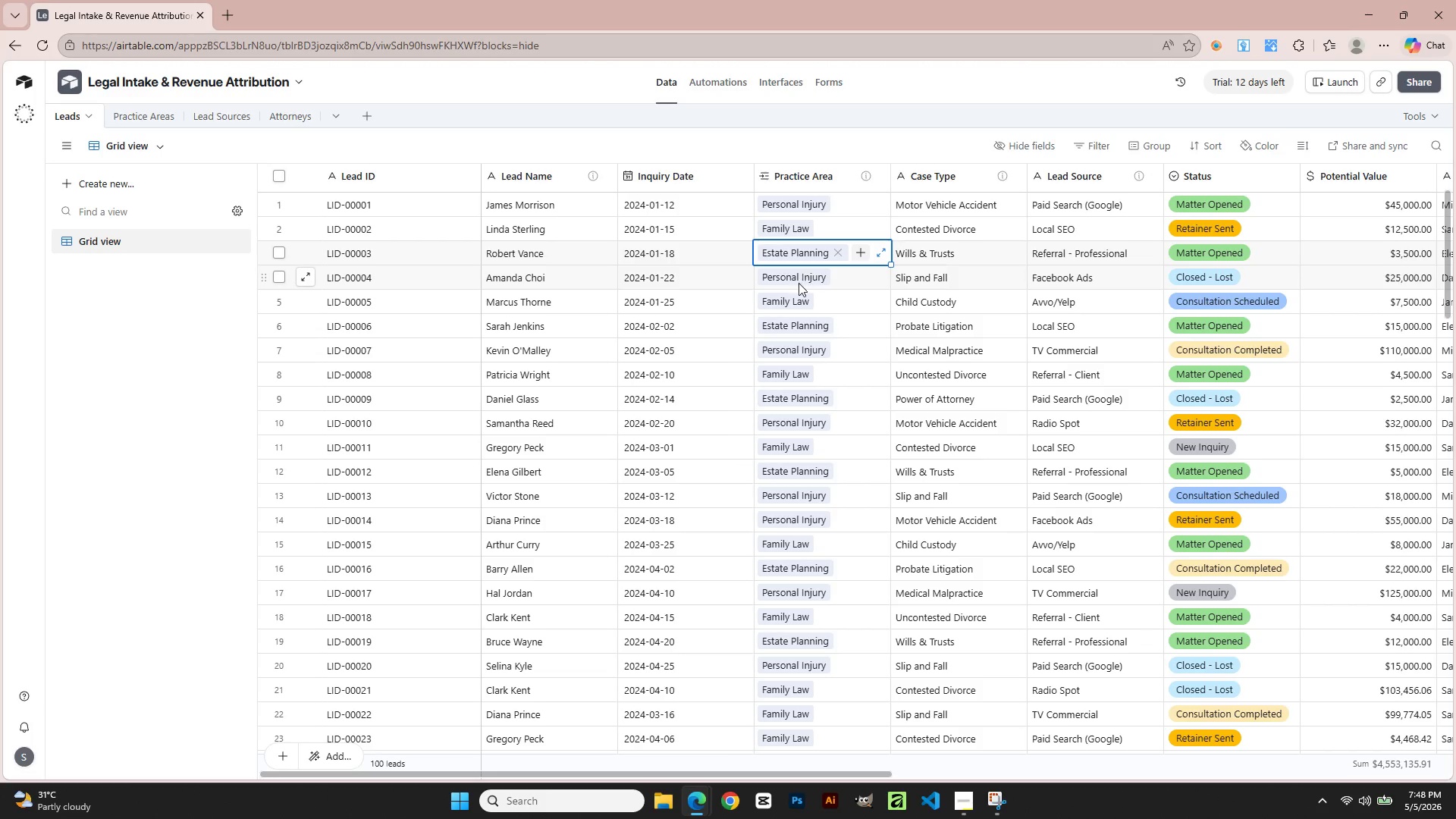 
double_click([799, 283])
 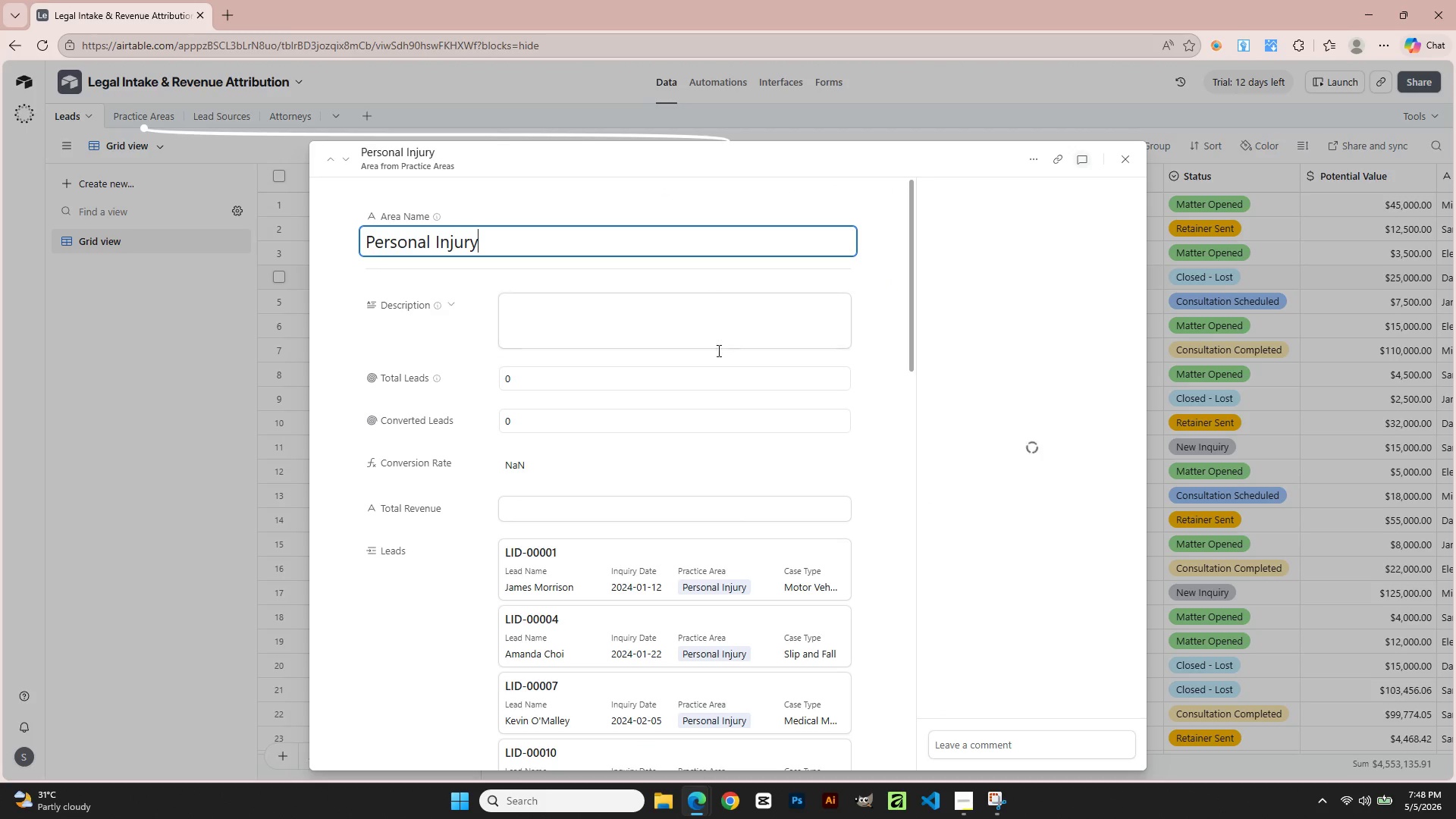 
scroll: coordinate [682, 435], scroll_direction: down, amount: 22.0
 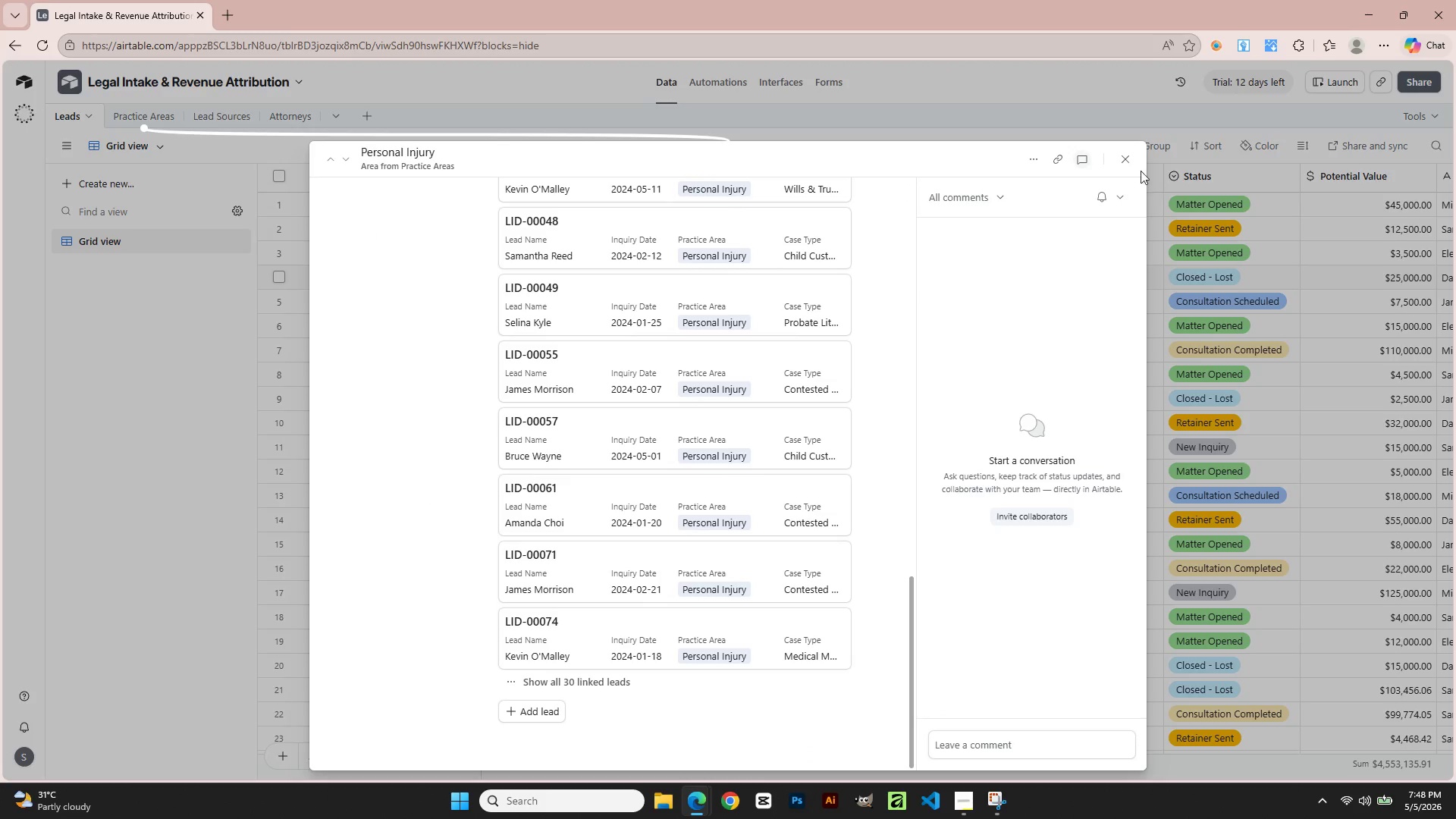 
left_click([1131, 158])
 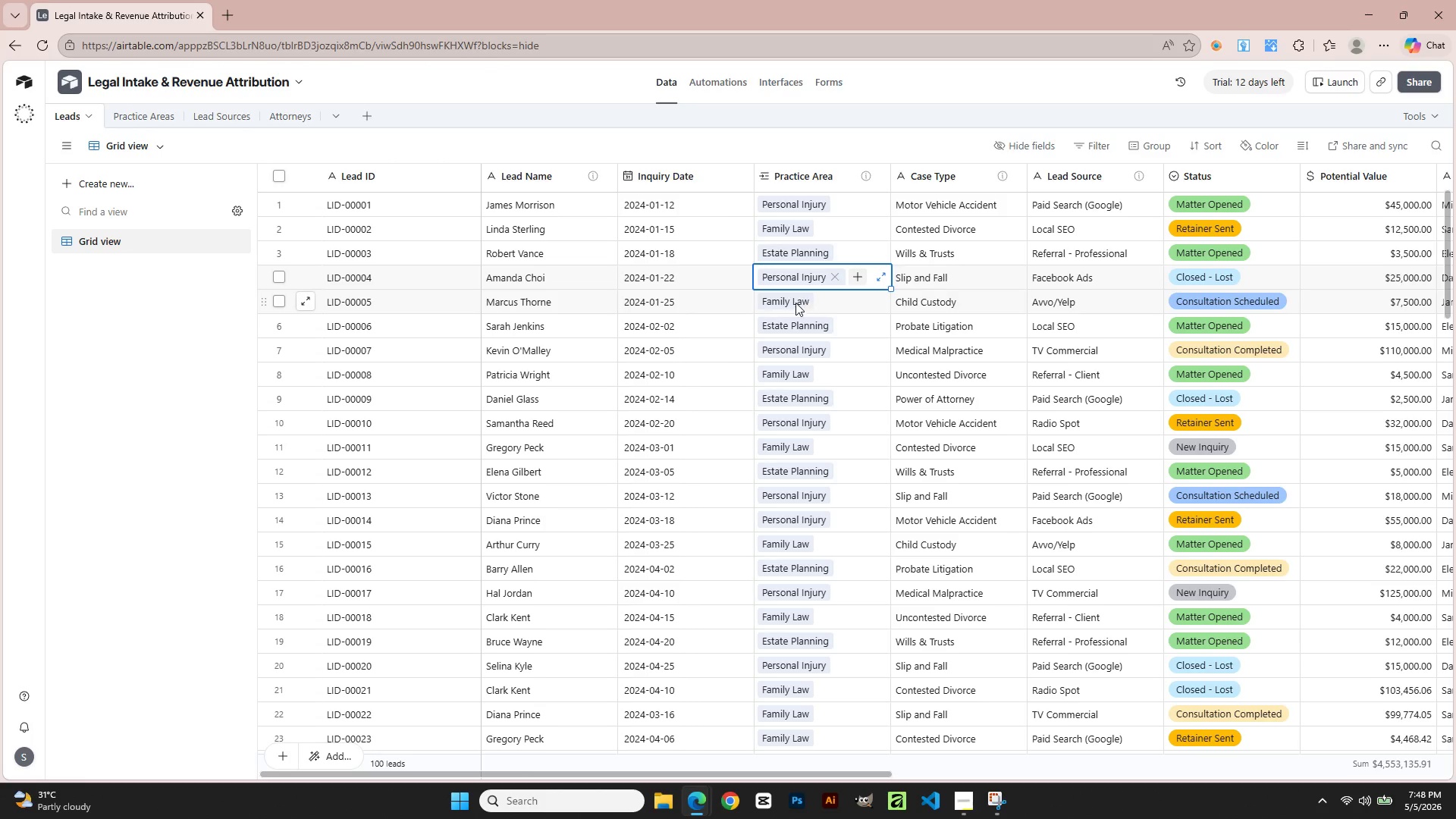 
double_click([789, 304])
 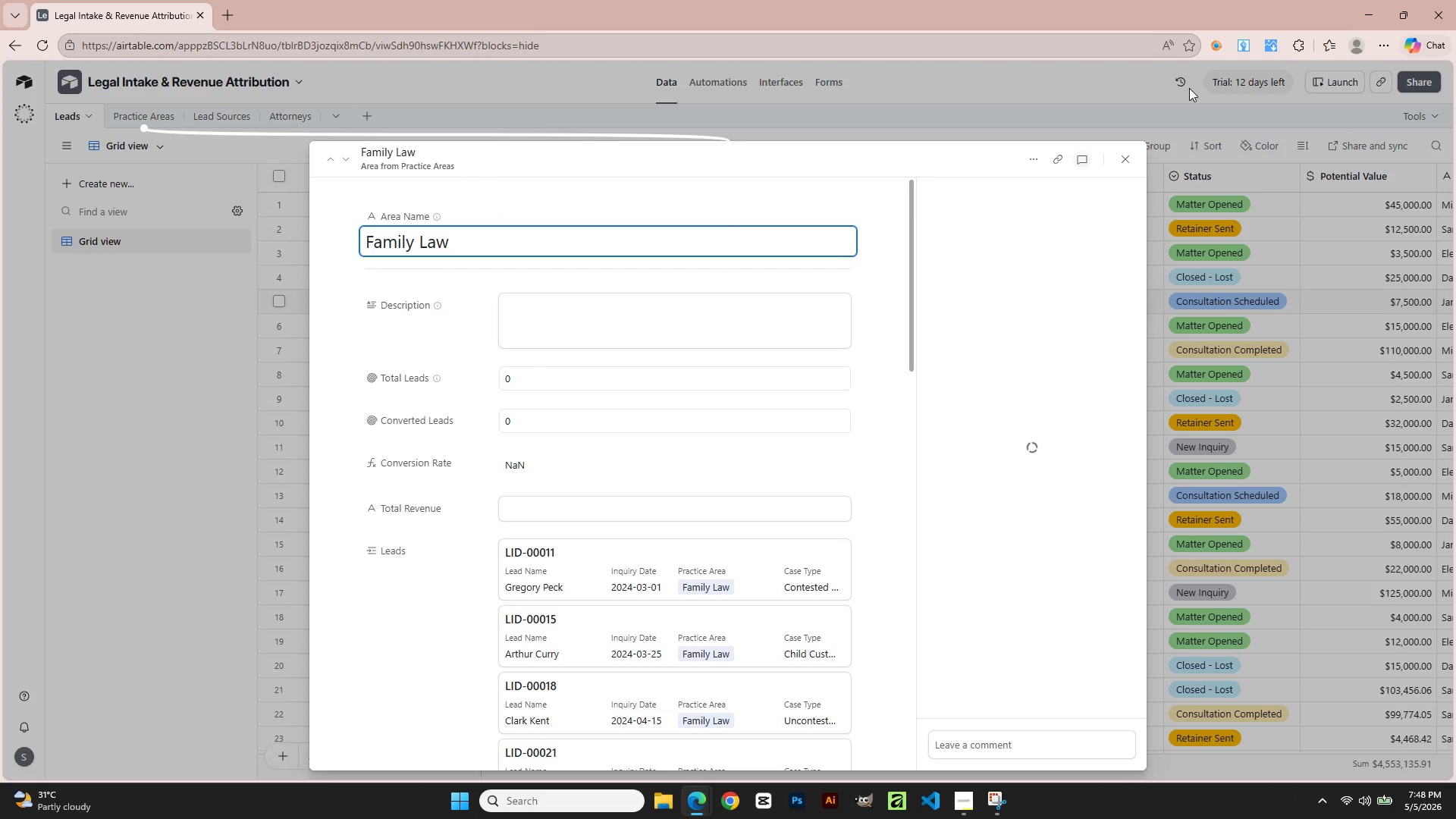 
left_click([1136, 154])
 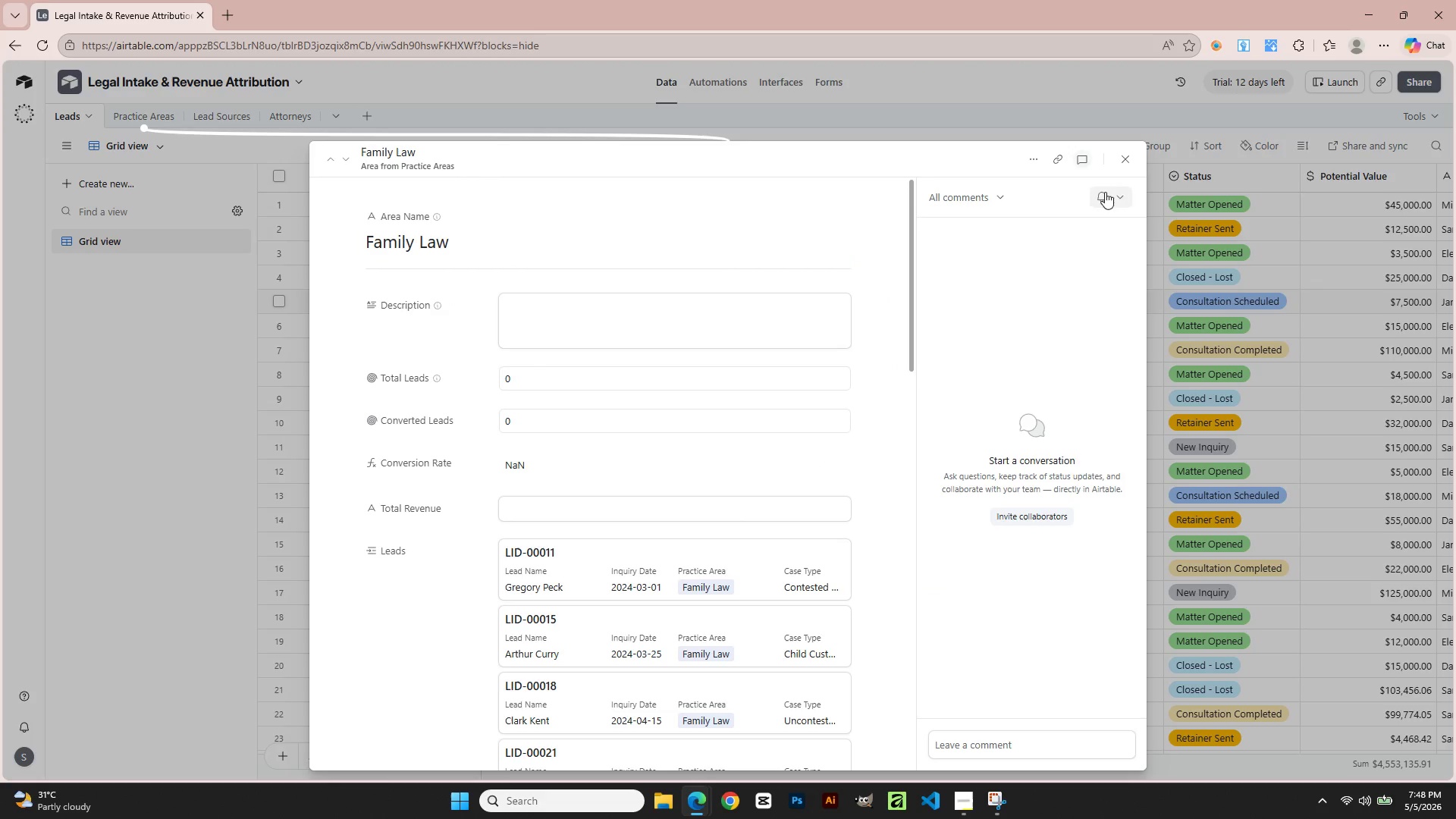 
left_click([1128, 155])
 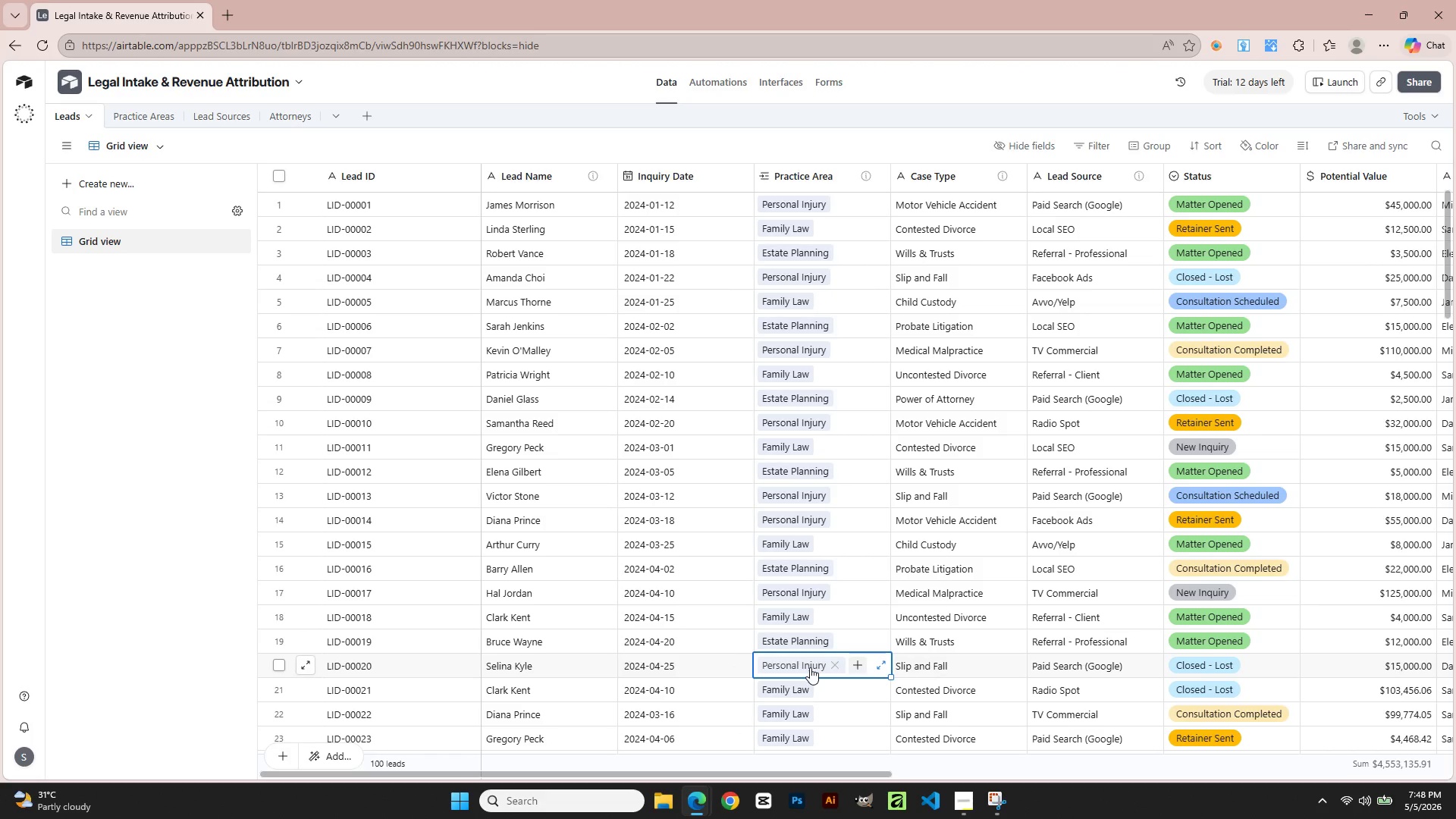 
double_click([810, 667])
 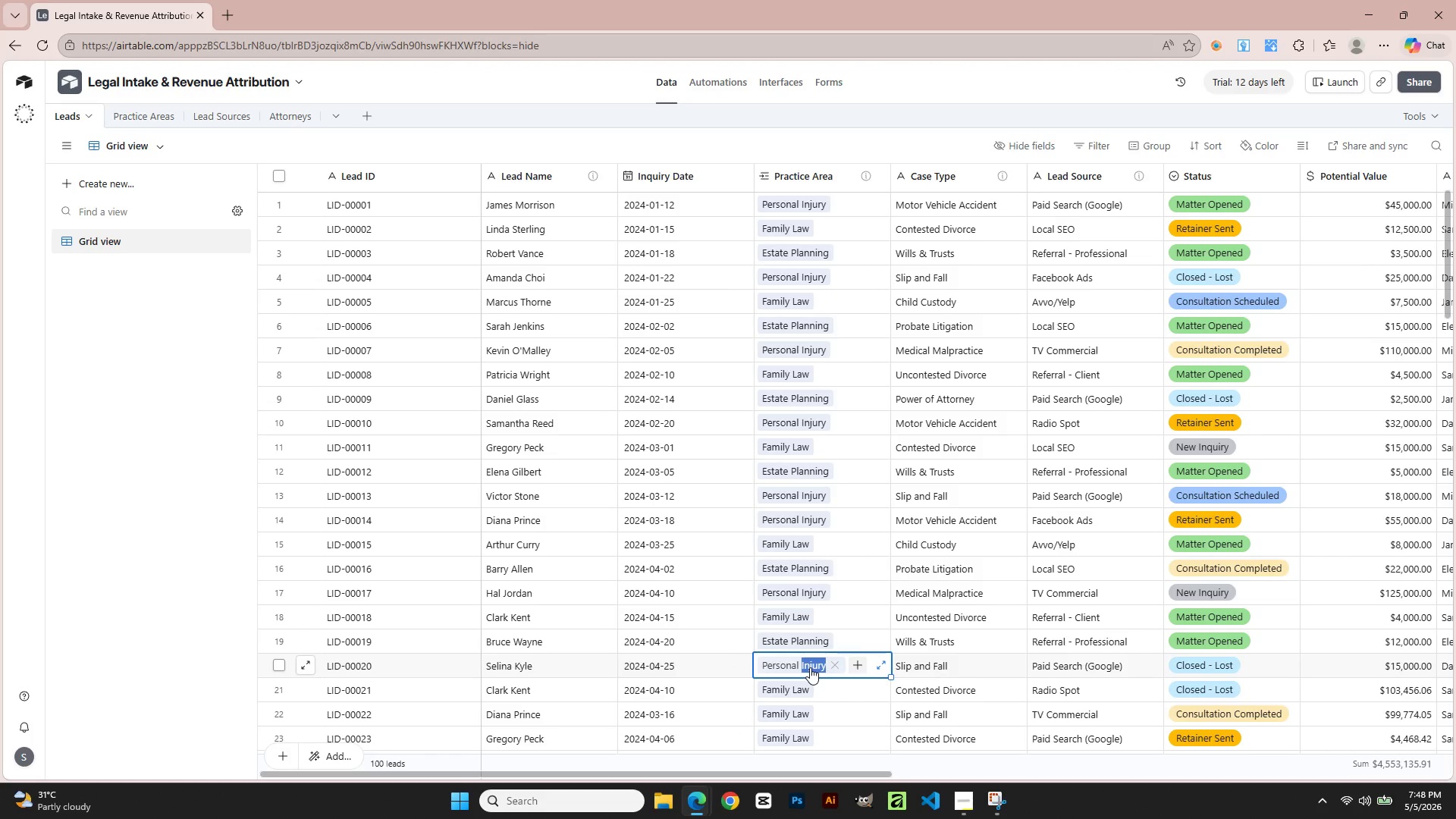 
triple_click([810, 667])
 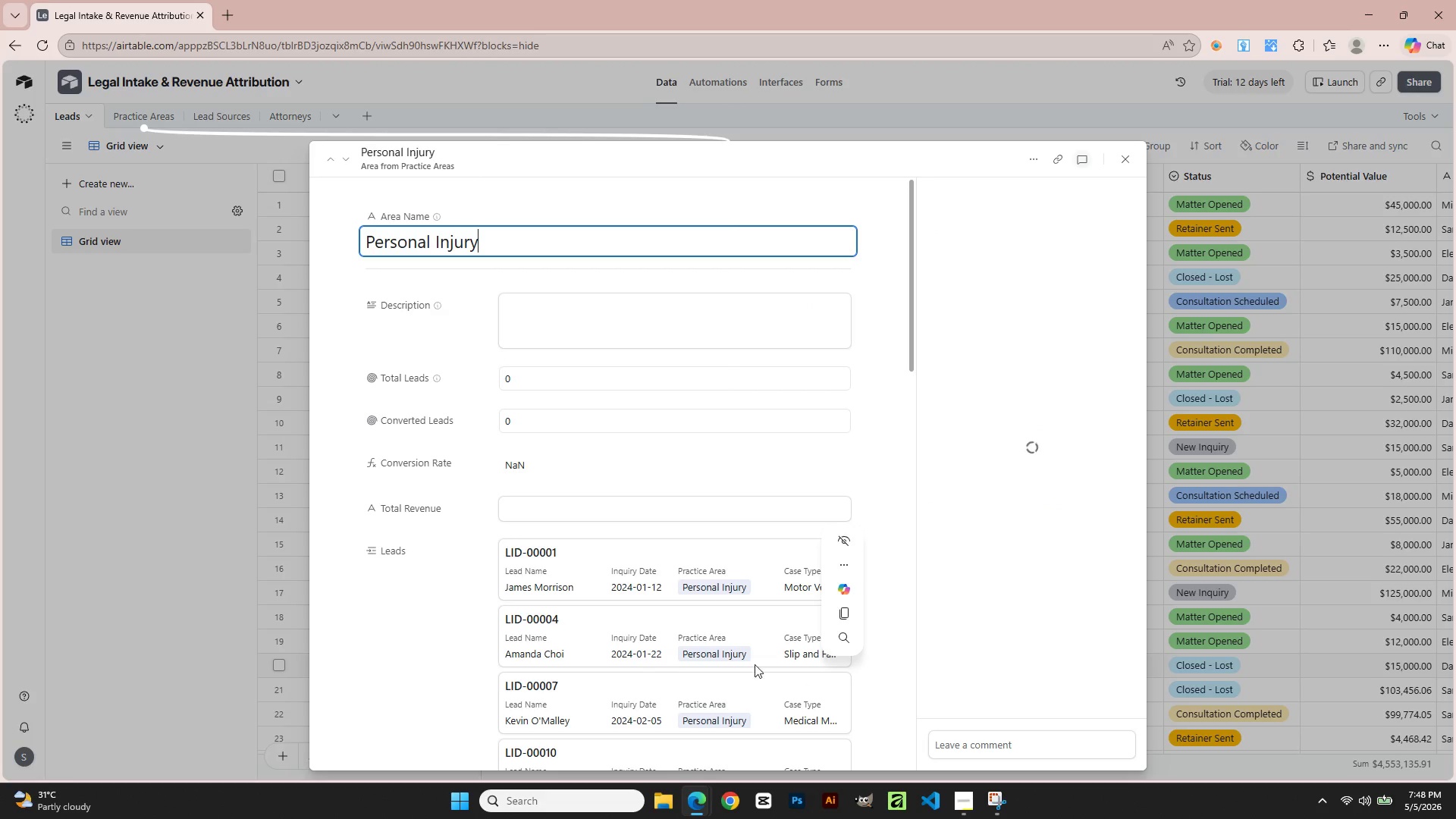 
scroll: coordinate [640, 632], scroll_direction: down, amount: 23.0
 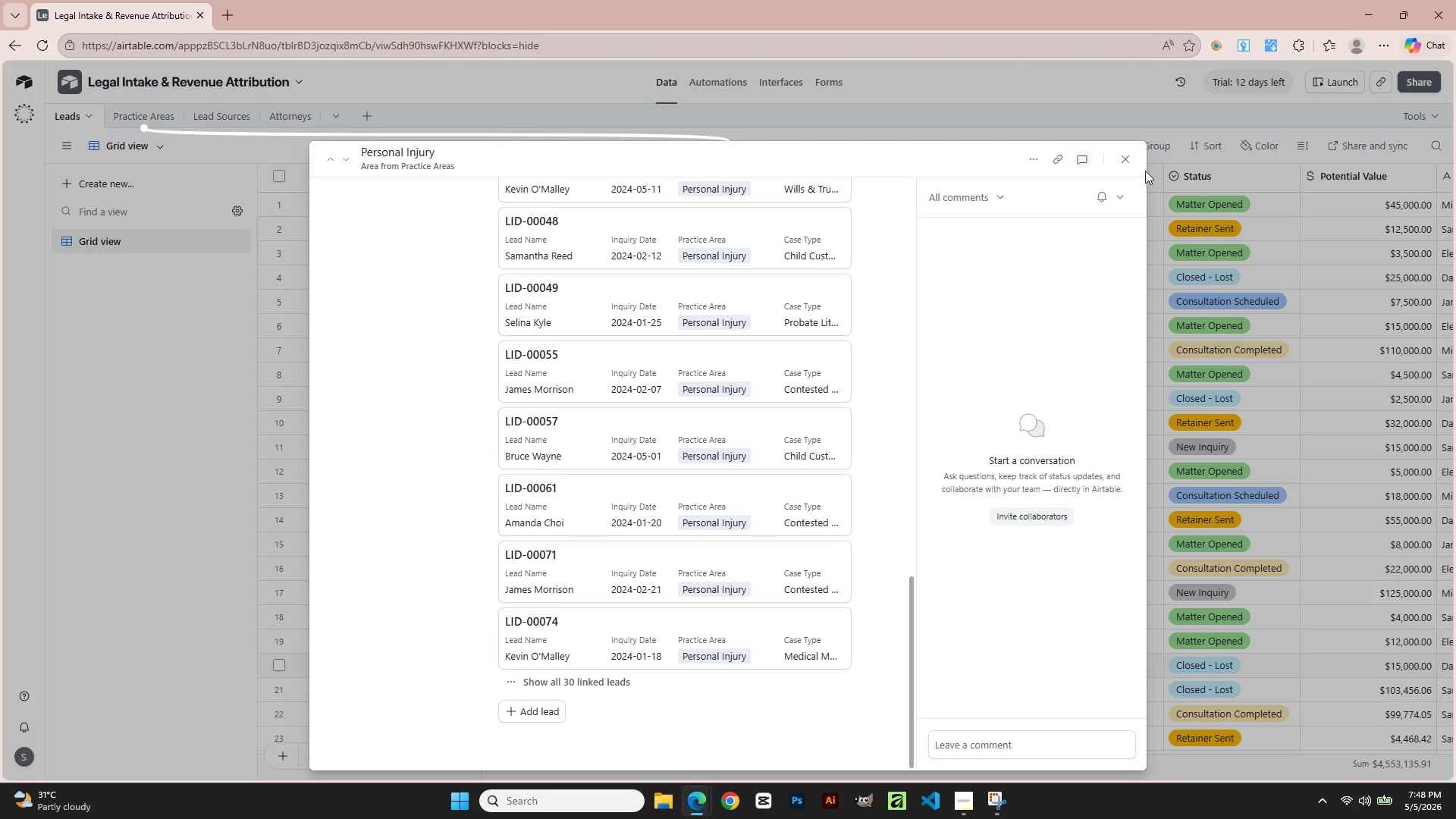 
left_click([1125, 165])
 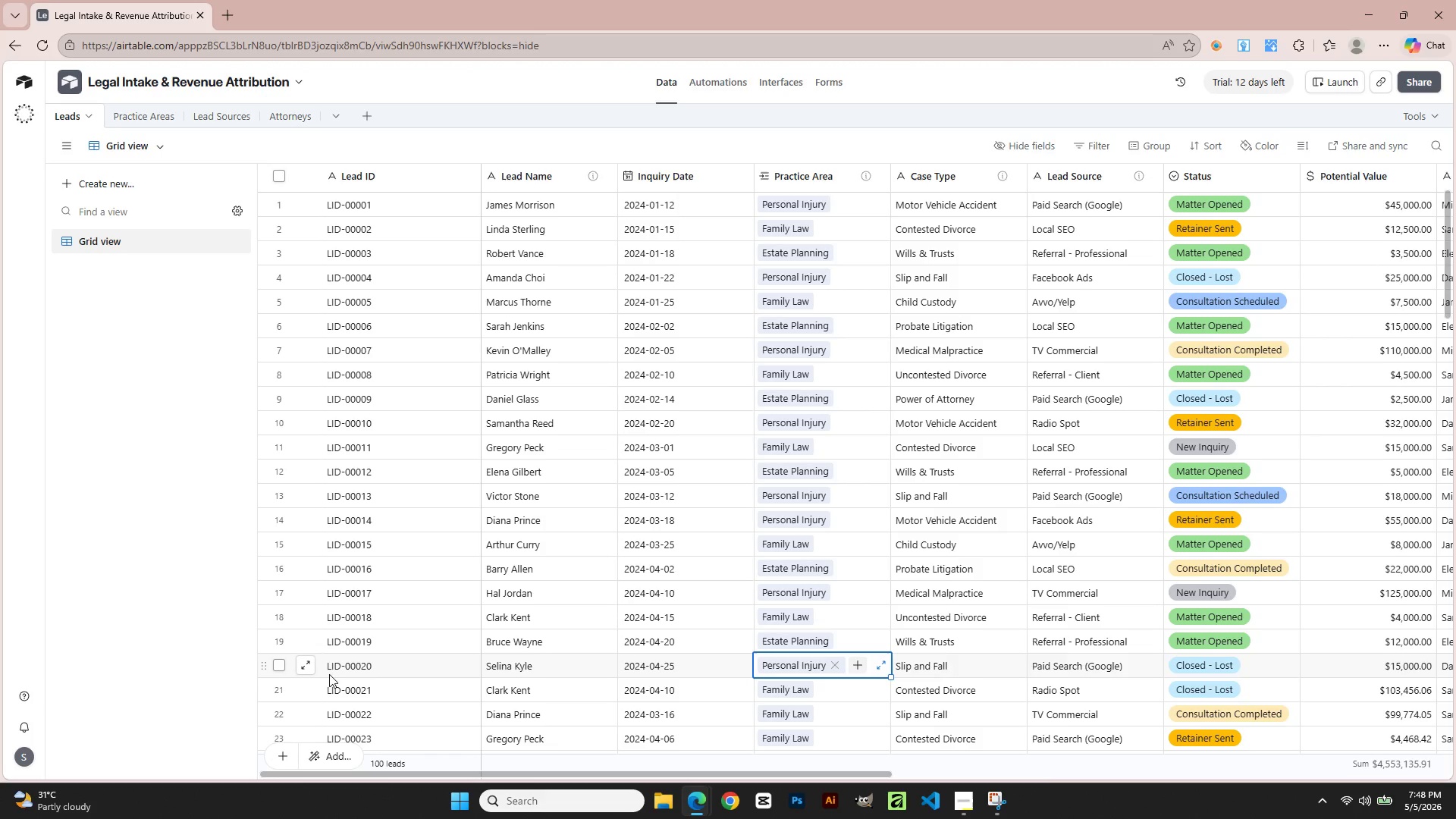 
left_click([307, 664])
 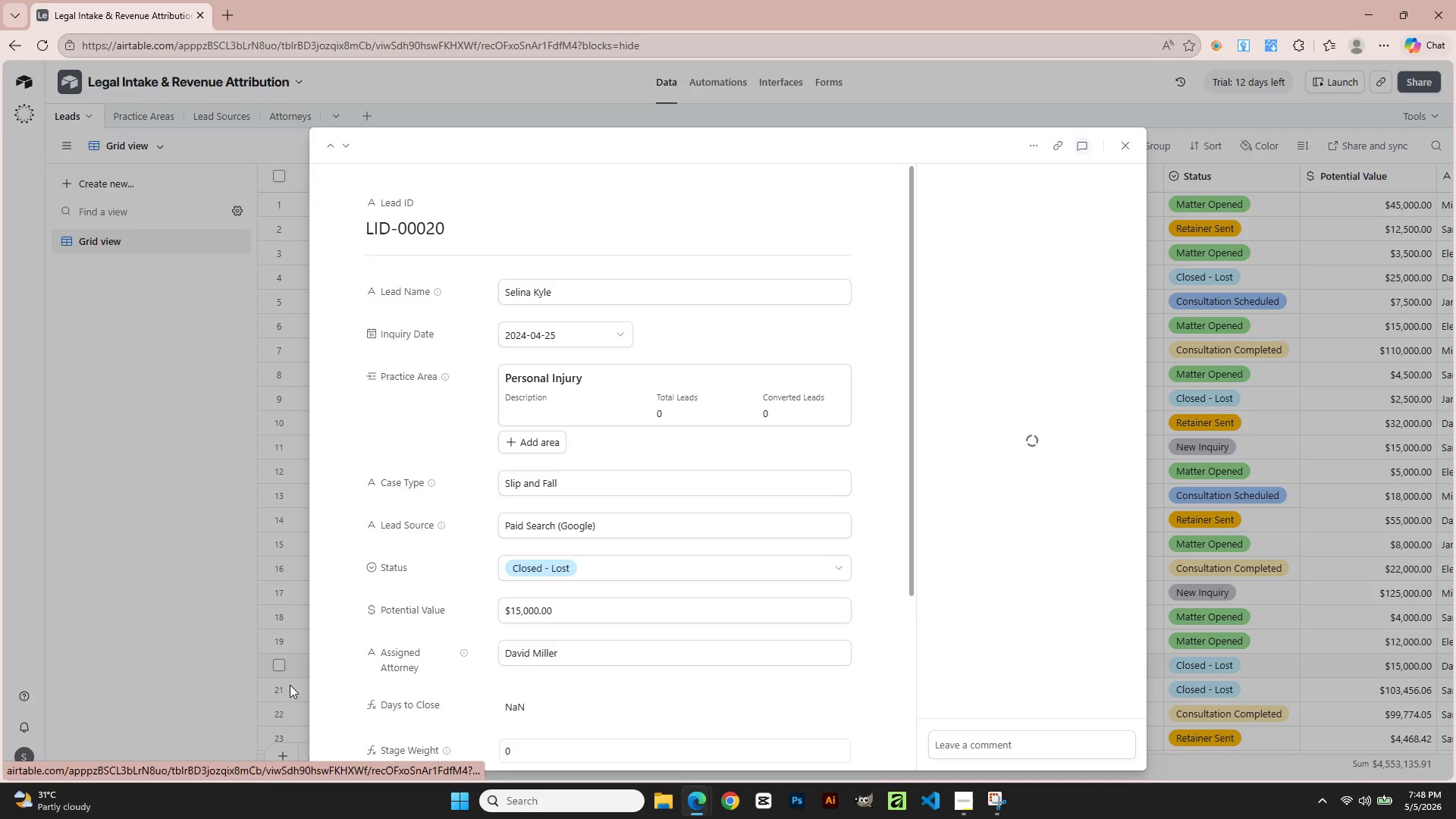 
scroll: coordinate [579, 610], scroll_direction: down, amount: 12.0
 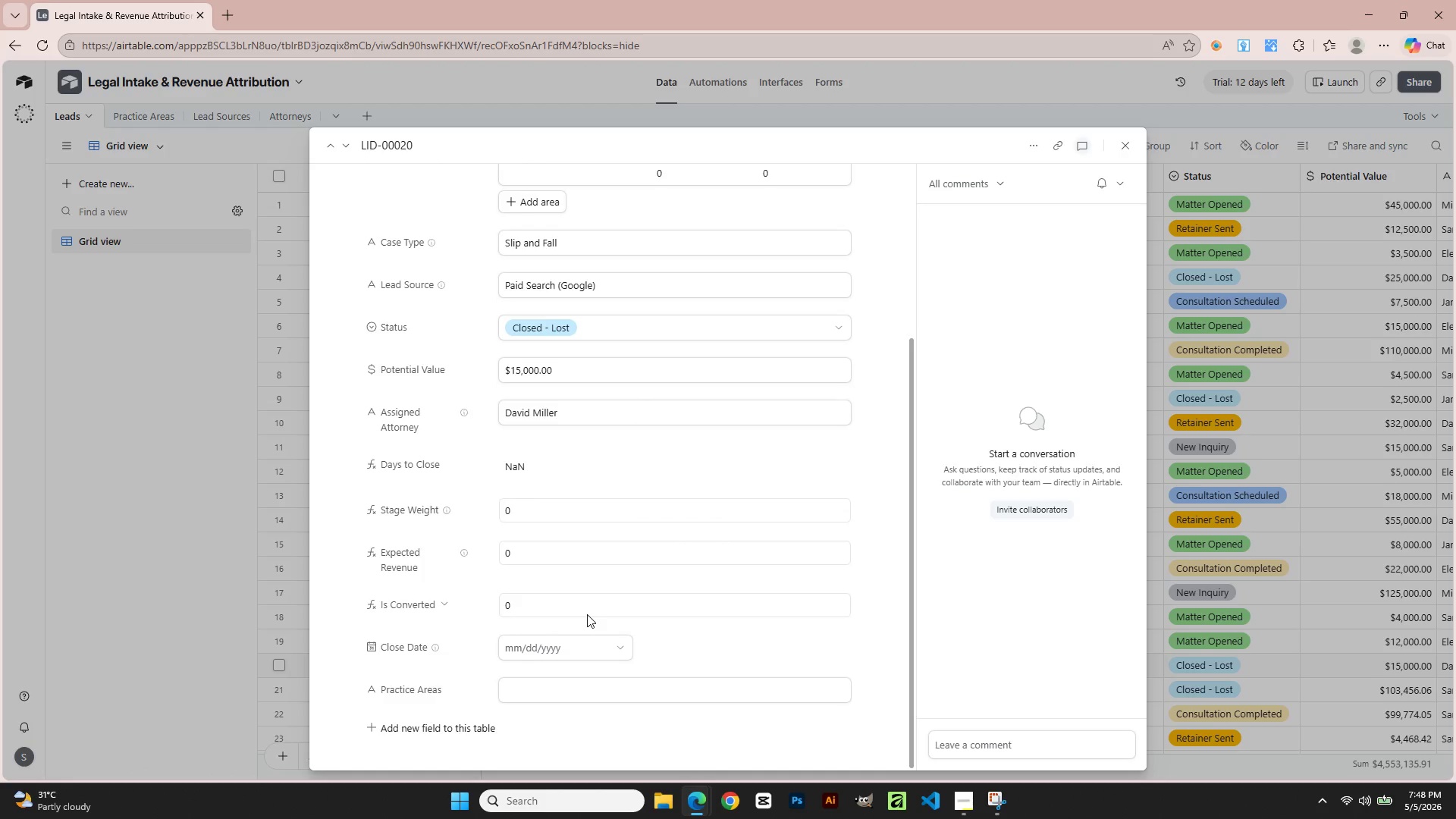 
scroll: coordinate [587, 614], scroll_direction: up, amount: 3.0
 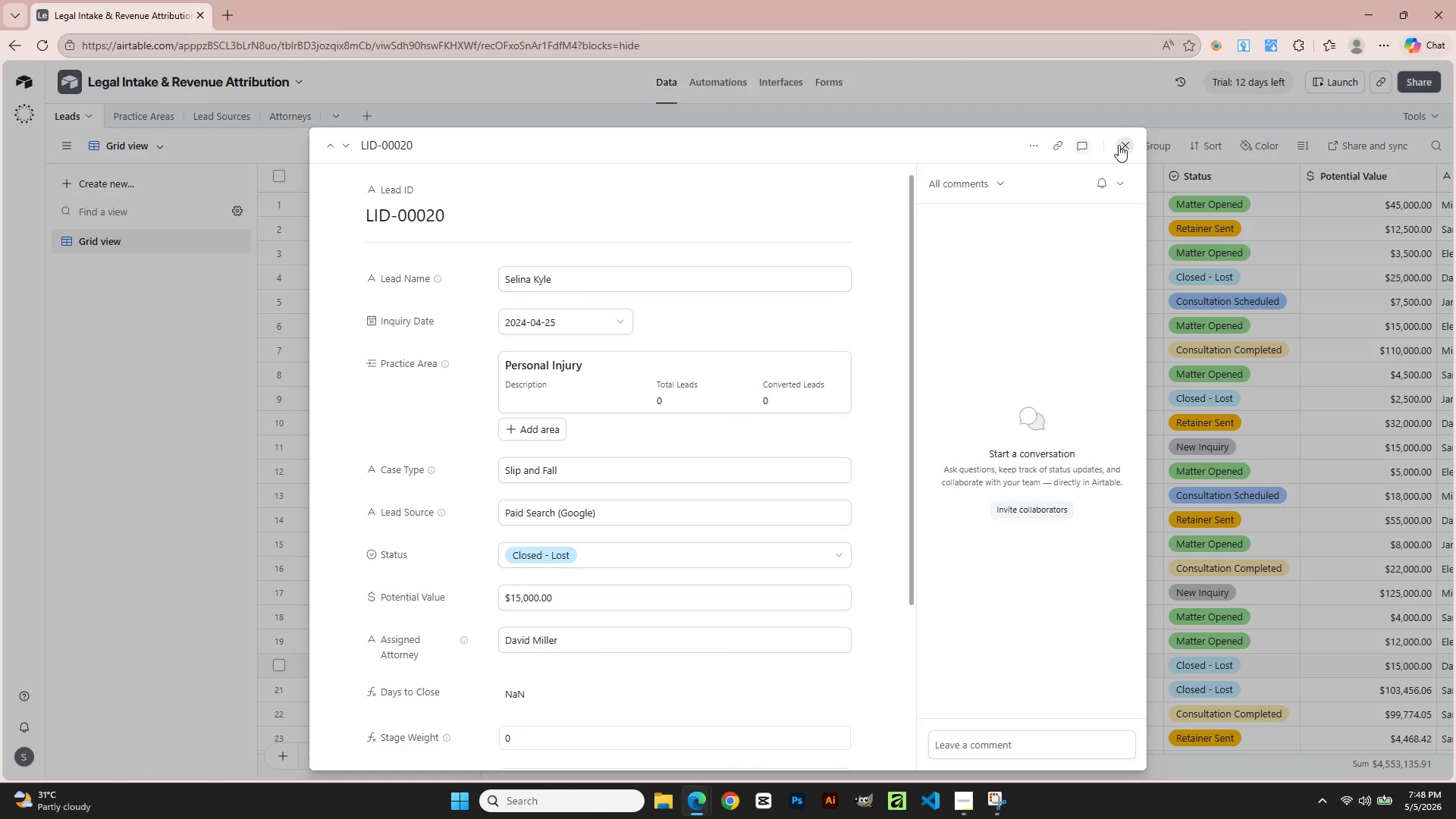 
left_click([1120, 146])
 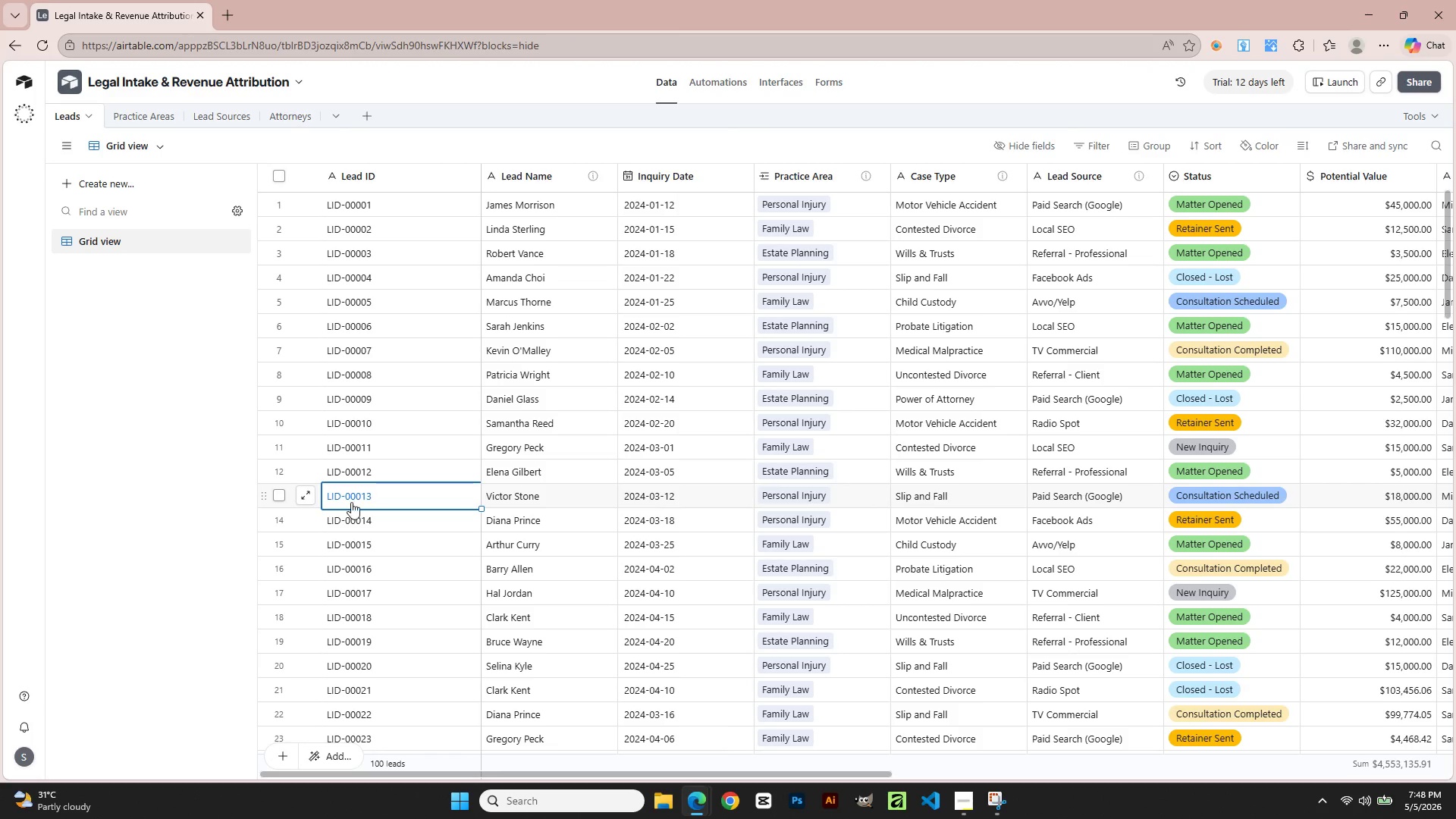 
left_click([300, 498])
 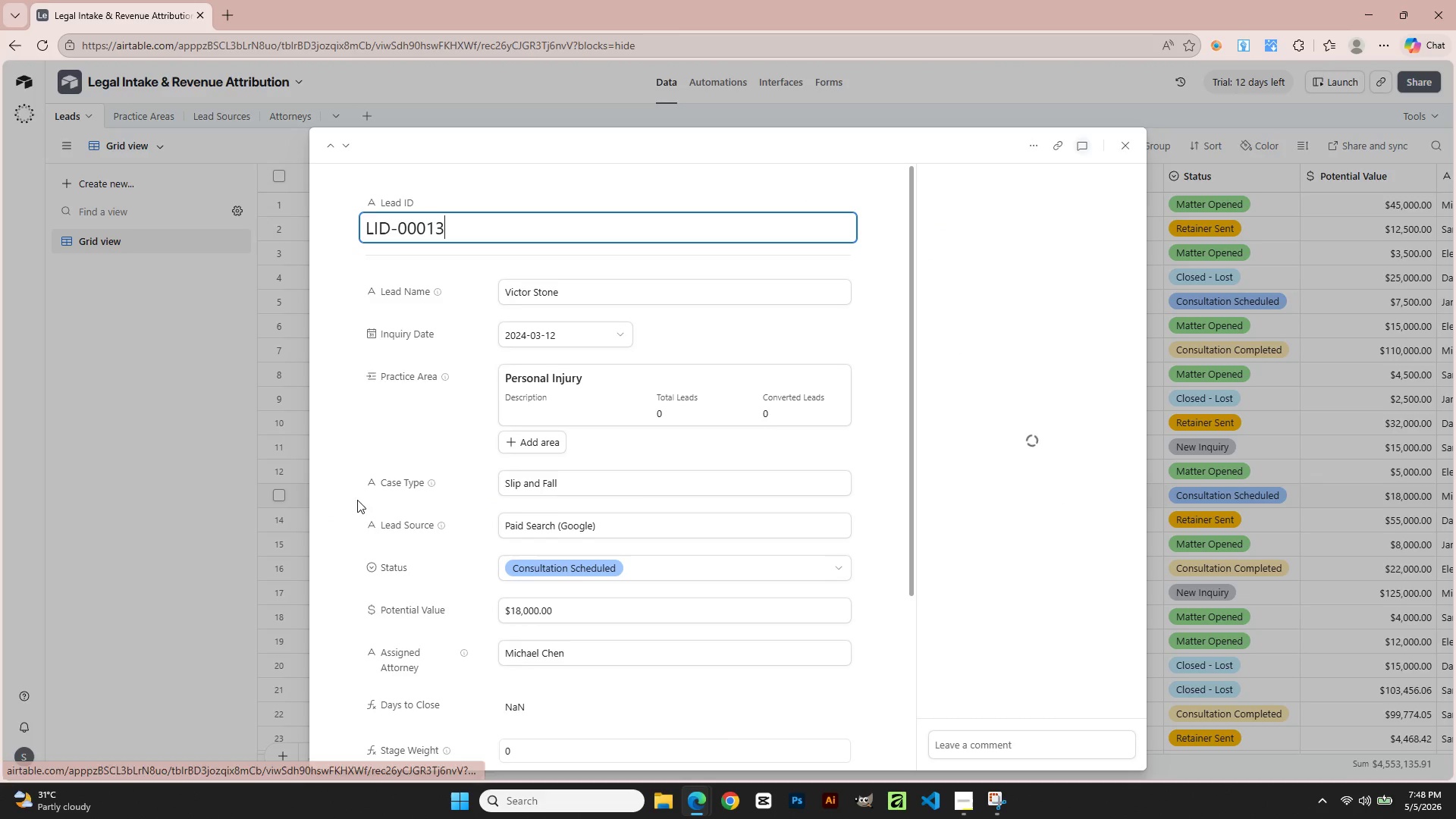 
scroll: coordinate [475, 503], scroll_direction: down, amount: 4.0
 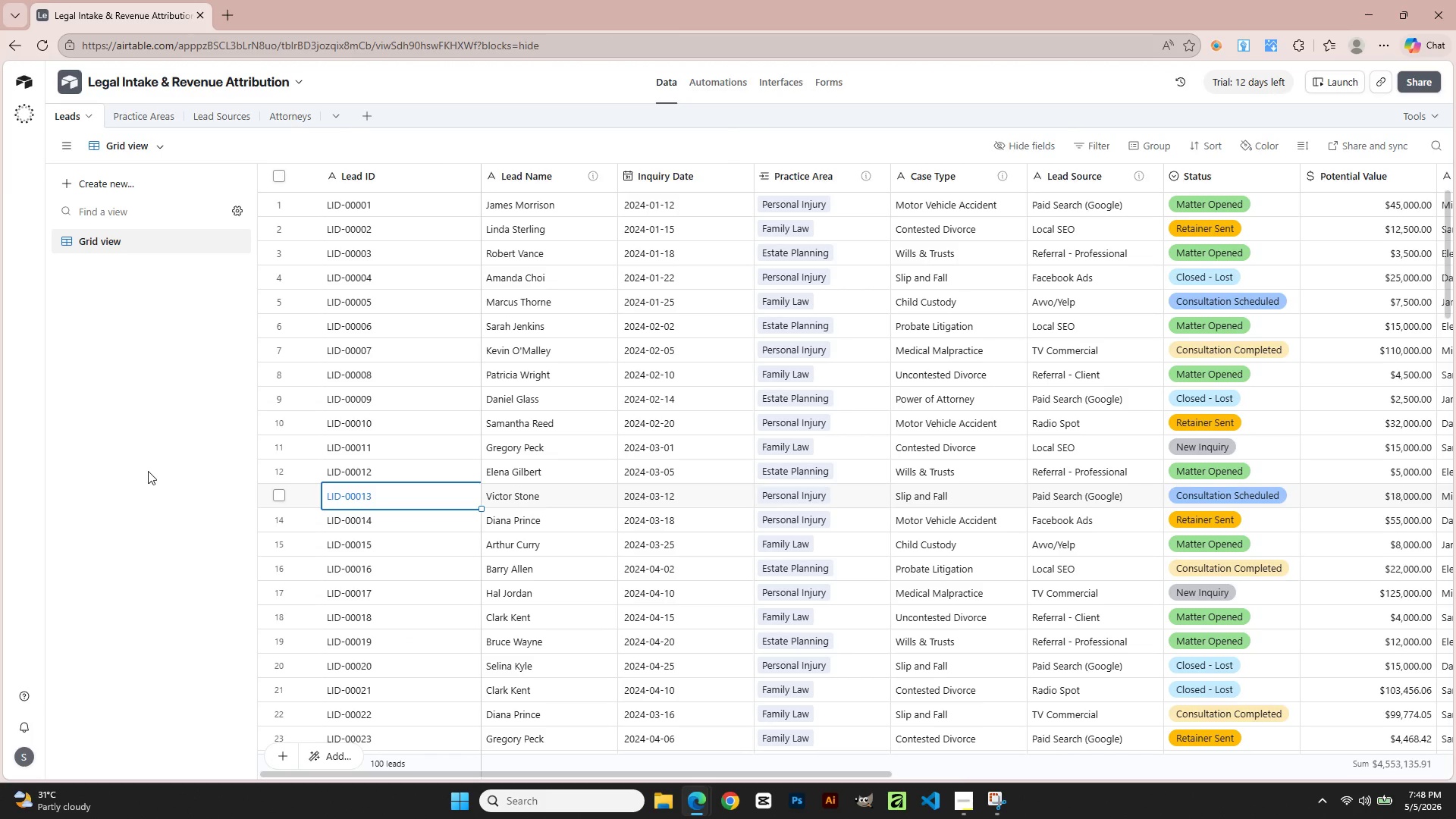 
key(Alt+AltLeft)
 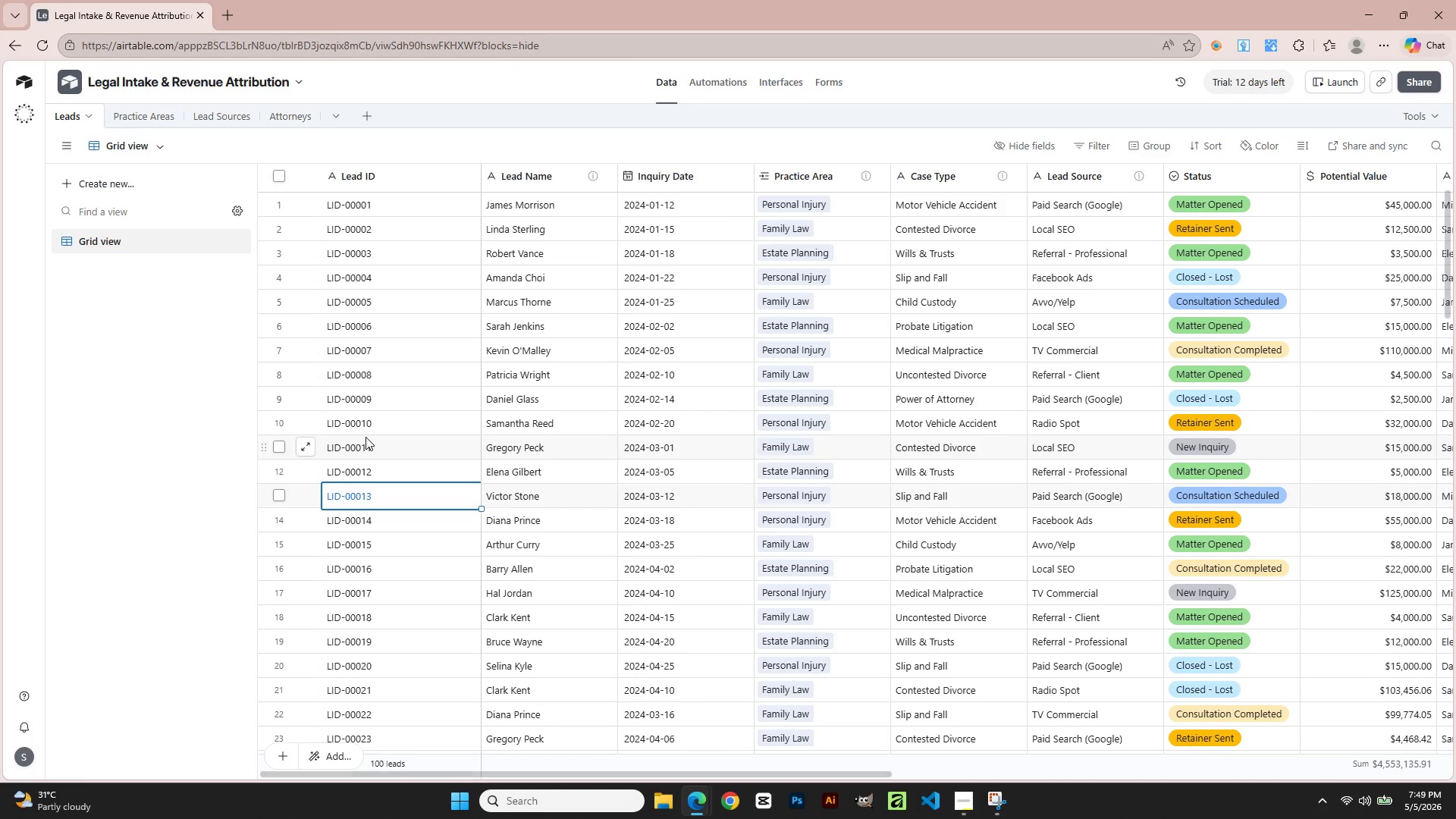 
key(Alt+Tab)
 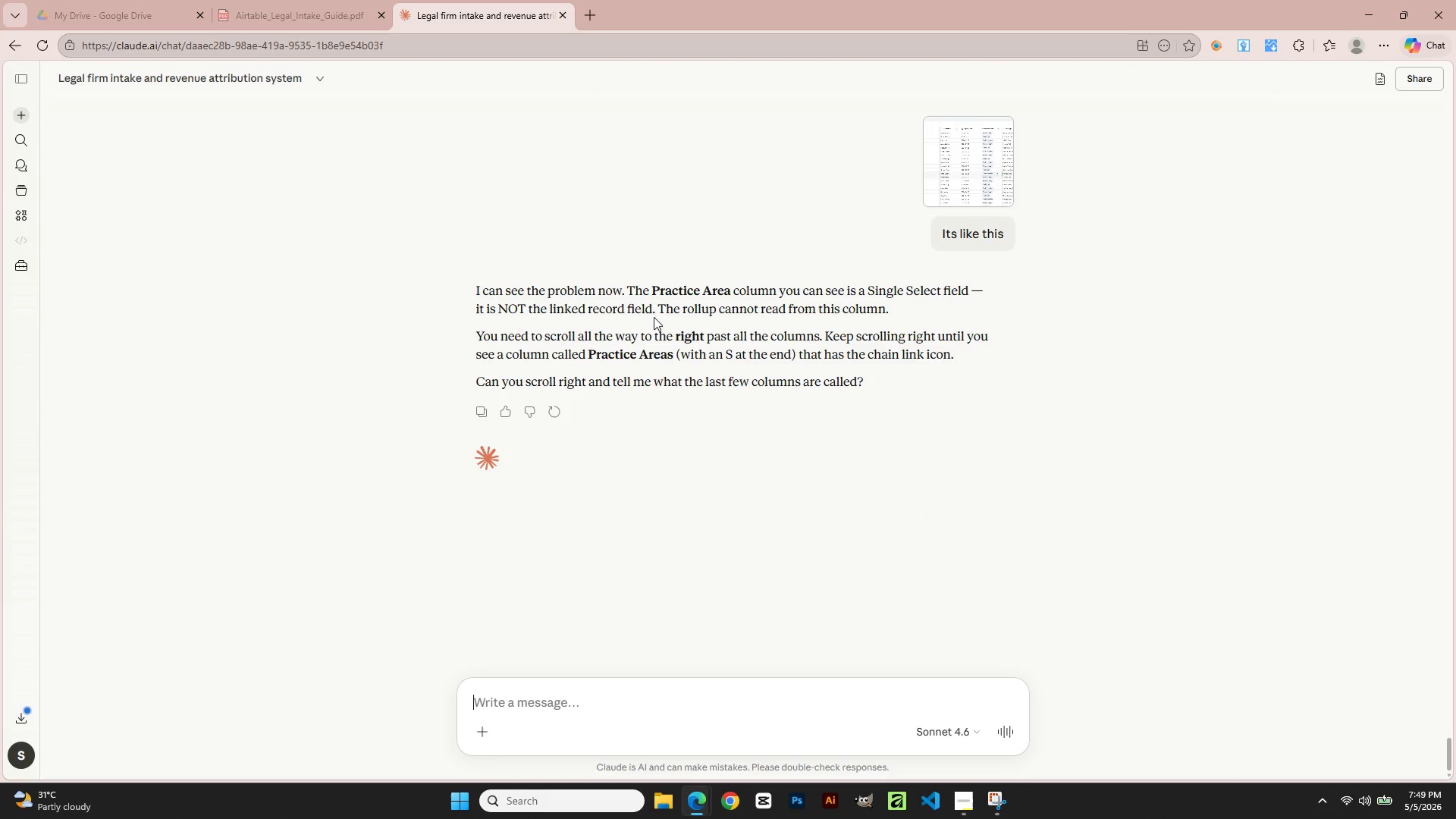 
wait(13.06)
 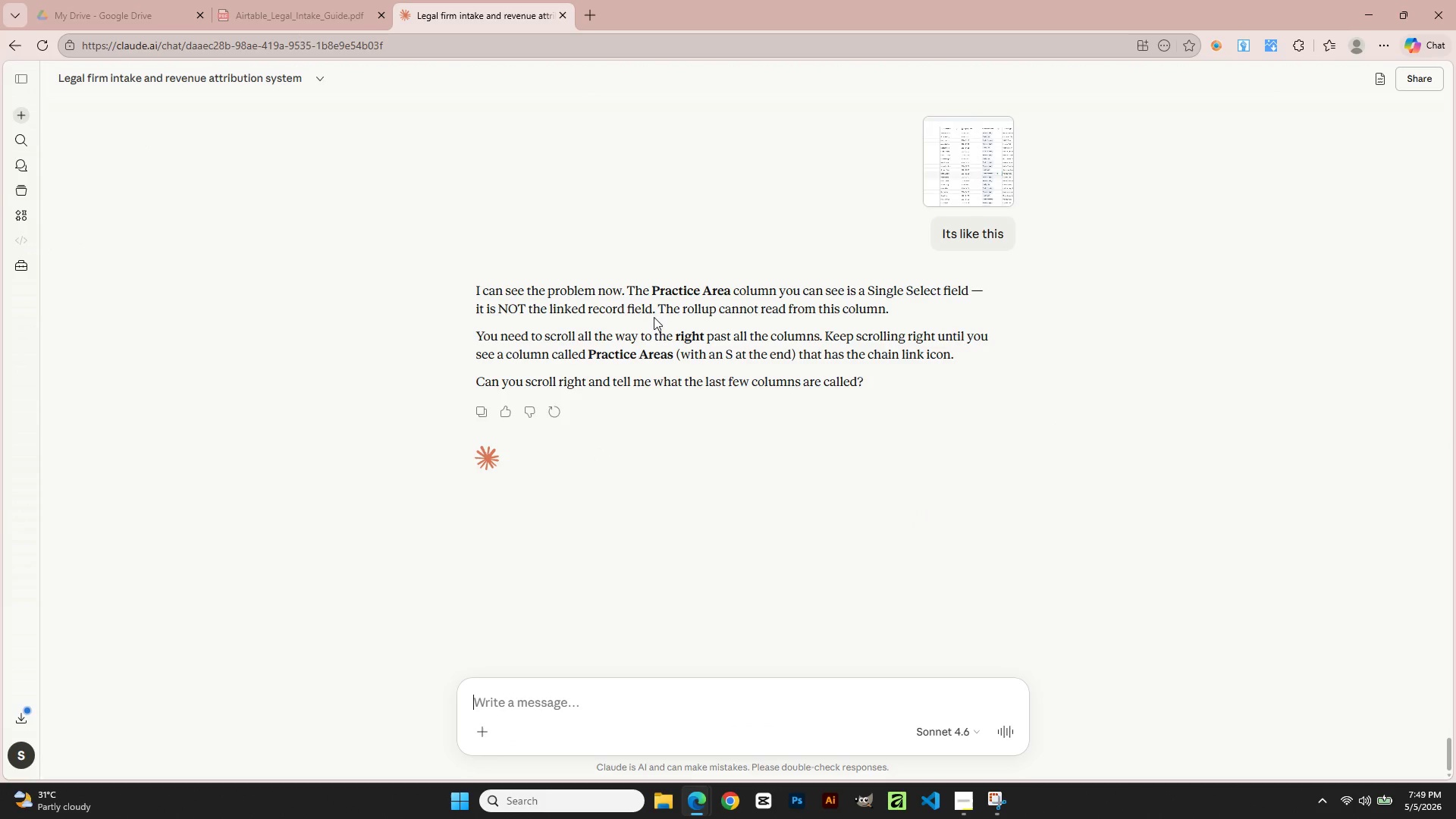 
left_click([589, 672])
 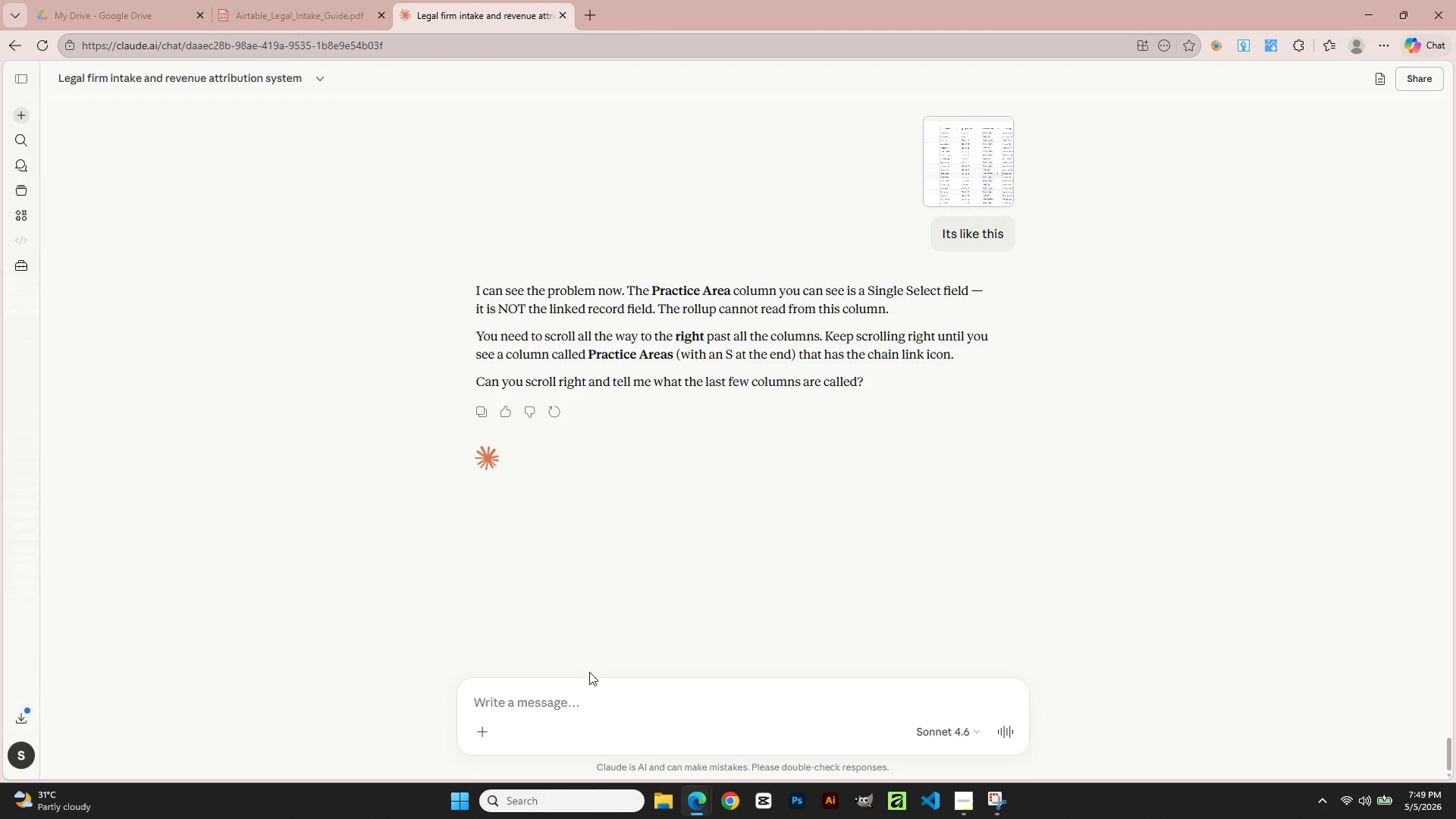 
type(I dont het)
key(Backspace)
key(Backspace)
key(Backspace)
type(ge it)
key(Backspace)
key(Backspace)
key(Backspace)
type(t it)
 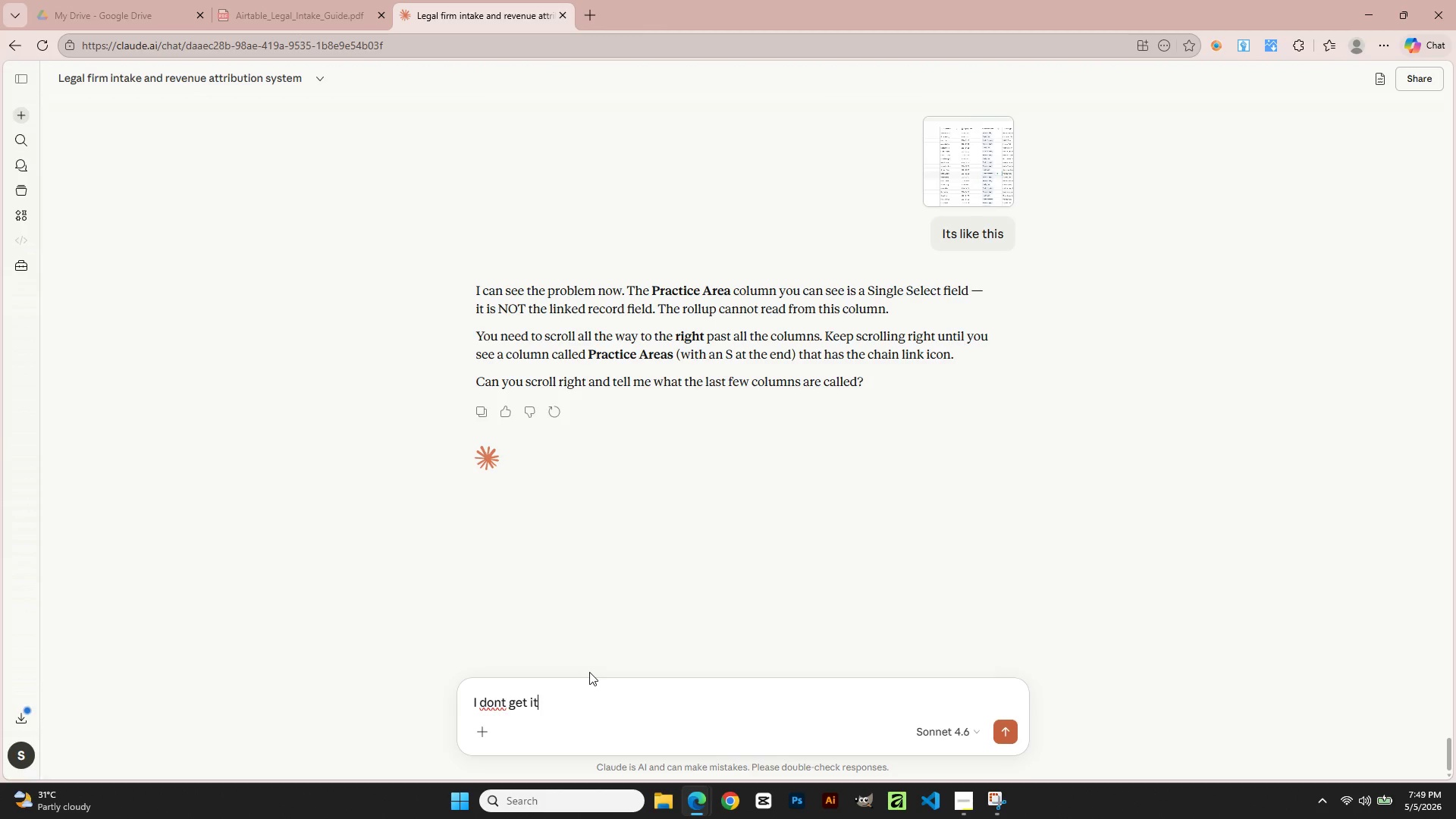 
key(Enter)
 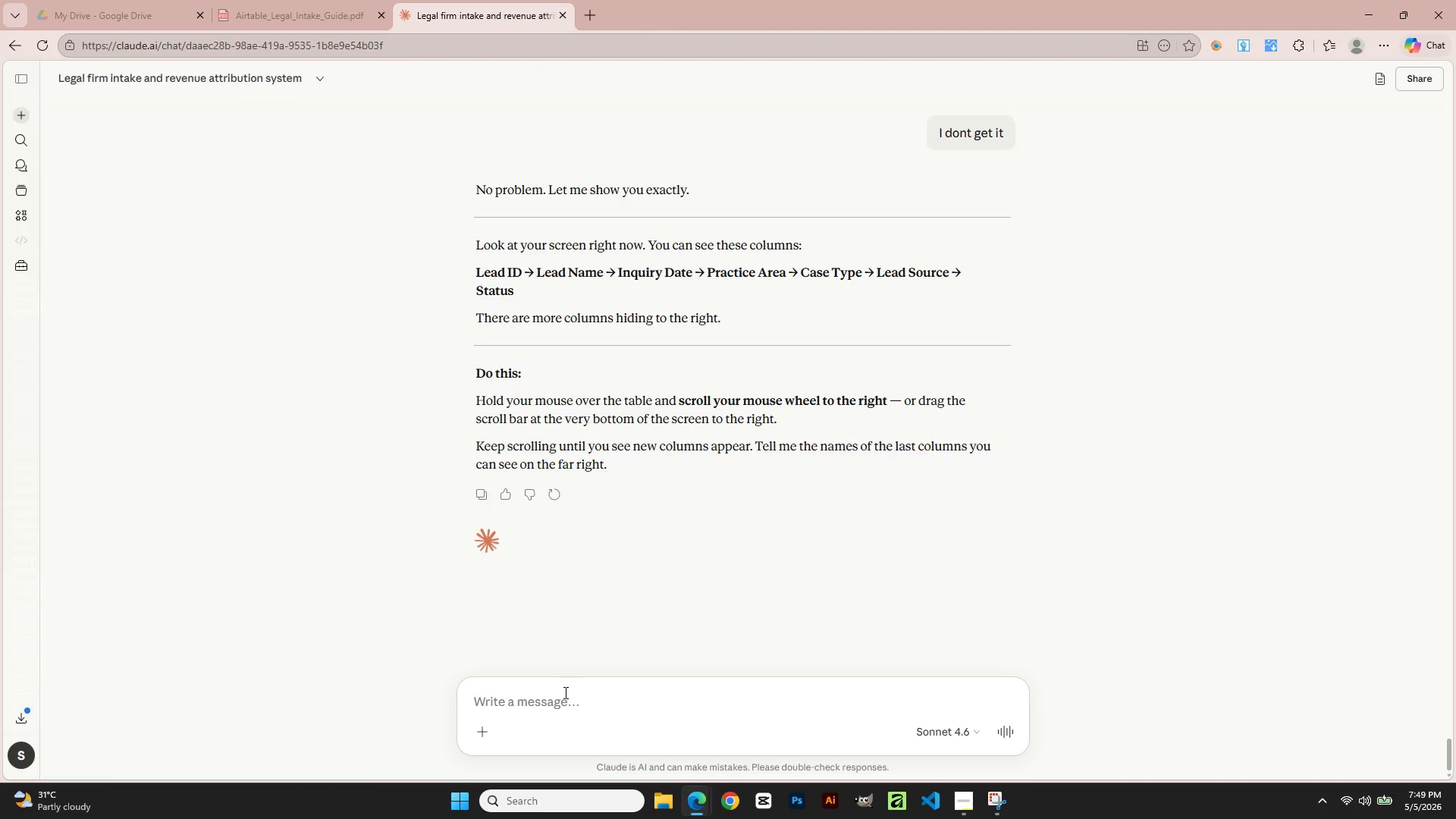 
wait(31.36)
 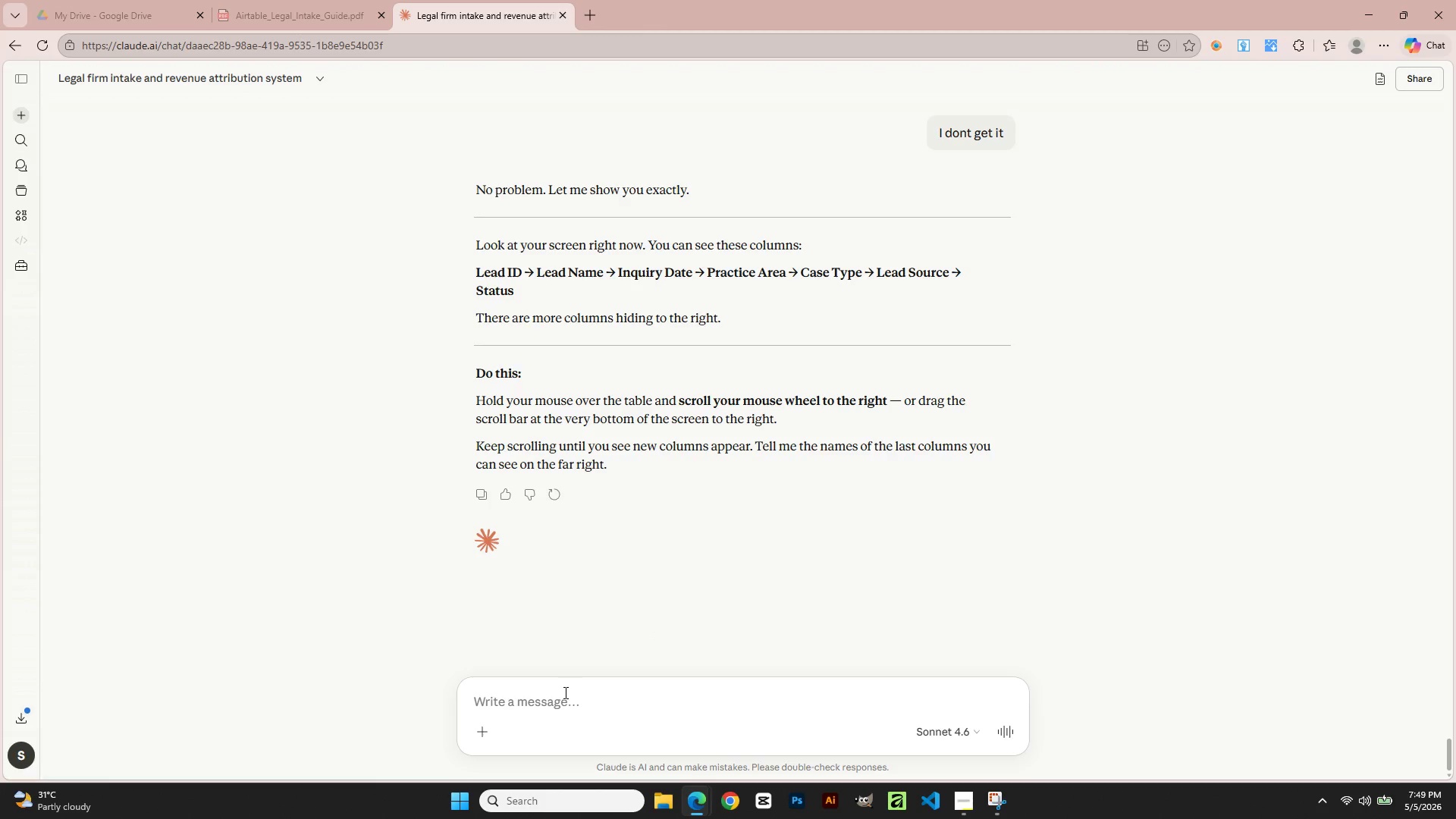 
key(Alt+AltLeft)
 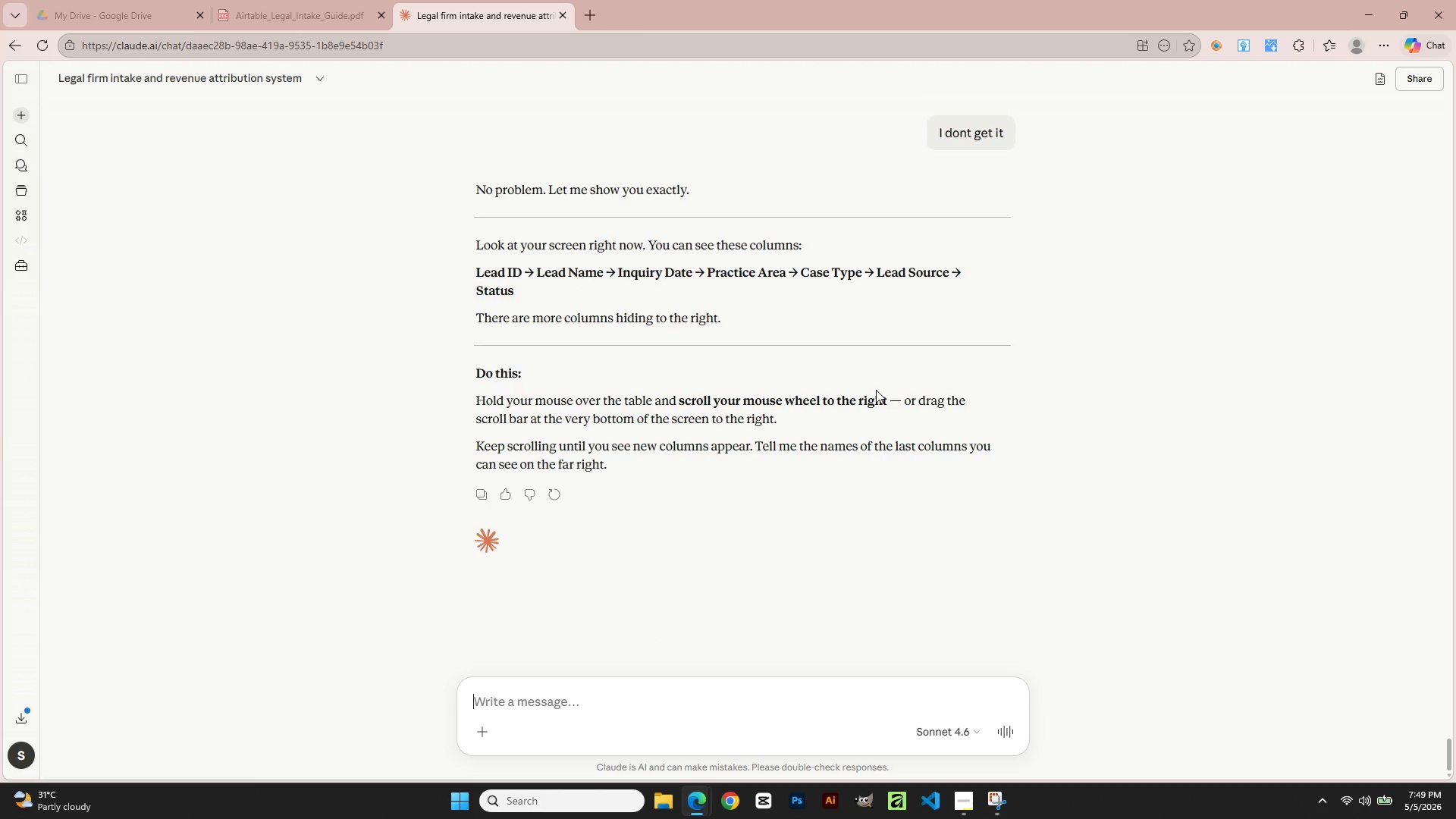 
key(Alt+Tab)
 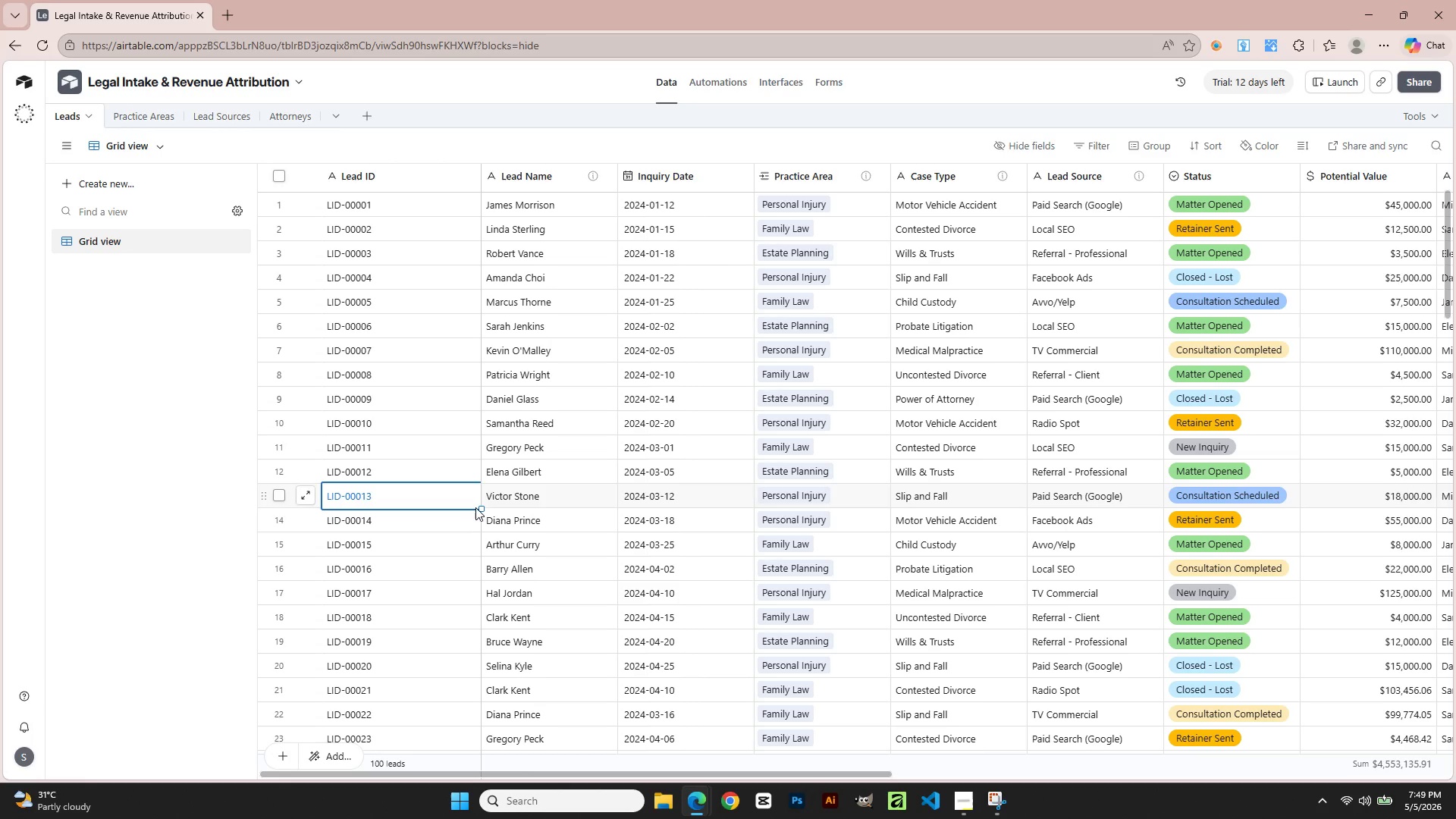 
left_click_drag(start_coordinate=[477, 501], to_coordinate=[1128, 488])
 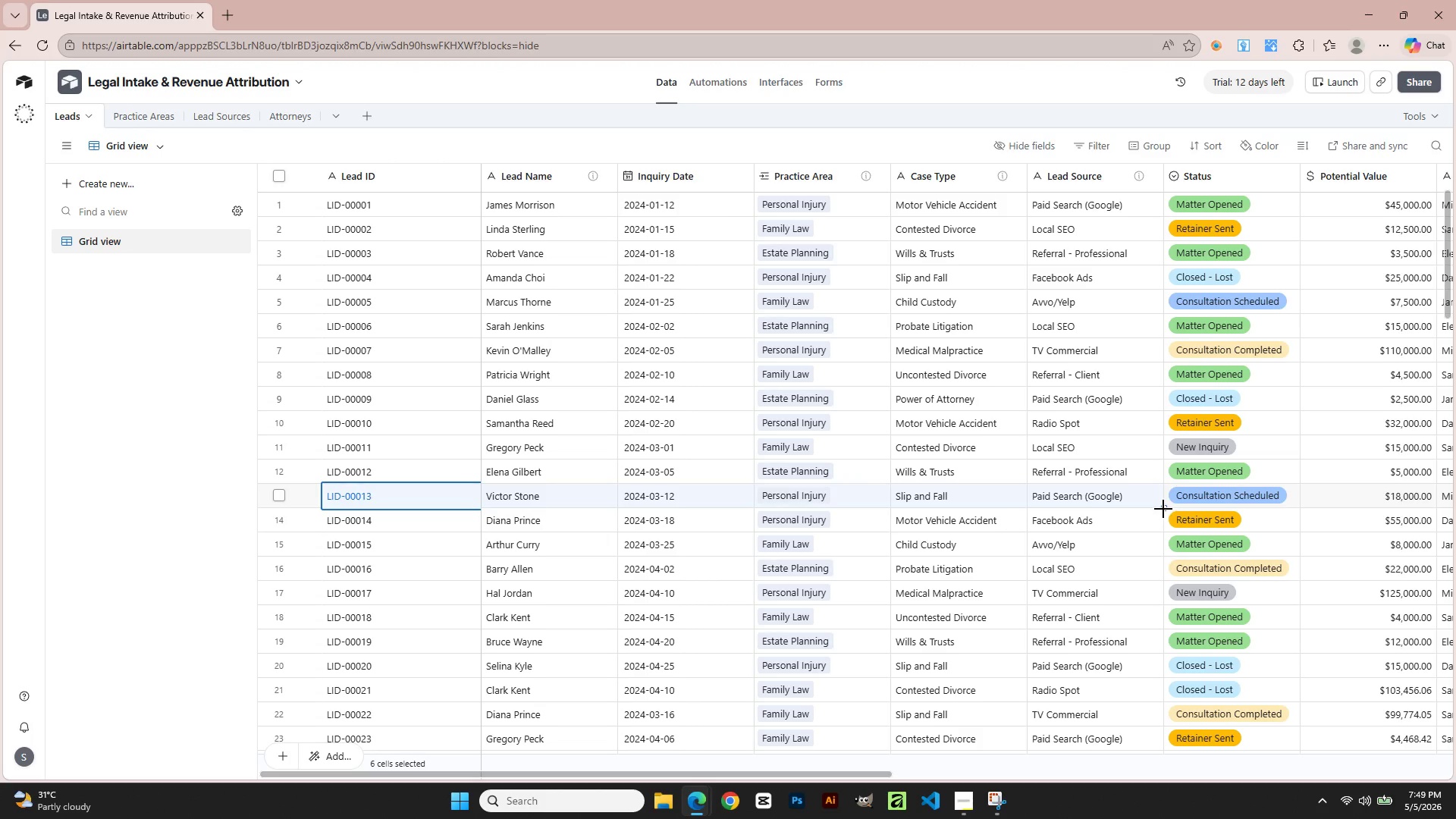 
left_click_drag(start_coordinate=[1162, 507], to_coordinate=[1160, 491])
 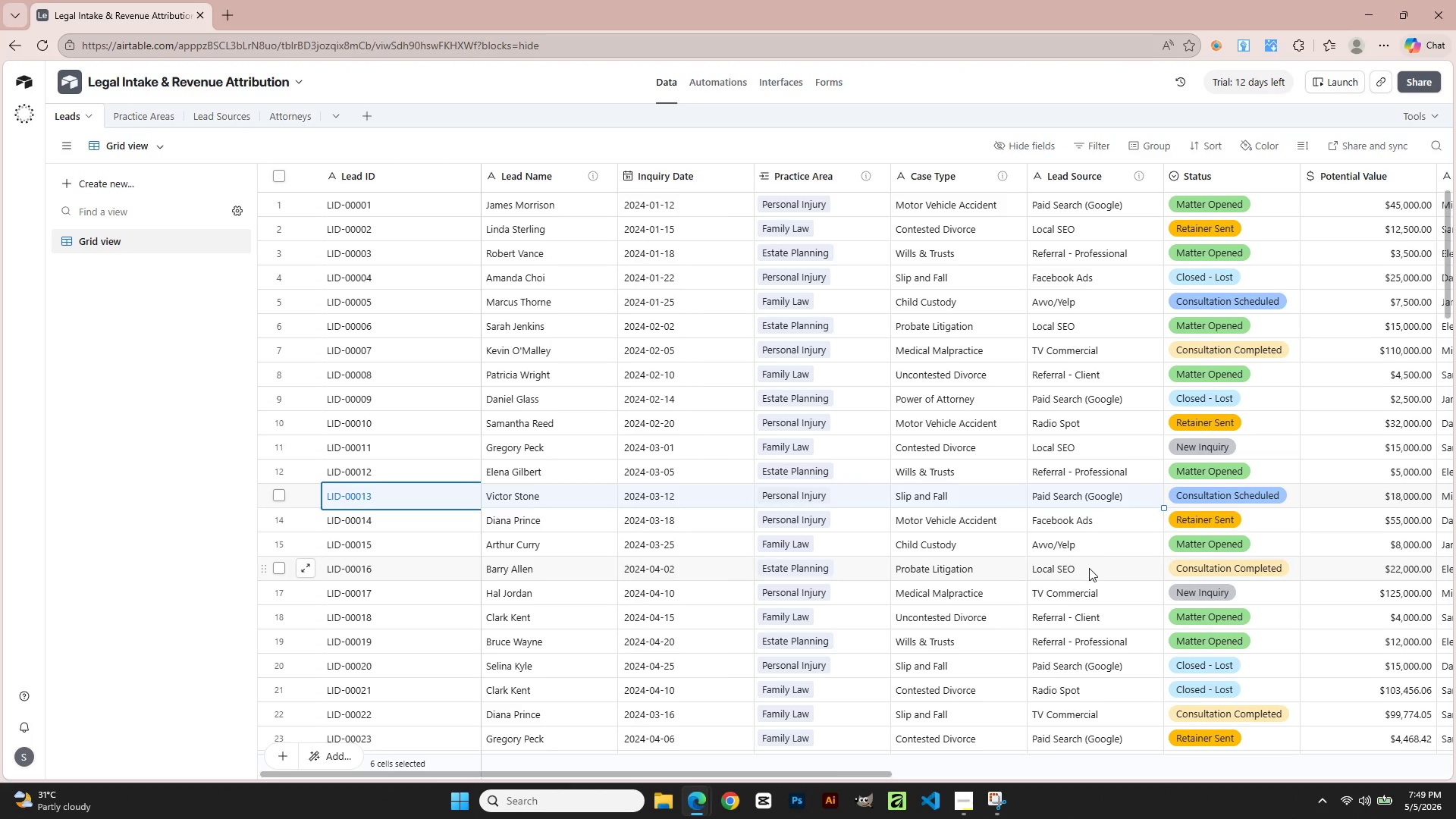 
left_click([1089, 568])
 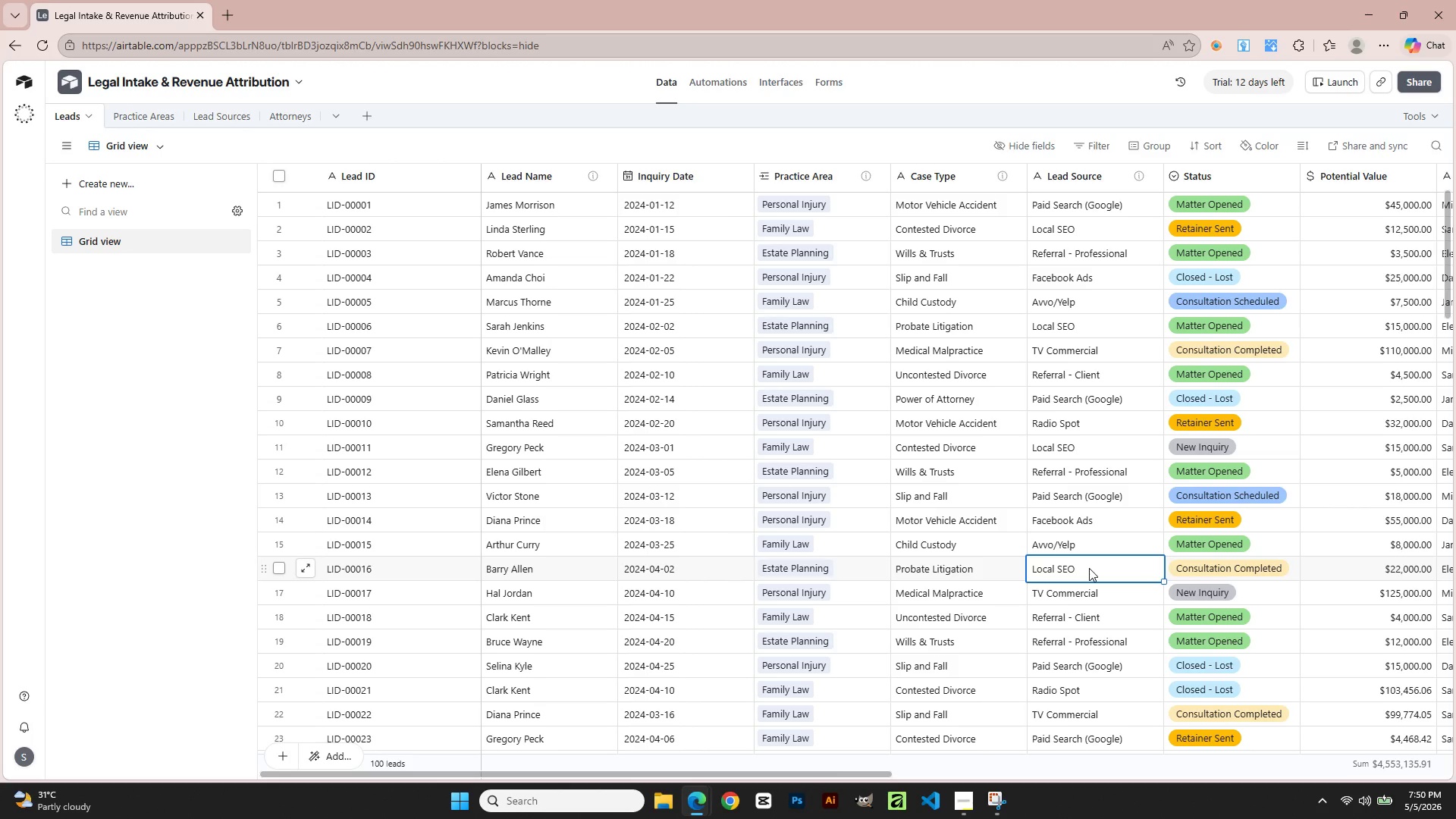 
key(Alt+Tab)
 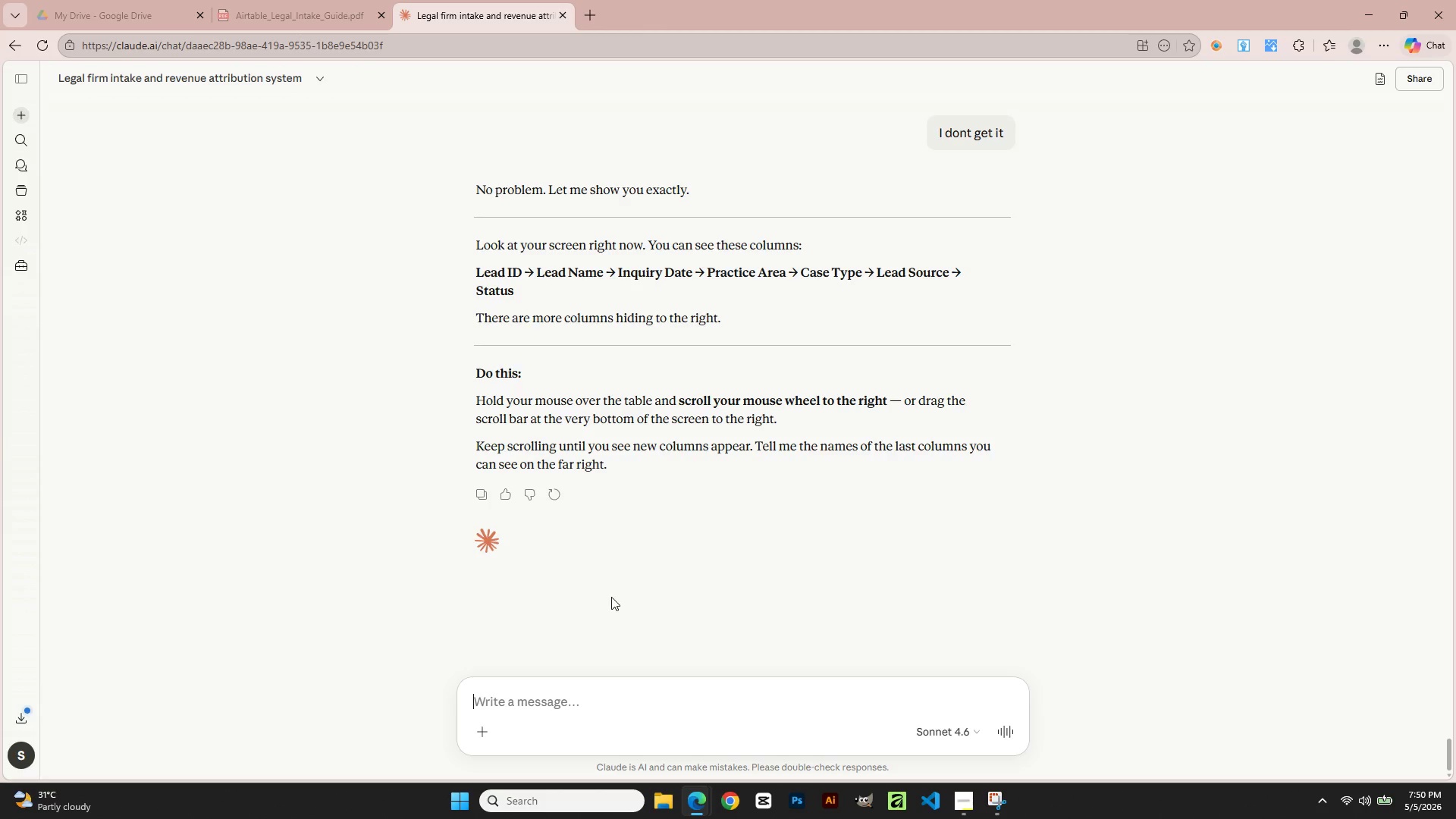 
left_click([544, 697])
 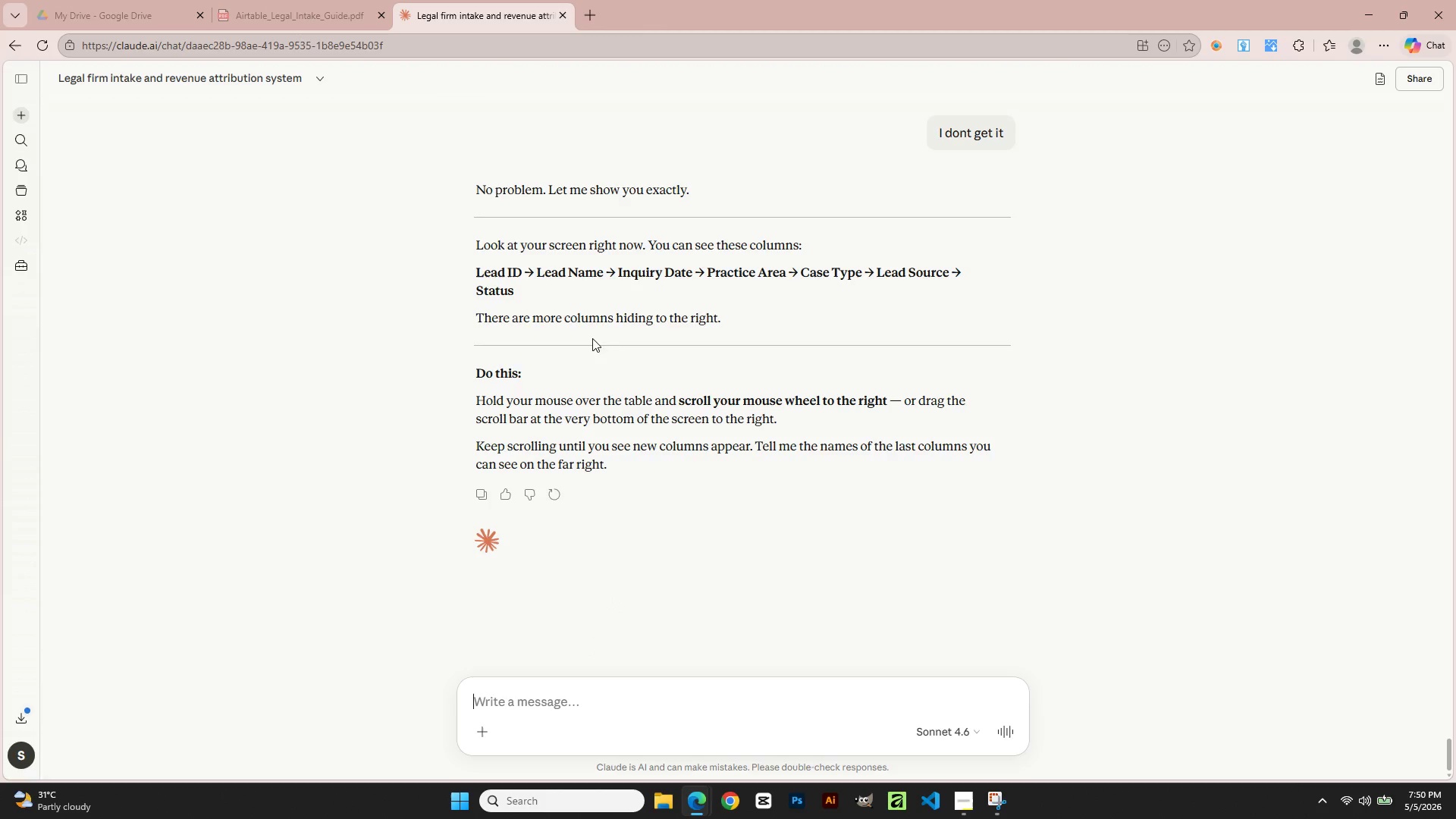 
wait(10.22)
 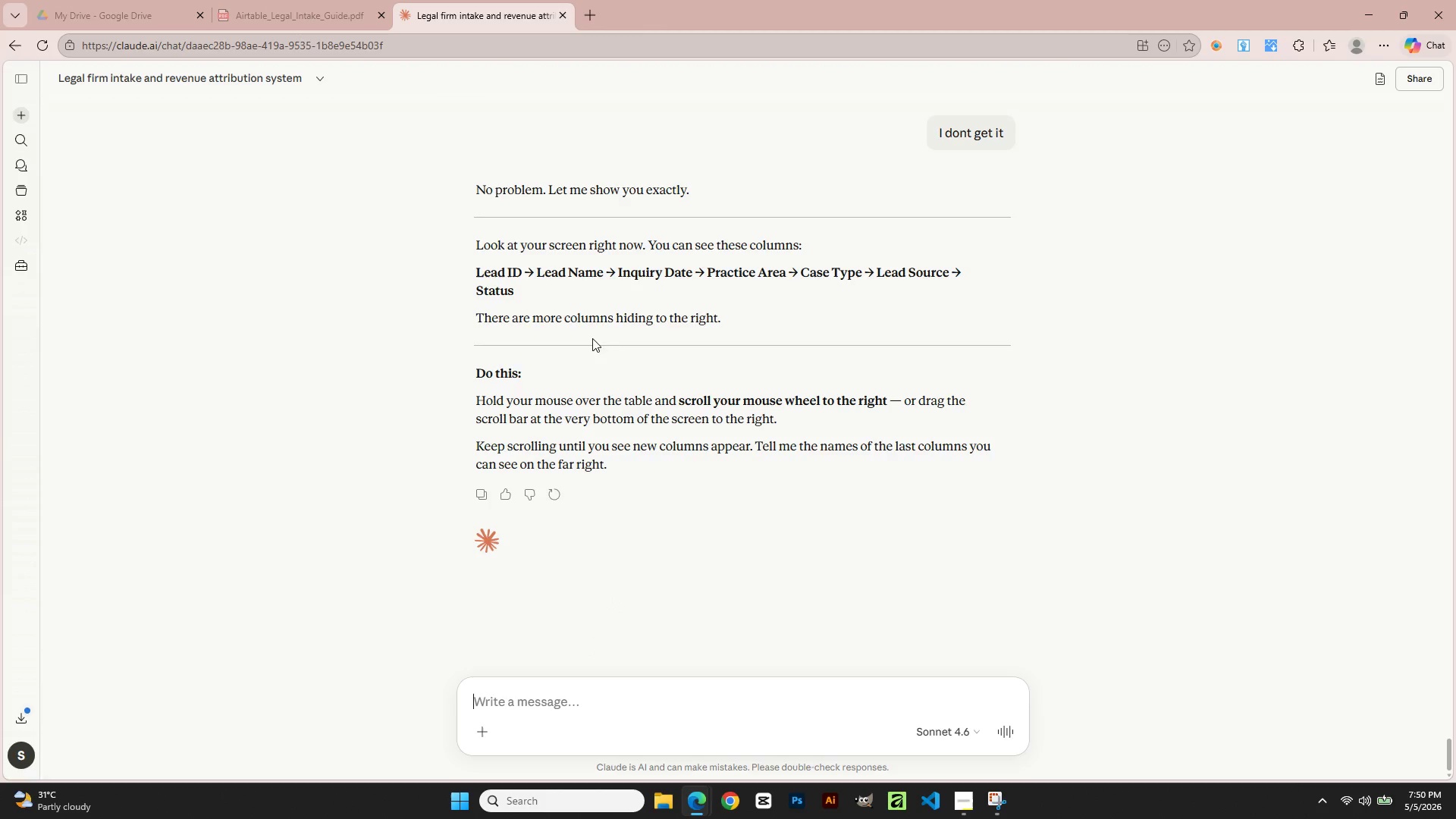 
scroll: coordinate [674, 584], scroll_direction: up, amount: 6.0
 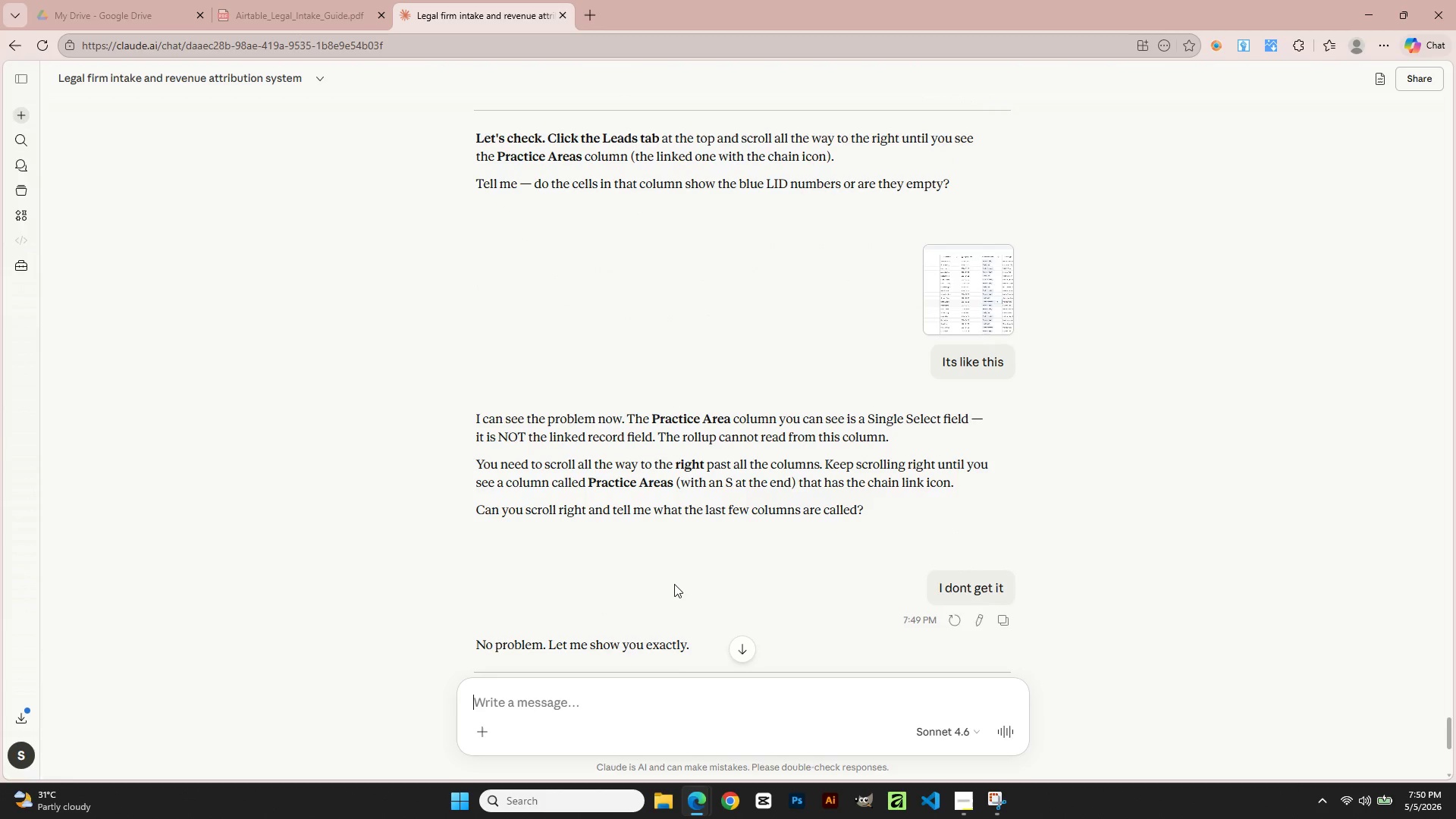 
scroll: coordinate [635, 682], scroll_direction: down, amount: 10.0
 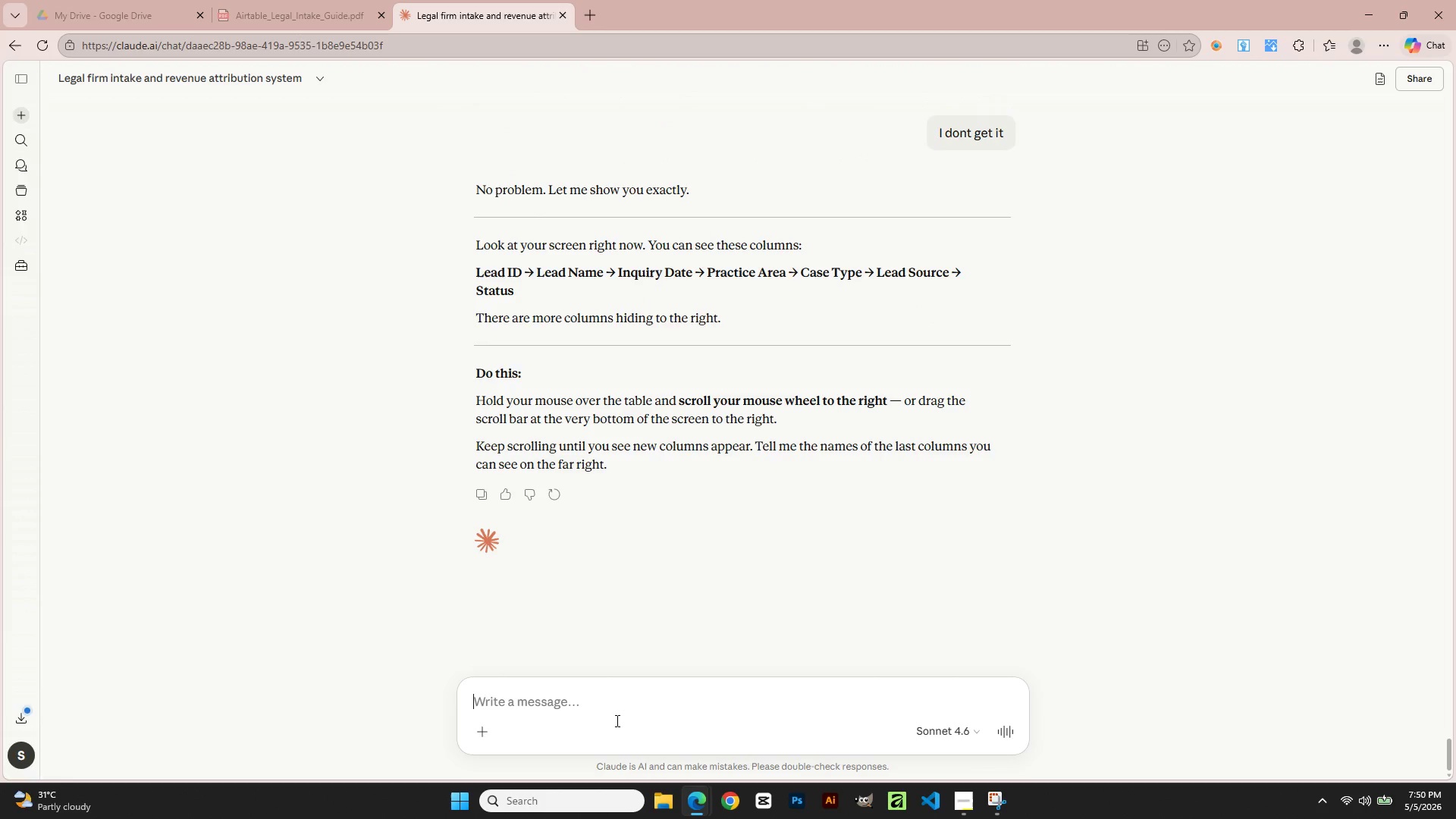 
type(You mean you ant ti)
key(Backspace)
key(Backspace)
key(Backspace)
key(Backspace)
key(Backspace)
key(Backspace)
type(want to see all)
 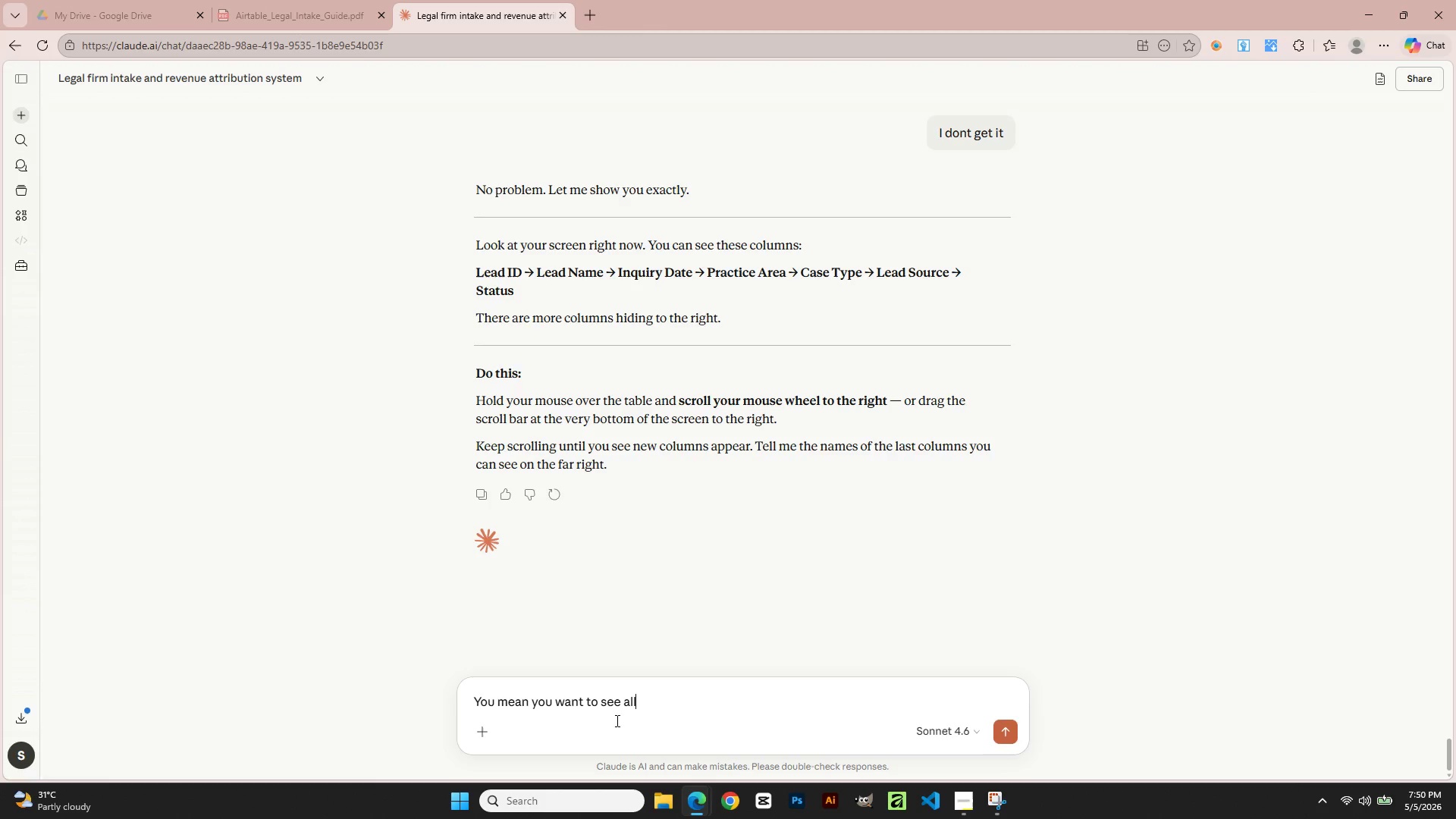 
key(Enter)
 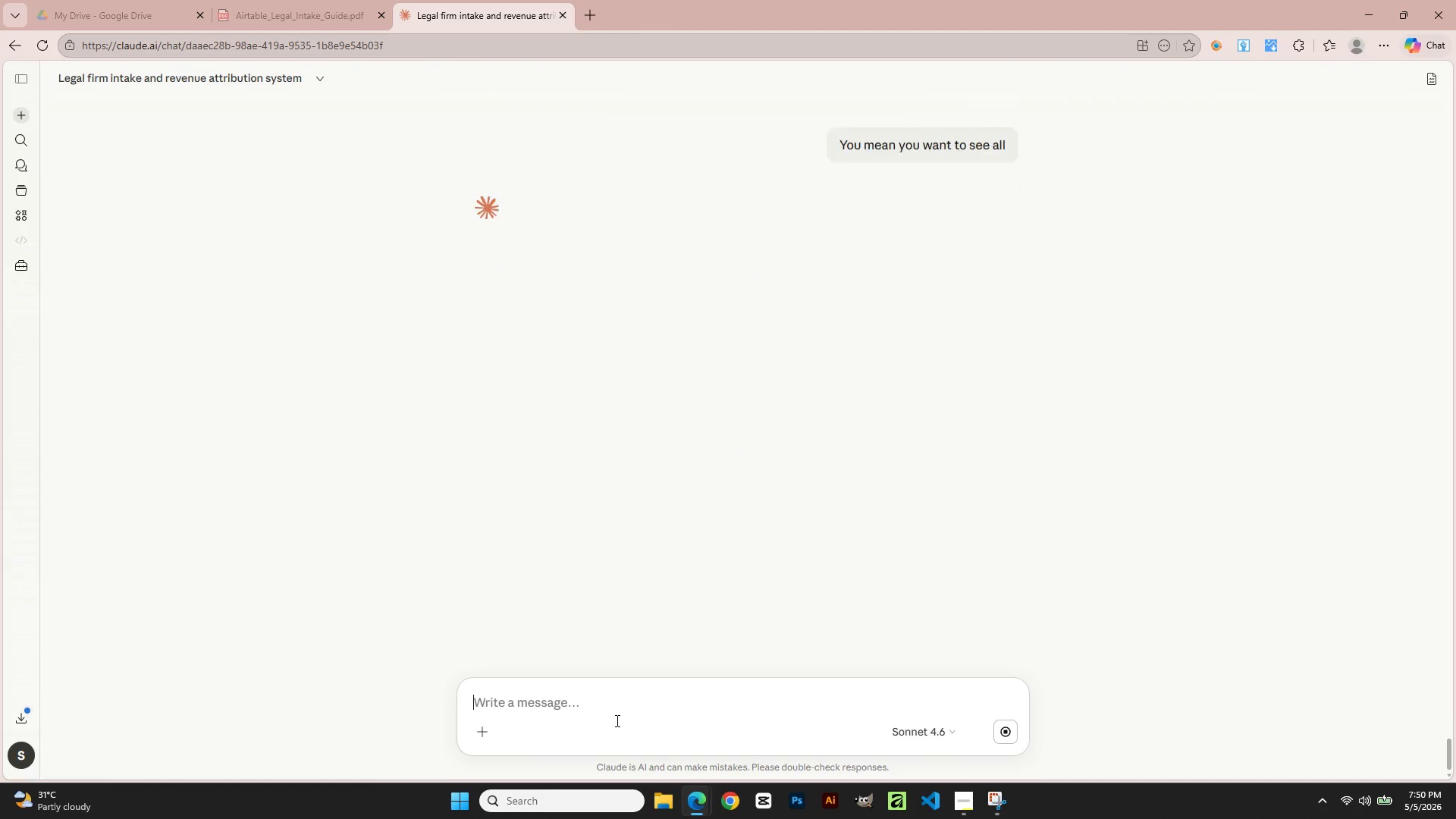 
key(Alt+AltLeft)
 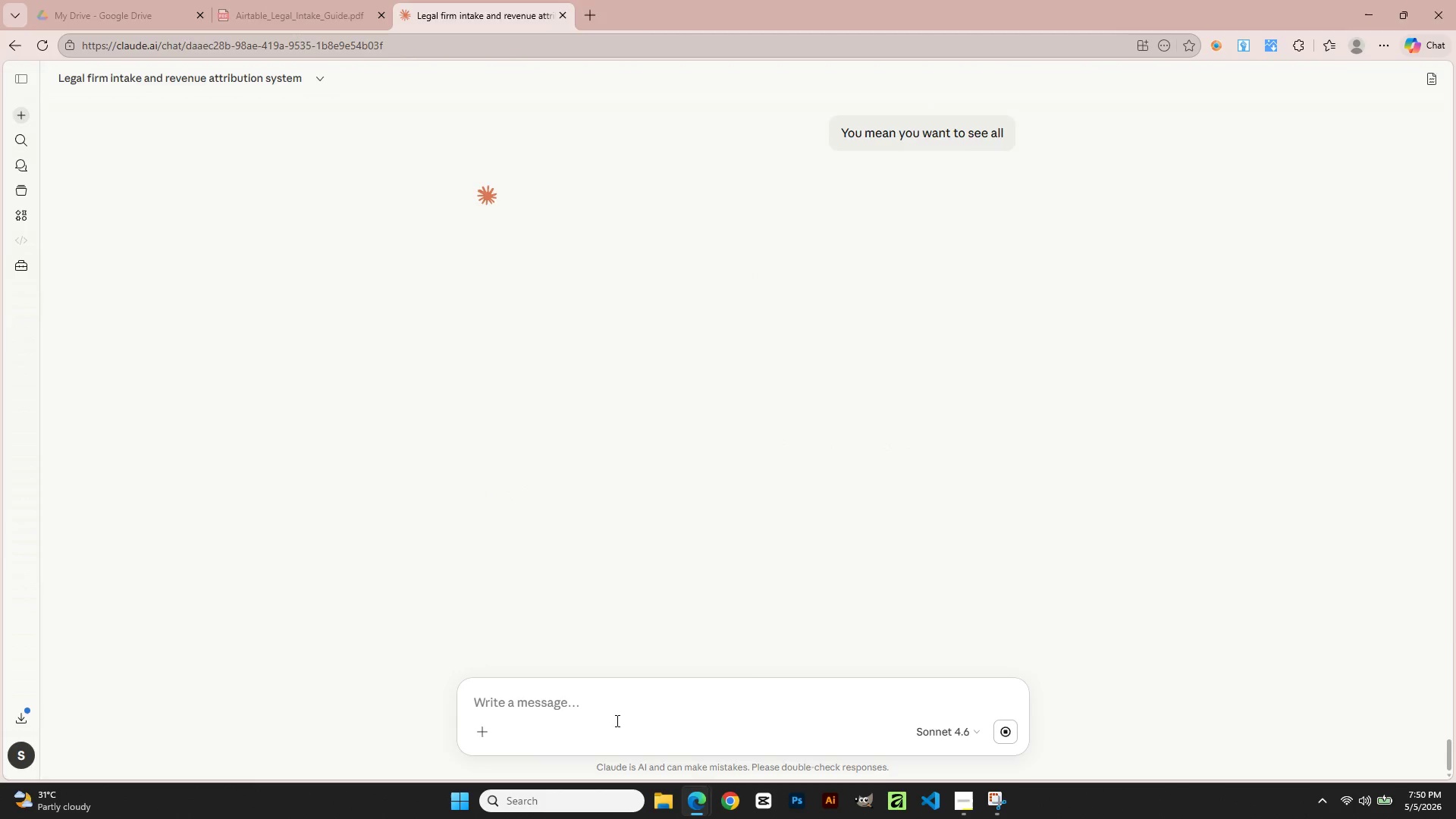 
key(Alt+Tab)
 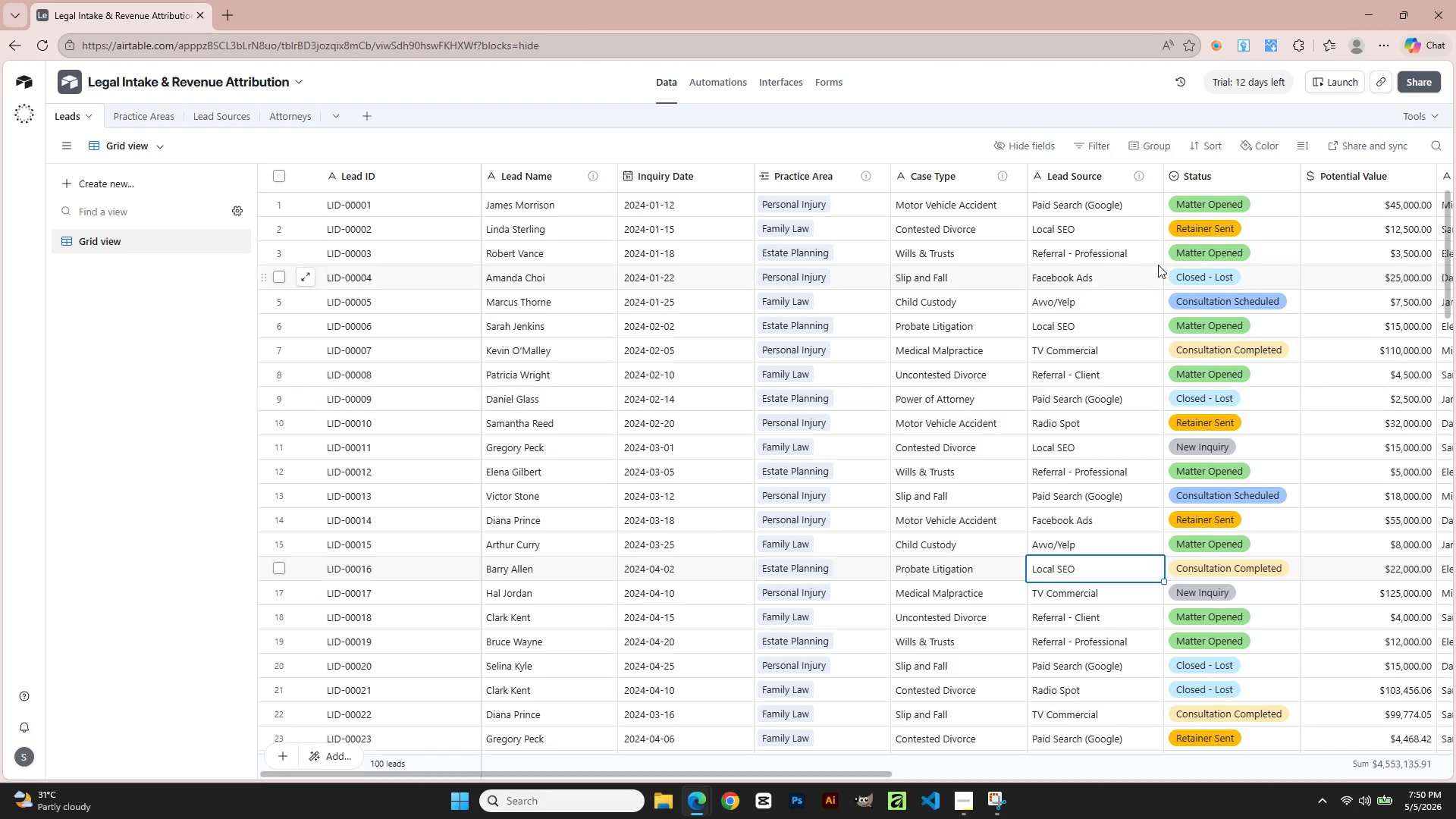 
scroll: coordinate [886, 646], scroll_direction: down, amount: 2.0
 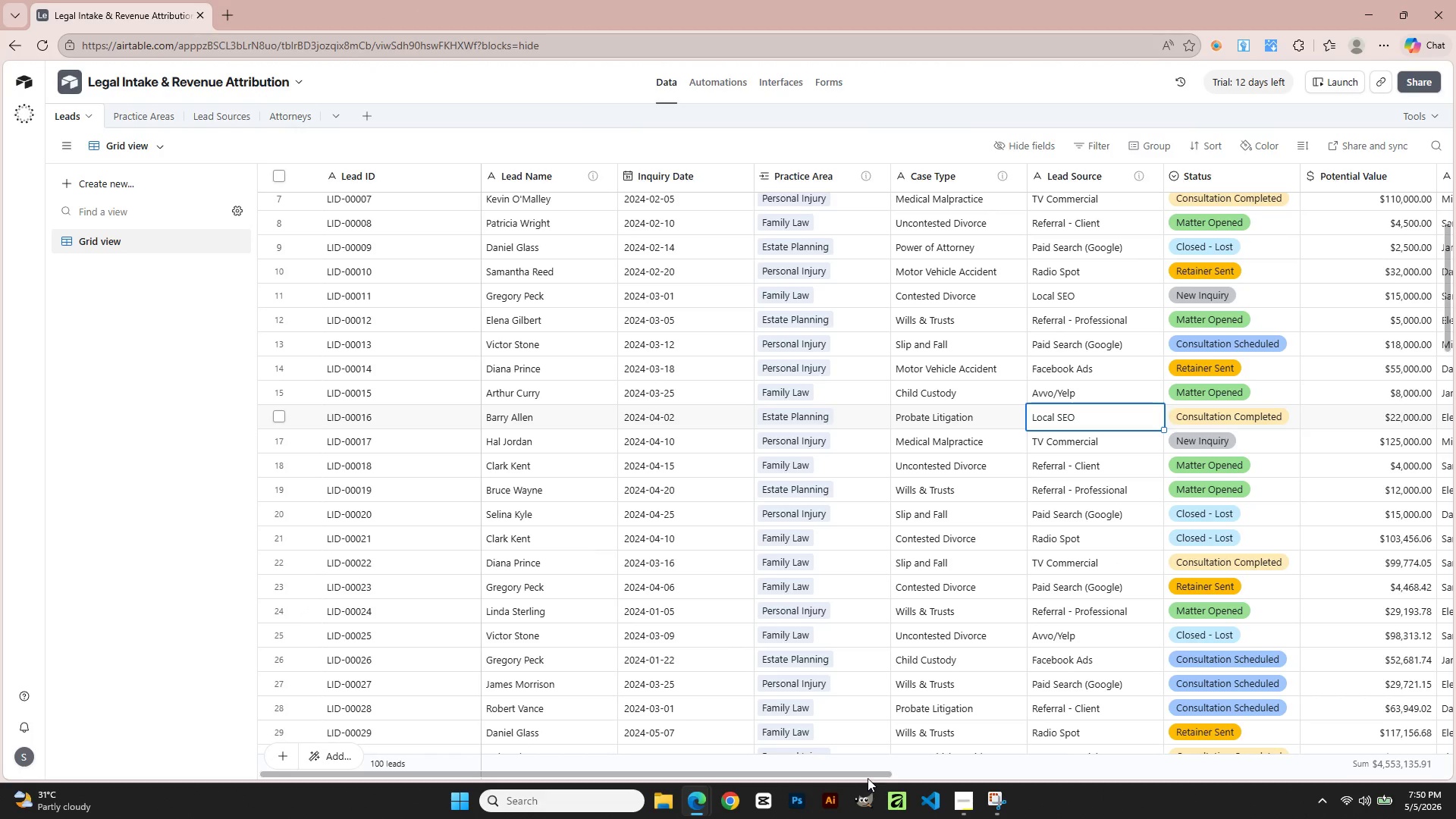 
left_click_drag(start_coordinate=[868, 776], to_coordinate=[1454, 718])
 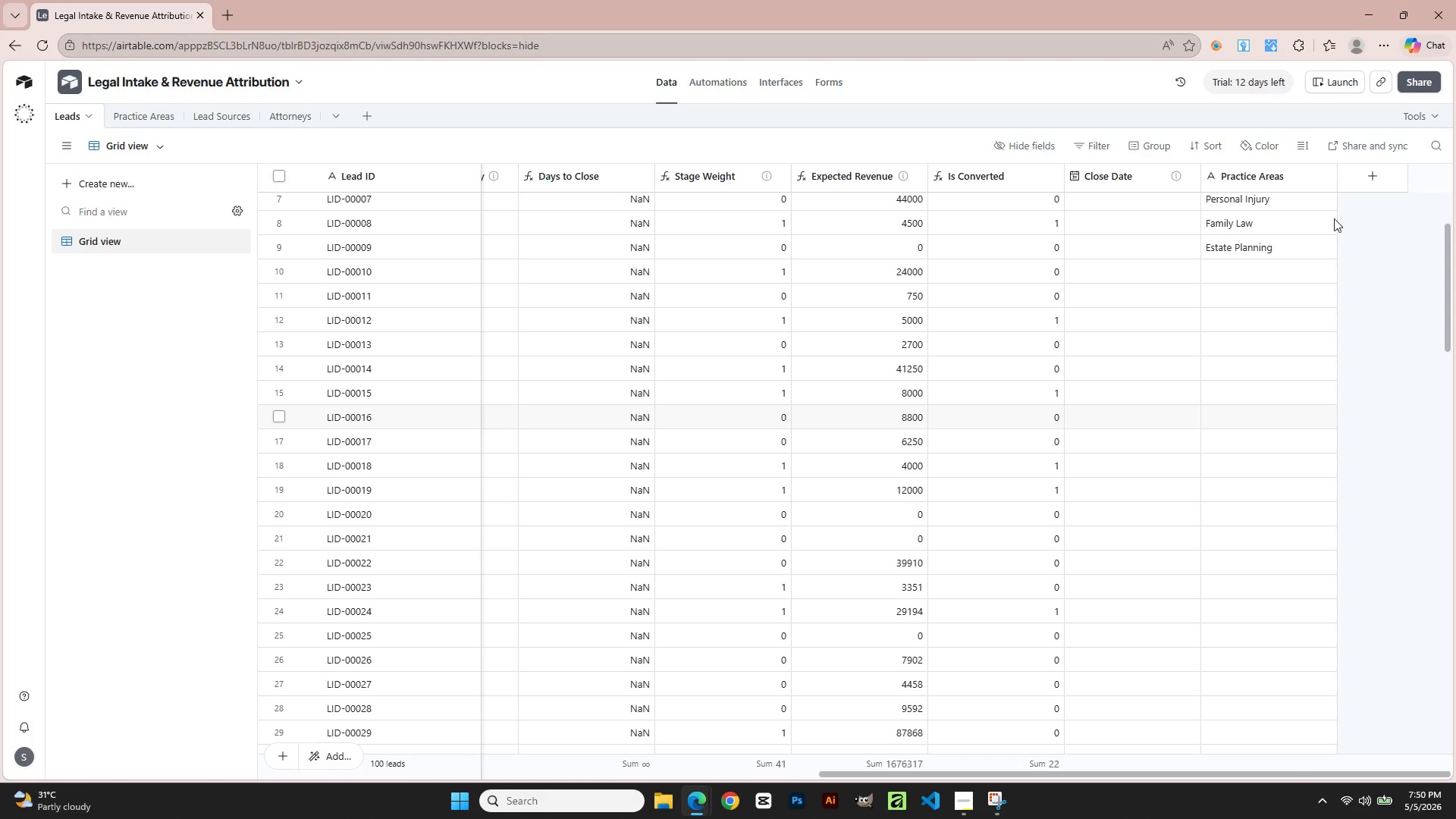 
left_click([1299, 199])
 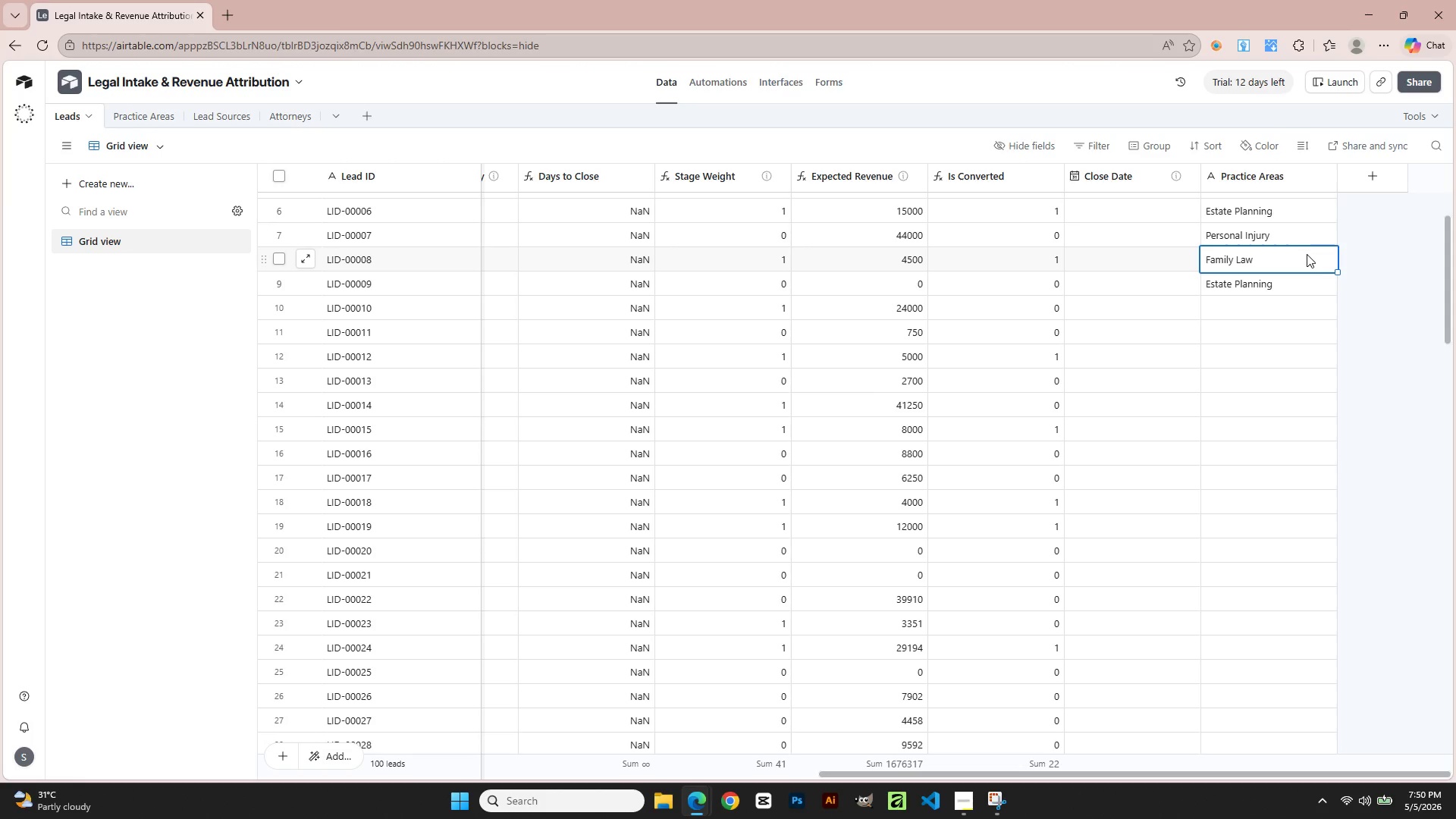 
double_click([1310, 315])
 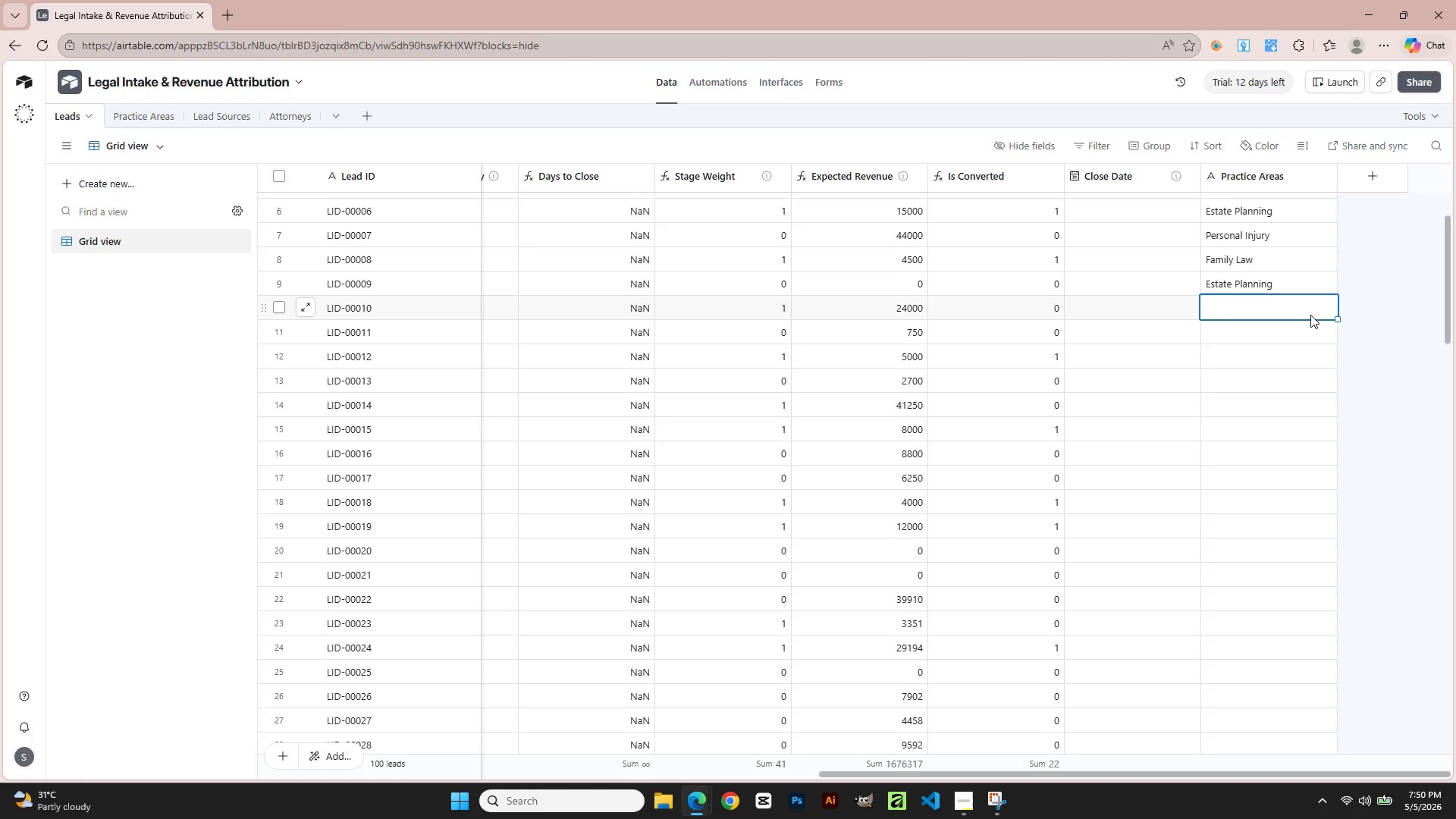 
scroll: coordinate [1308, 311], scroll_direction: up, amount: 15.0
 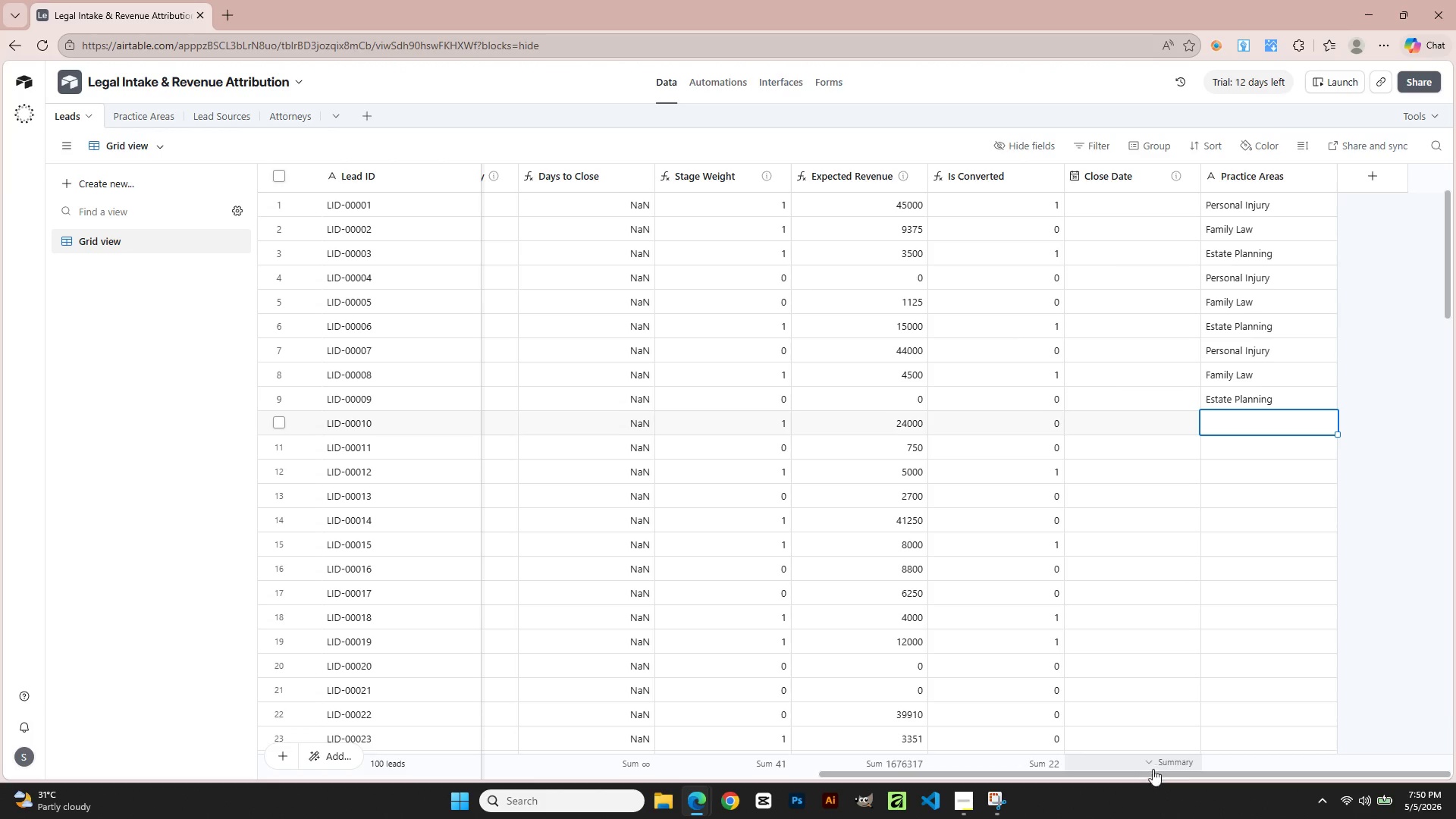 
left_click_drag(start_coordinate=[1150, 774], to_coordinate=[1426, 751])
 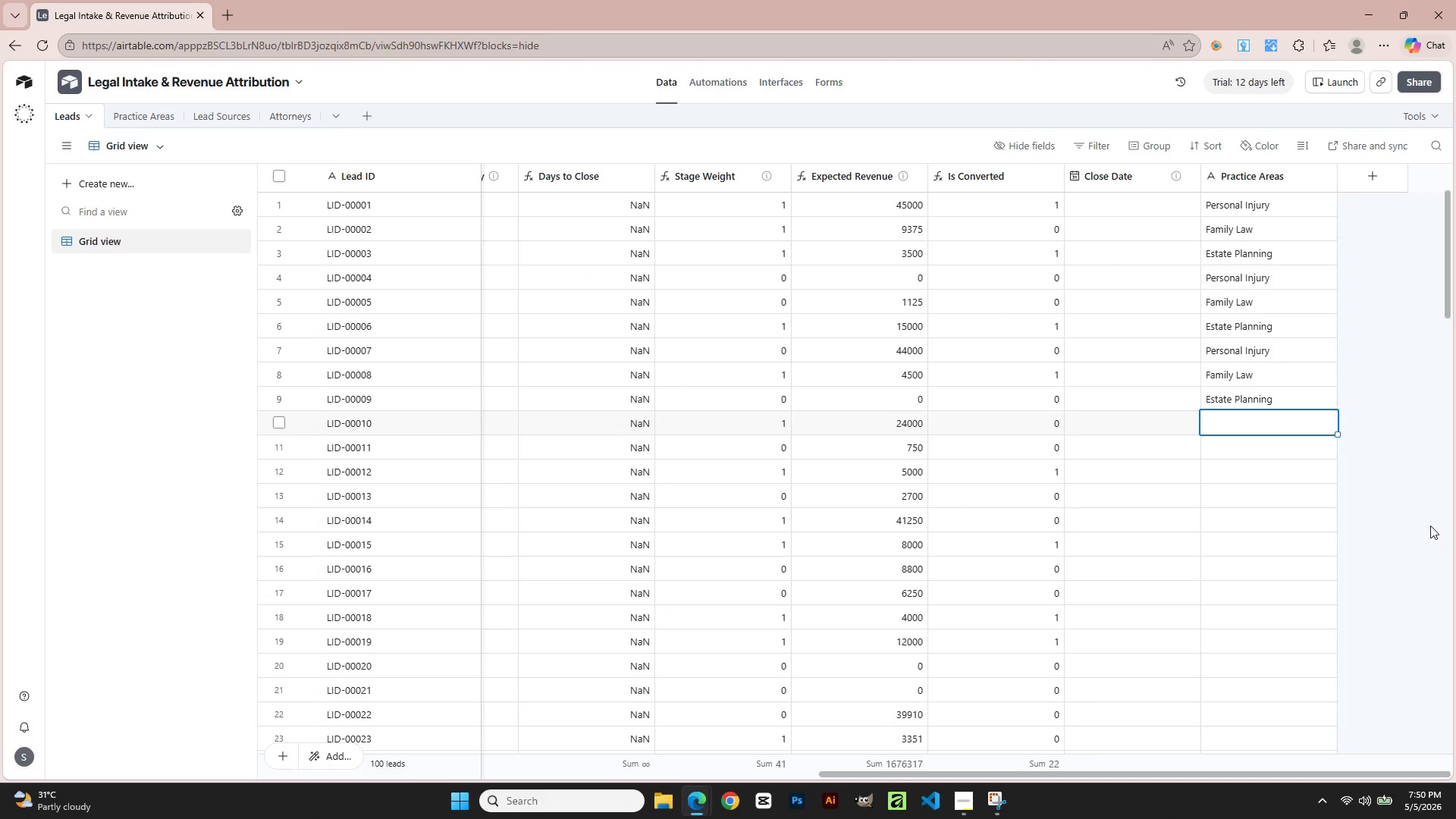 
key(Alt+AltLeft)
 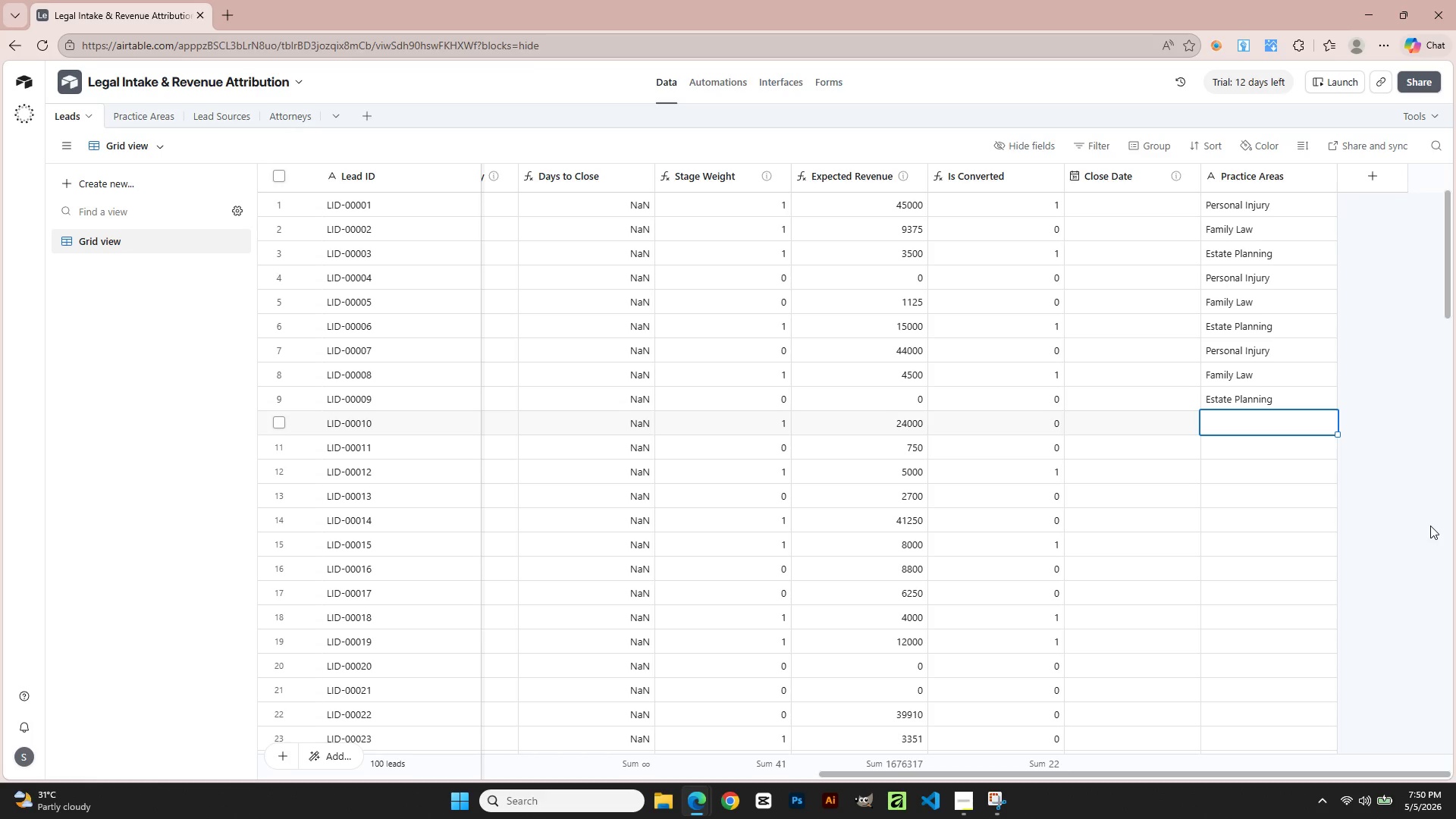 
key(Alt+Tab)
 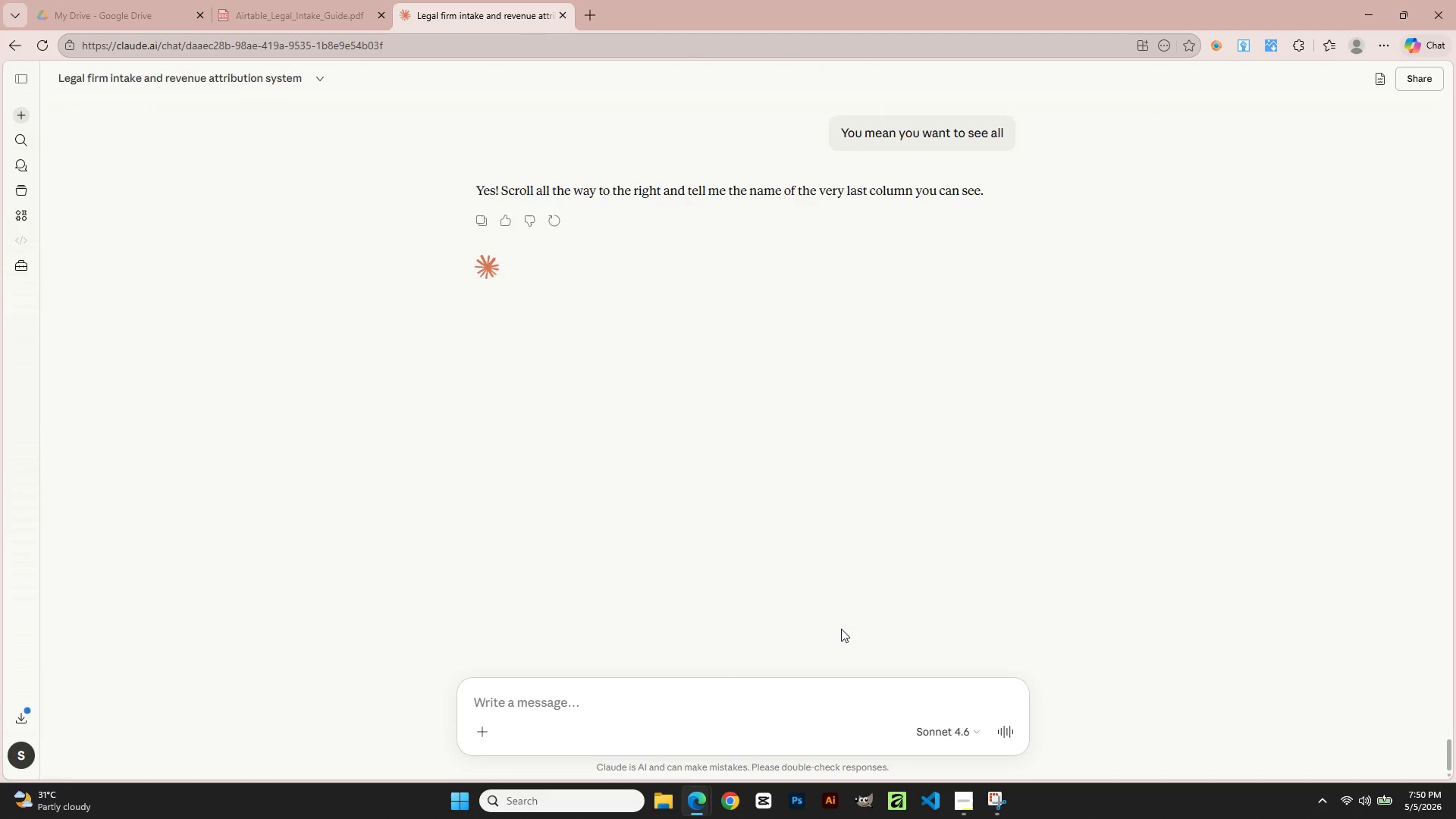 
scroll: coordinate [1208, 535], scroll_direction: up, amount: 3.0
 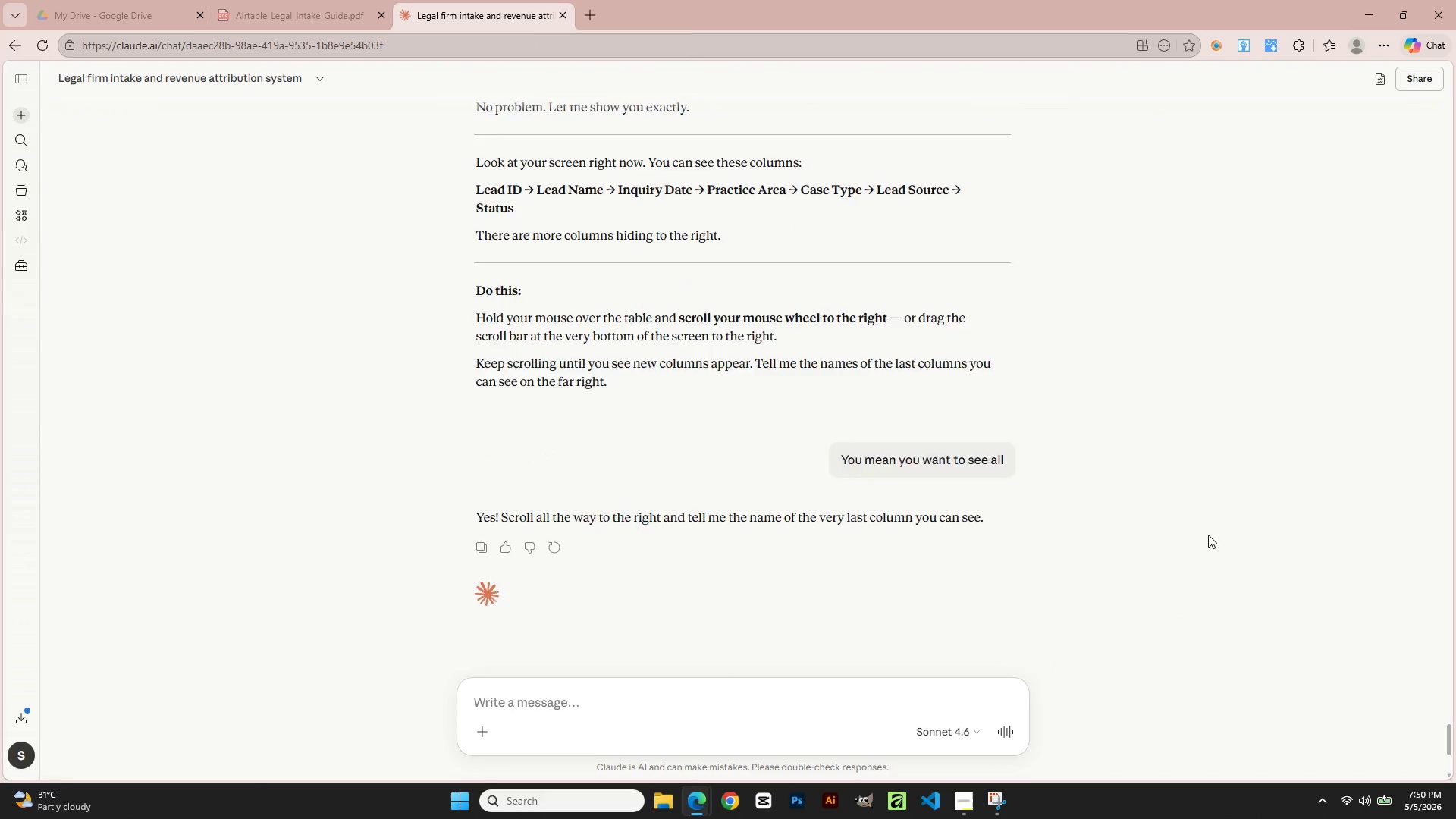 
key(Alt+AltLeft)
 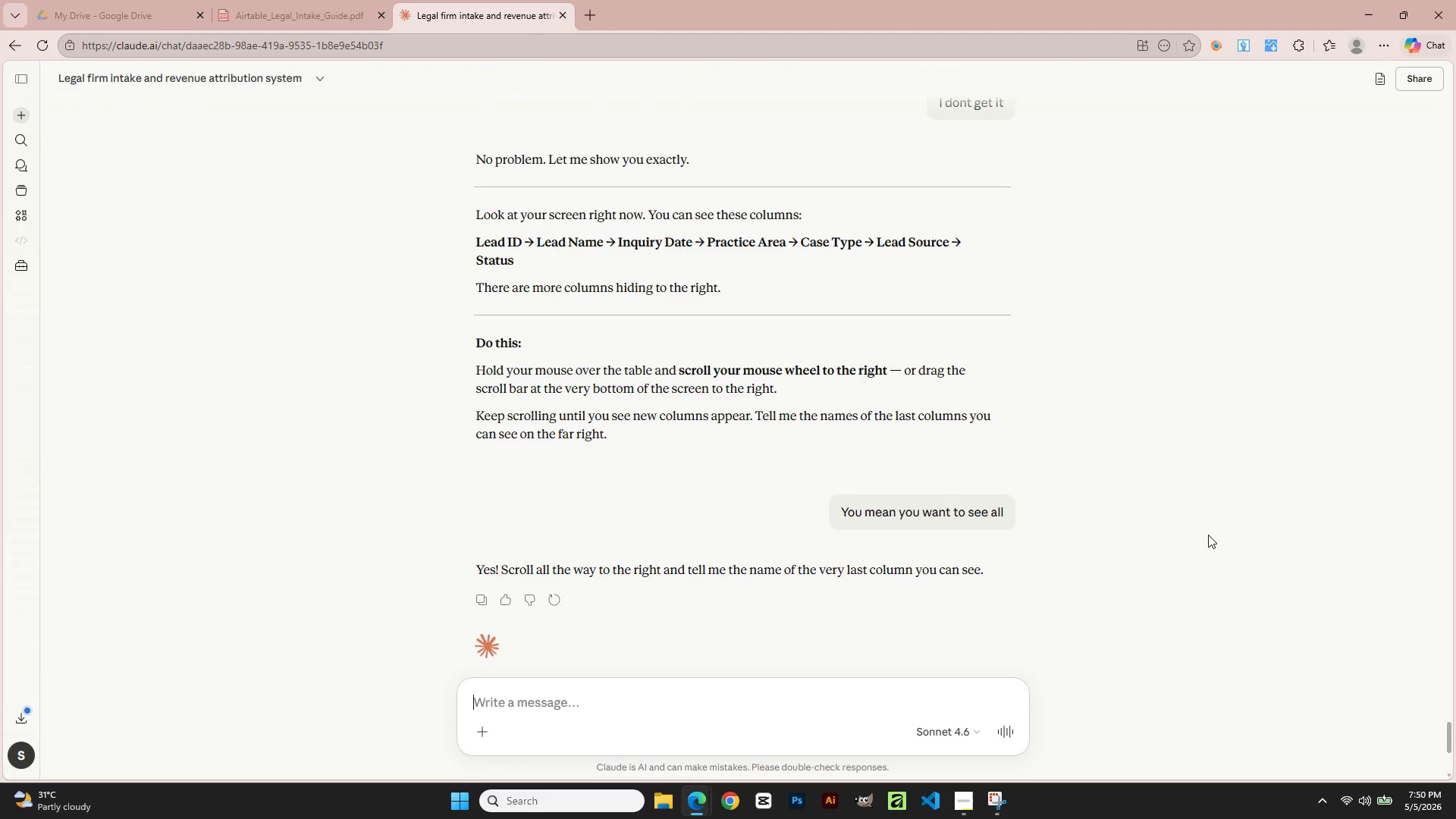 
key(Alt+Tab)
 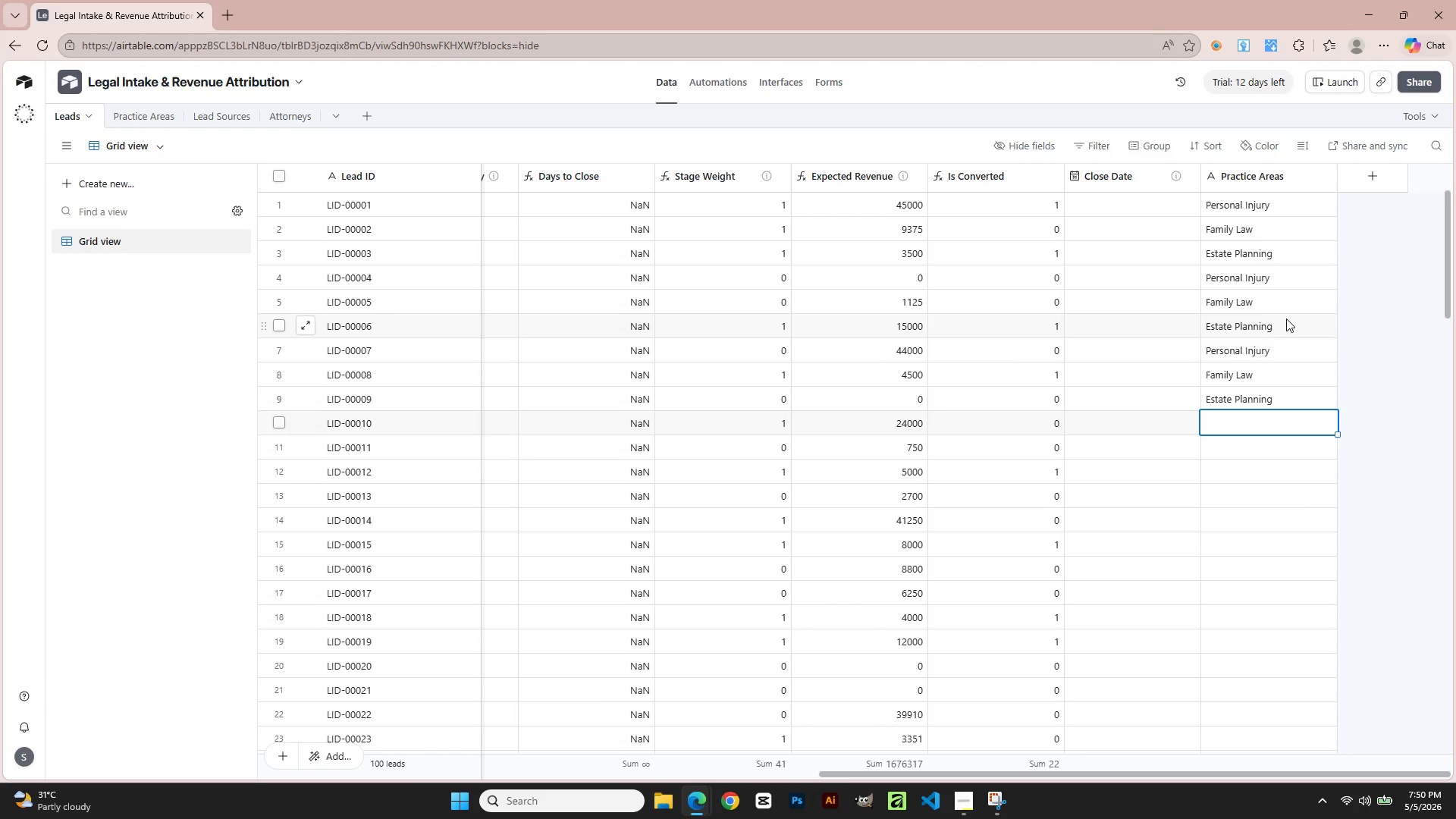 
key(Meta+Shift+R)
 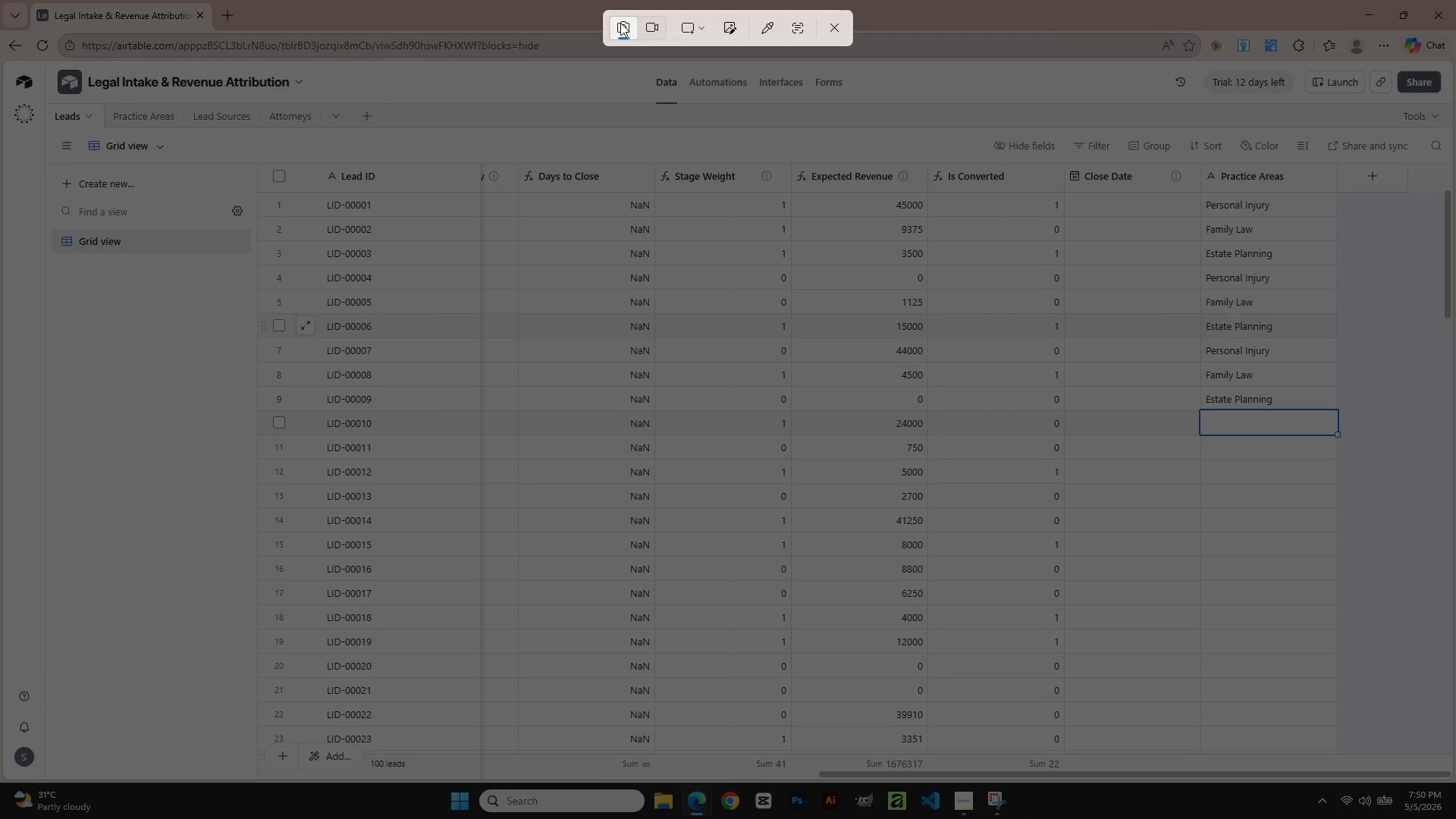 
left_click_drag(start_coordinate=[266, 146], to_coordinate=[1436, 661])
 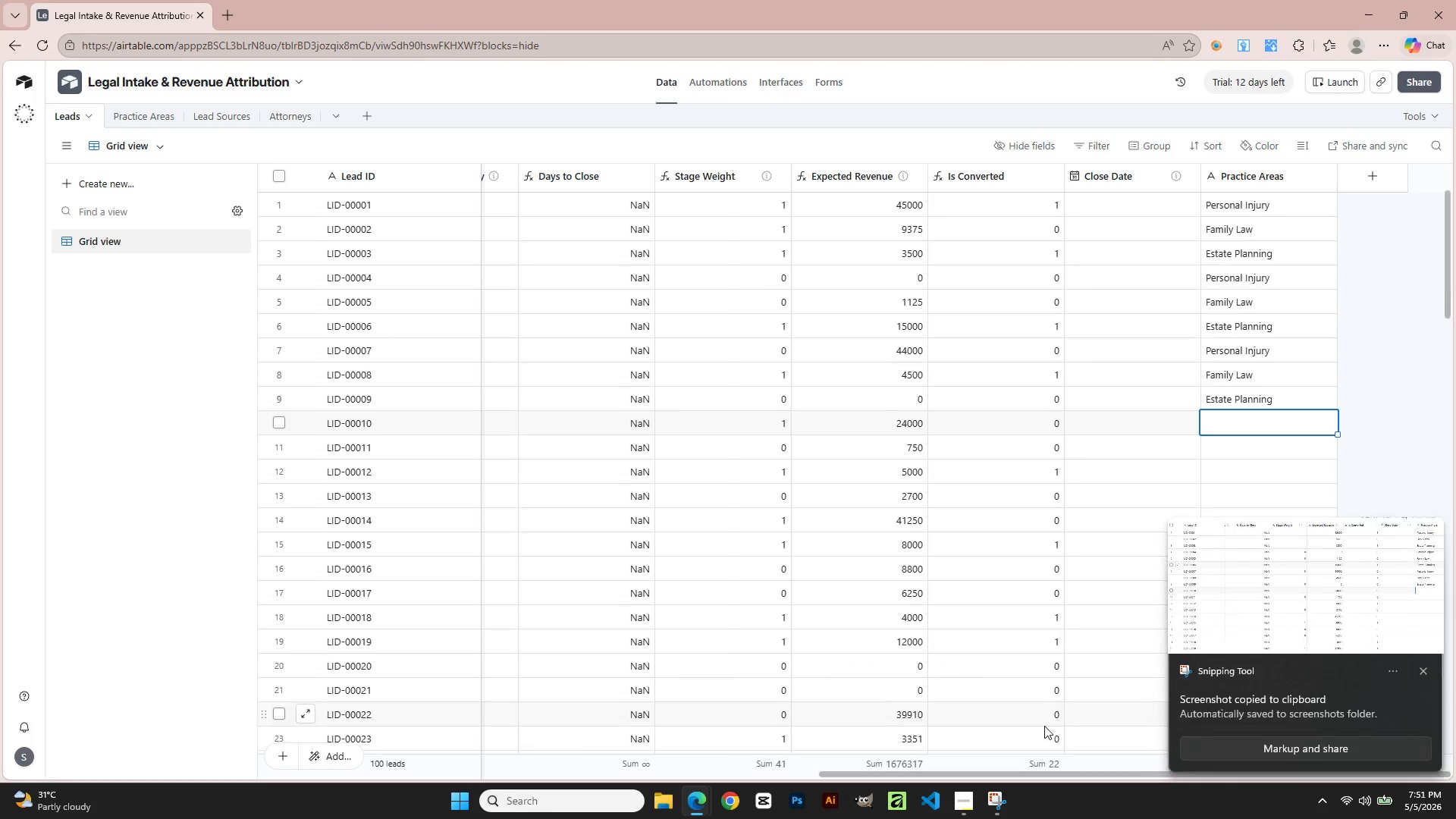 
left_click([1293, 608])
 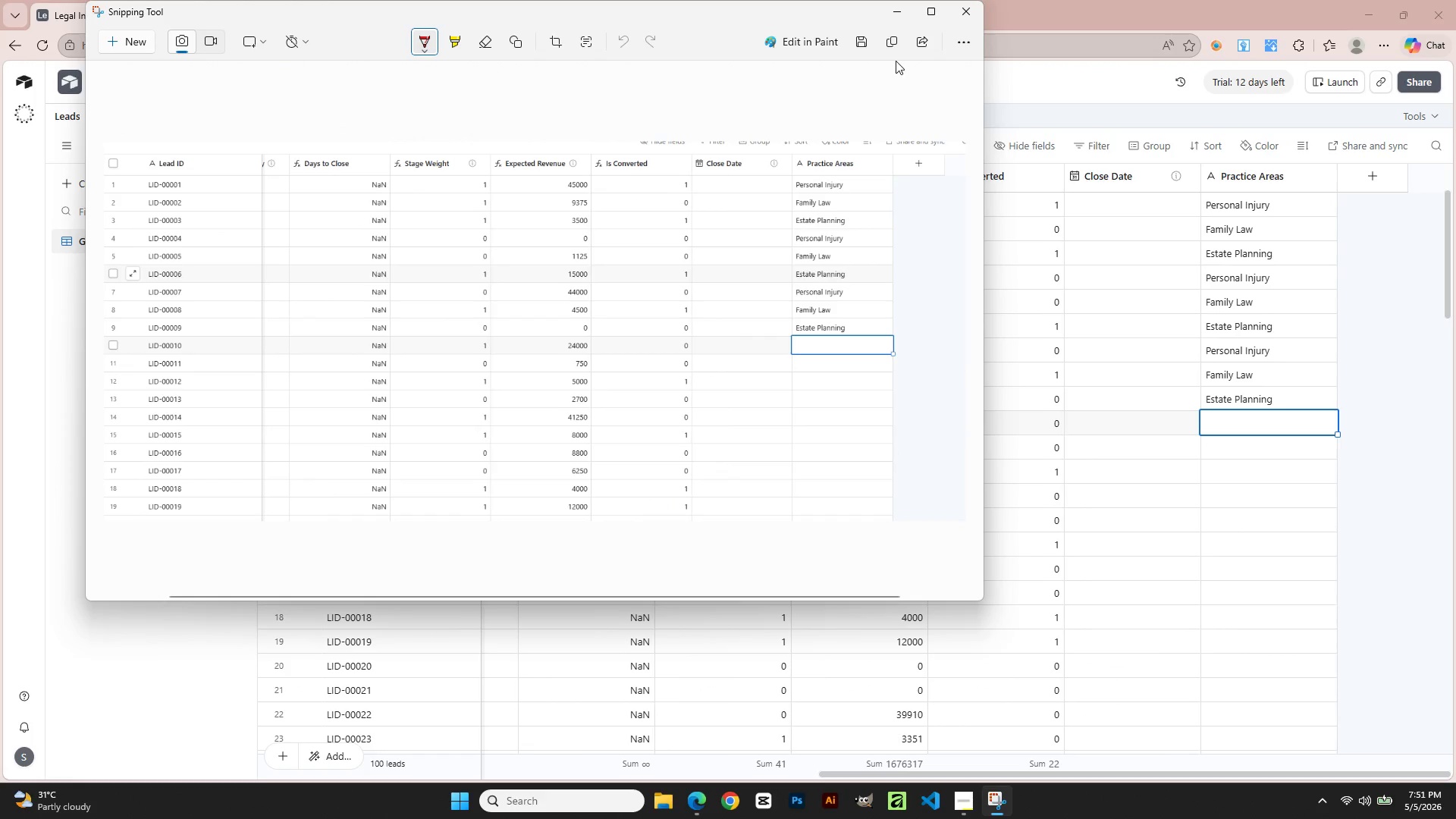 
left_click([893, 46])
 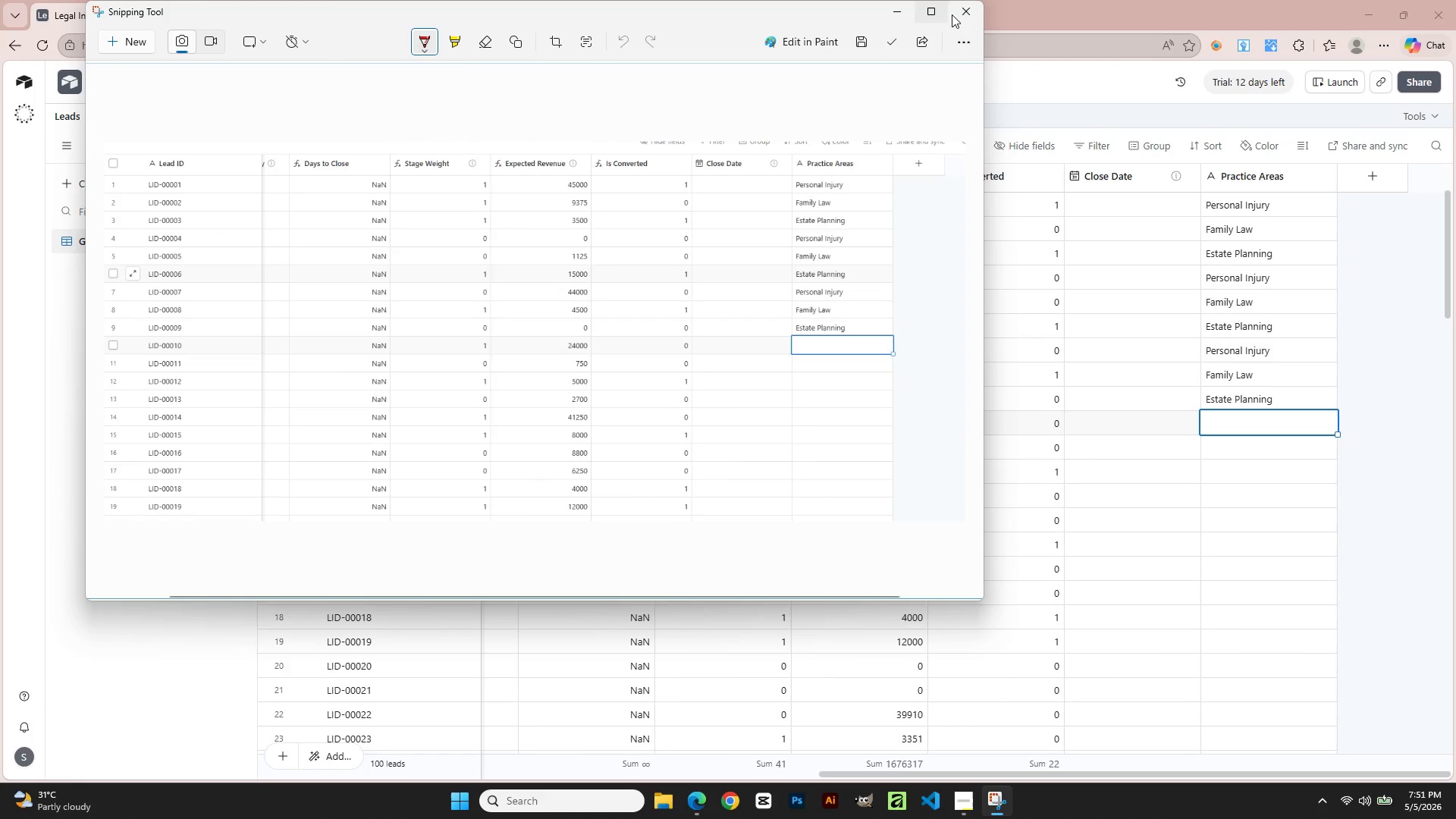 
left_click([962, 9])
 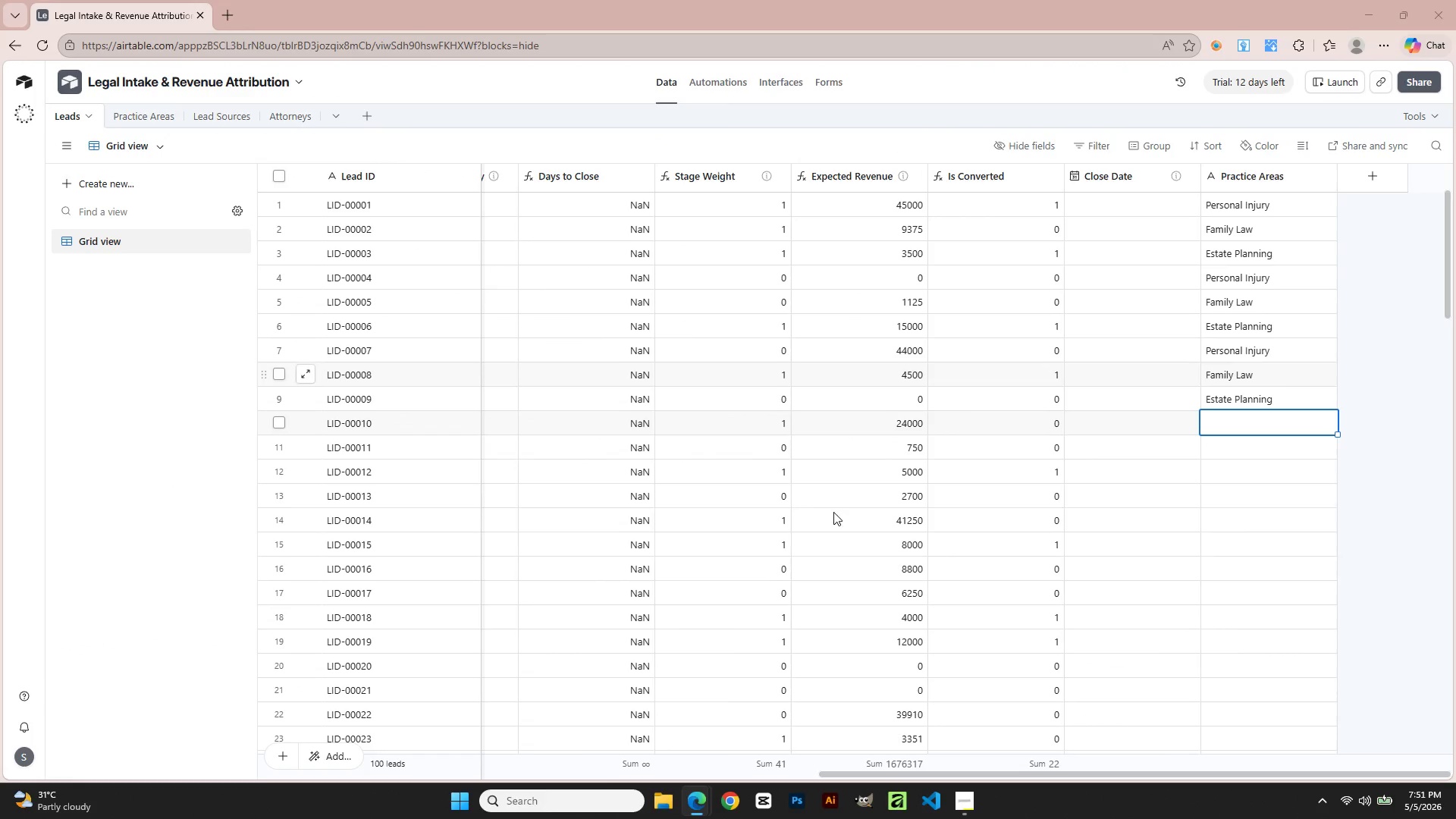 
key(Alt+AltLeft)
 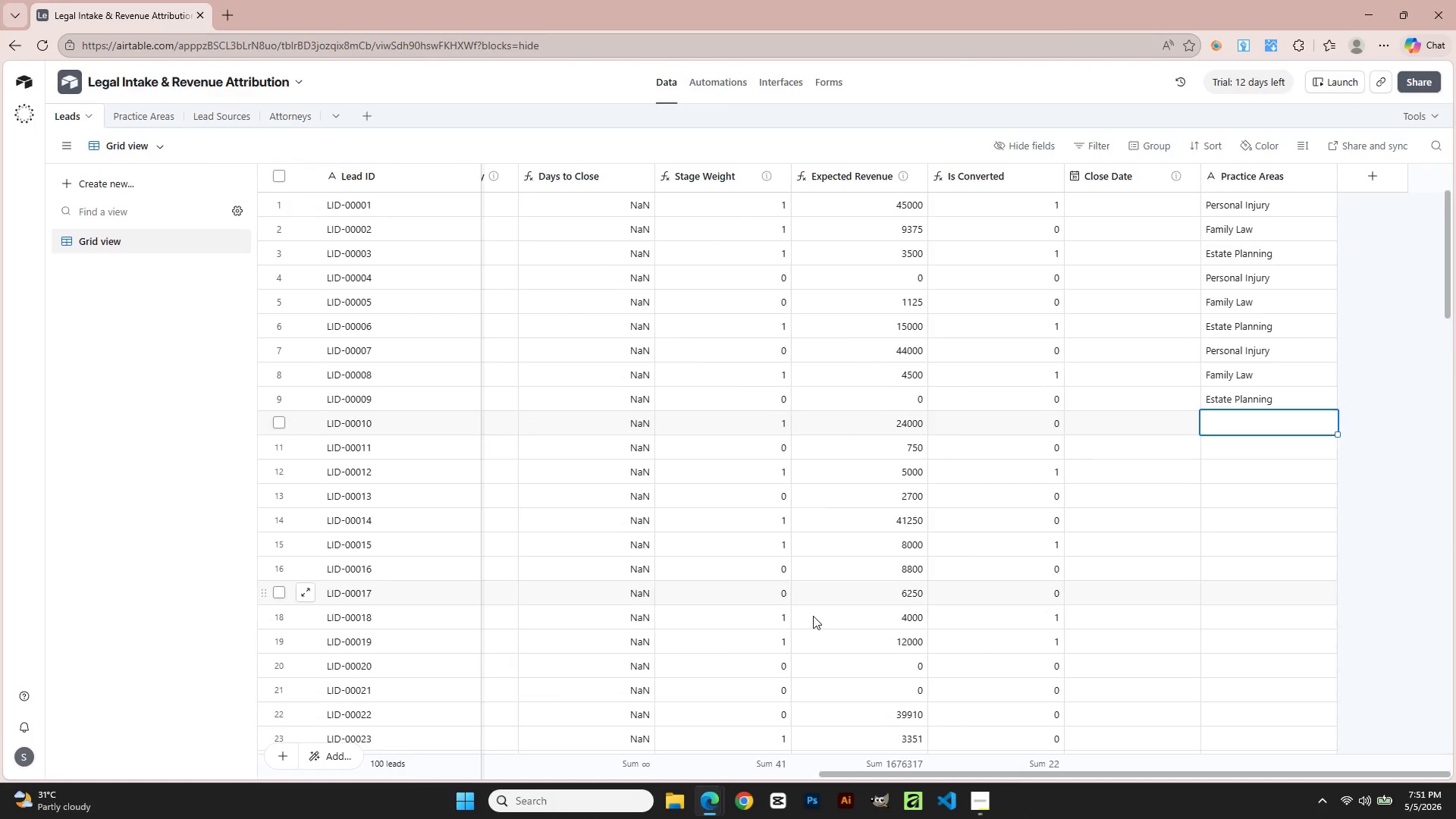 
key(Alt+Tab)
 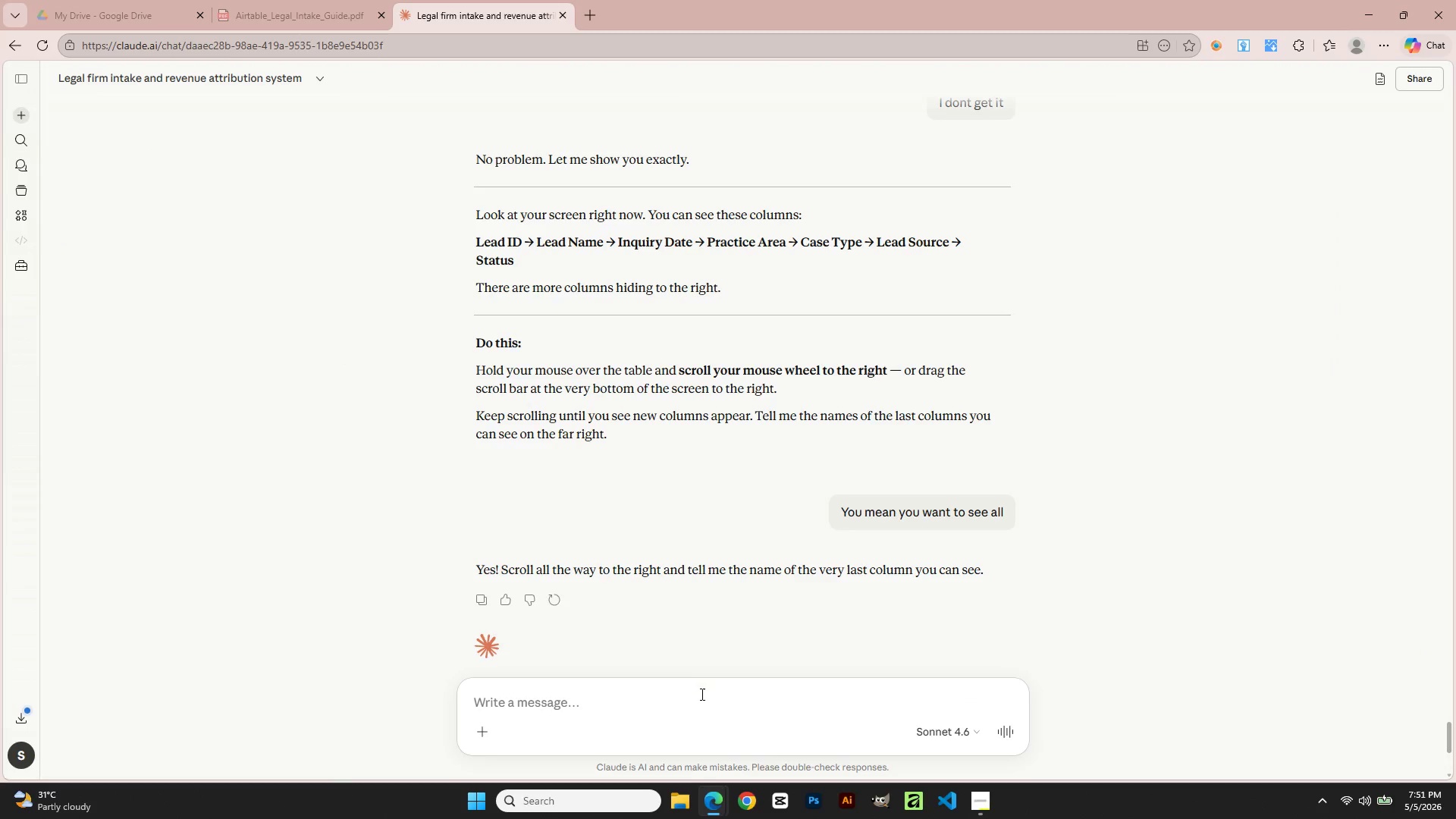 
key(Control+V)
 